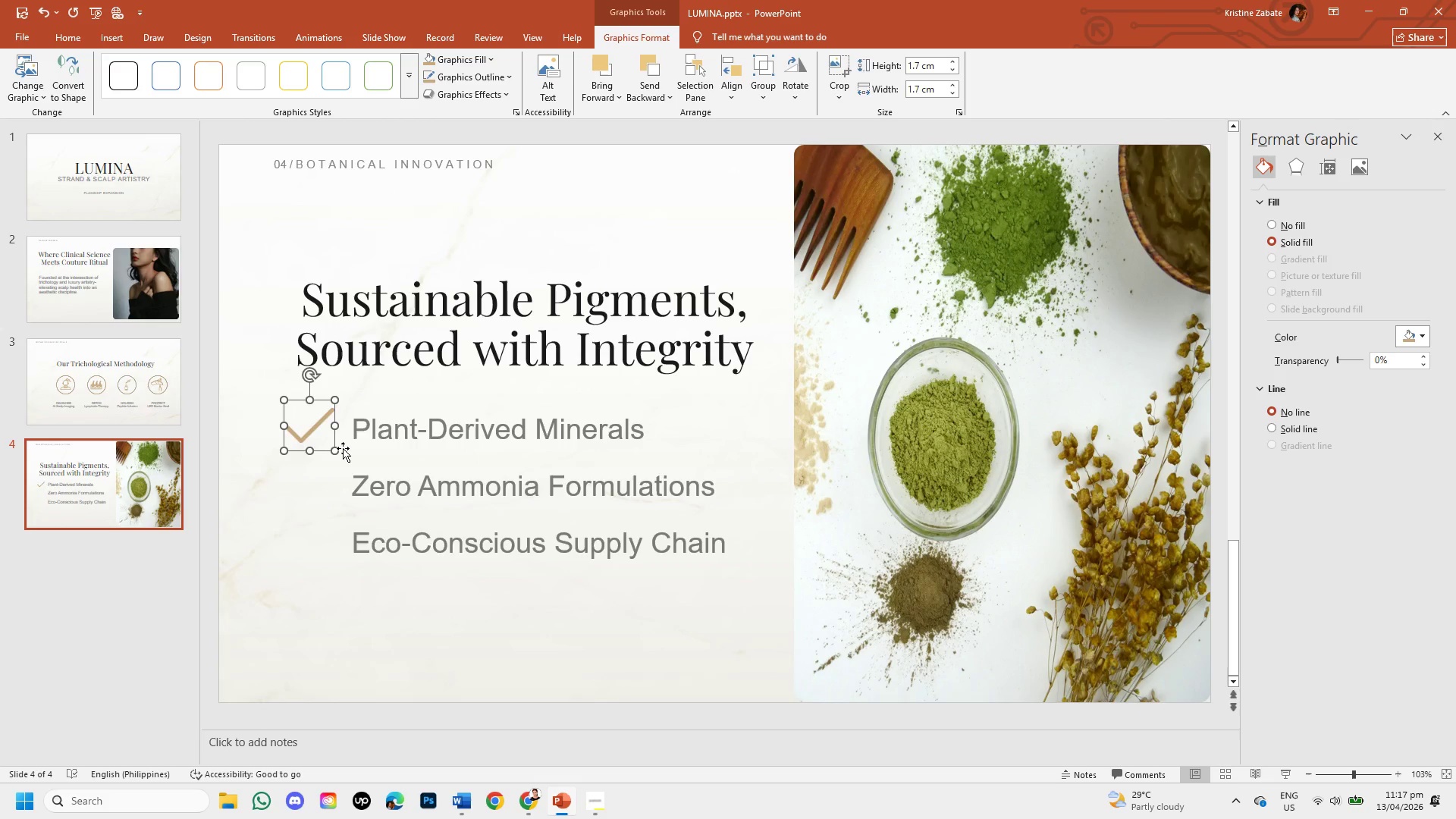 
key(Control+C)
 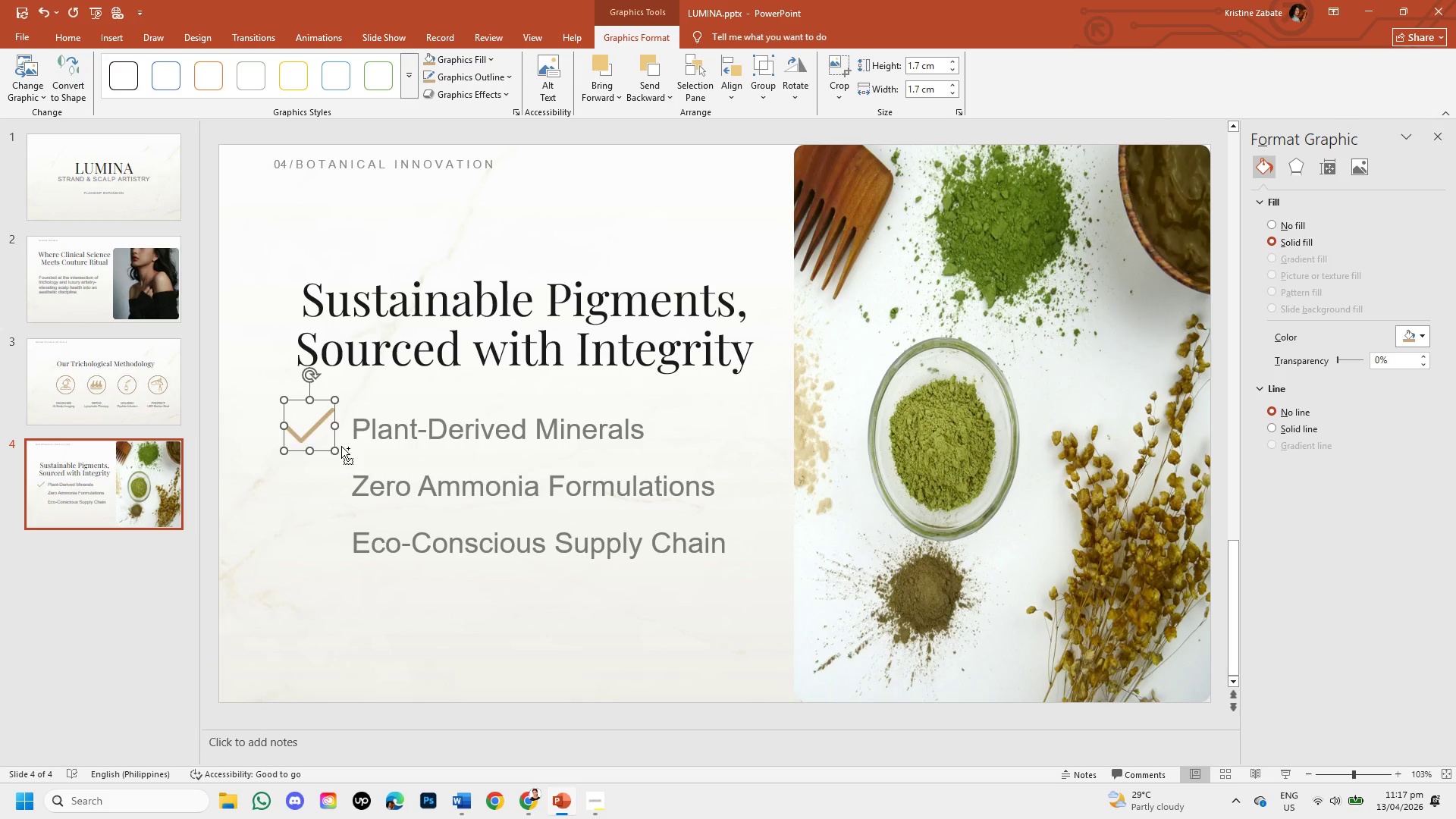 
key(Control+V)
 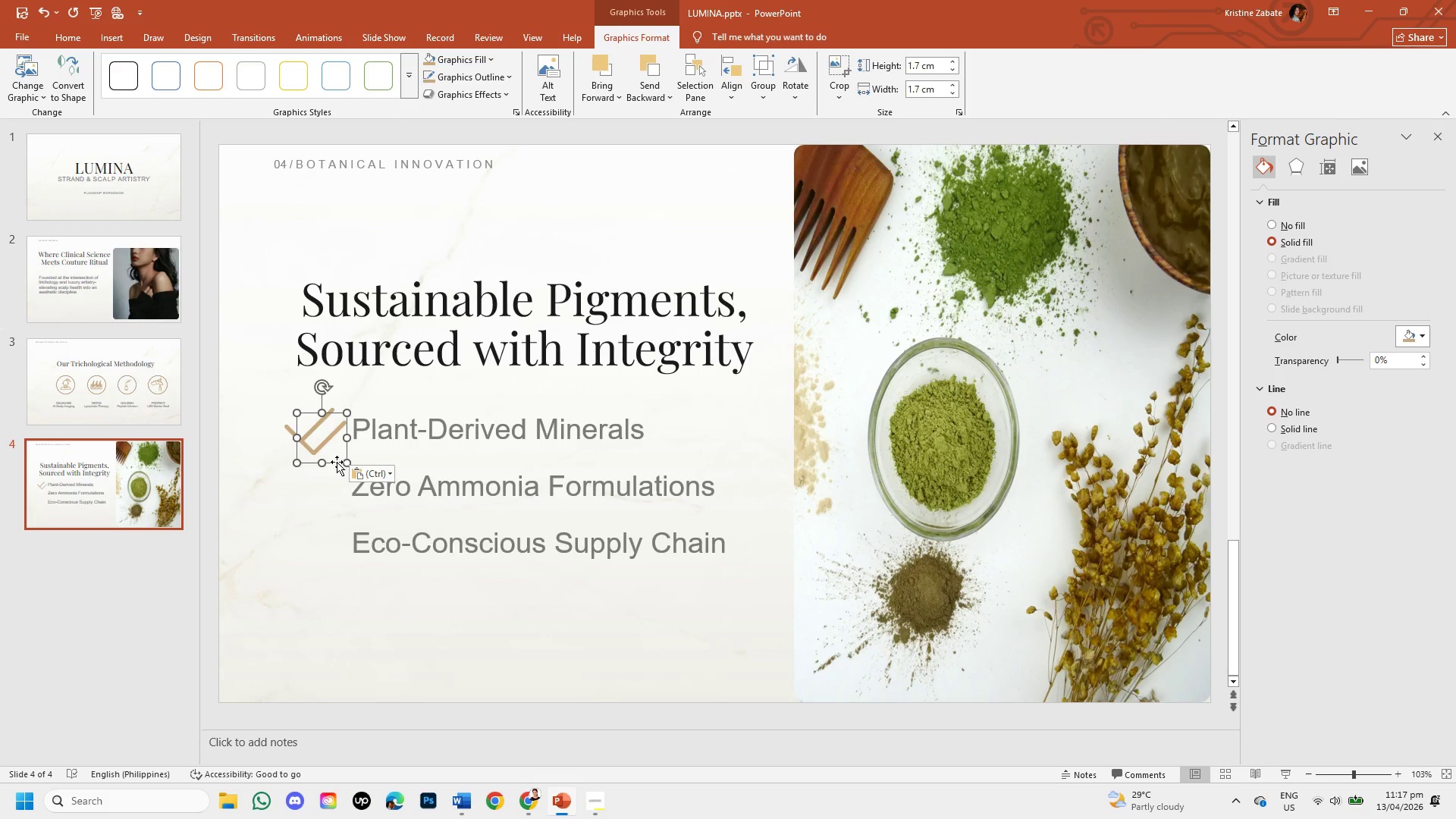 
left_click_drag(start_coordinate=[337, 462], to_coordinate=[325, 501])
 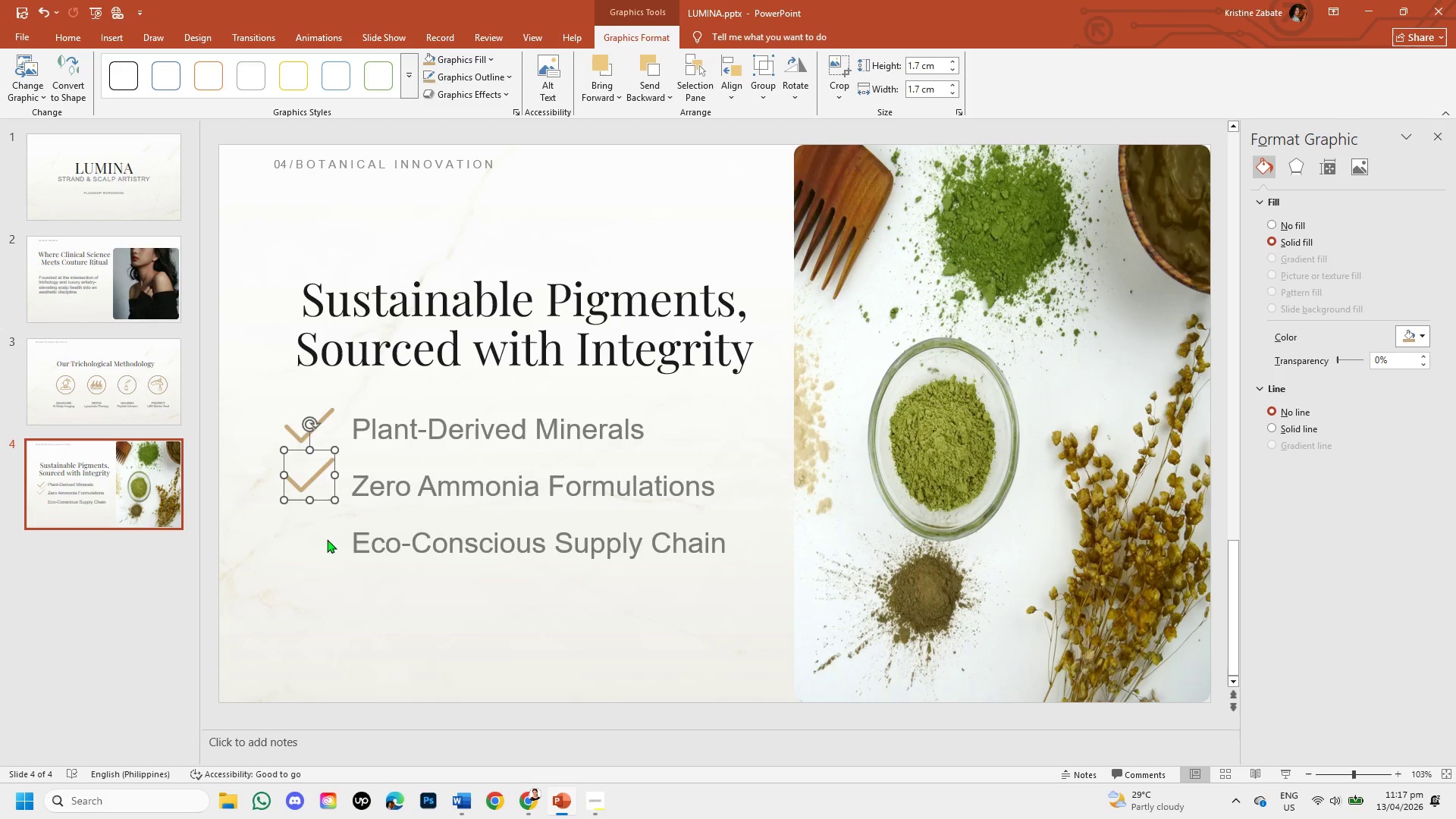 
left_click([326, 540])
 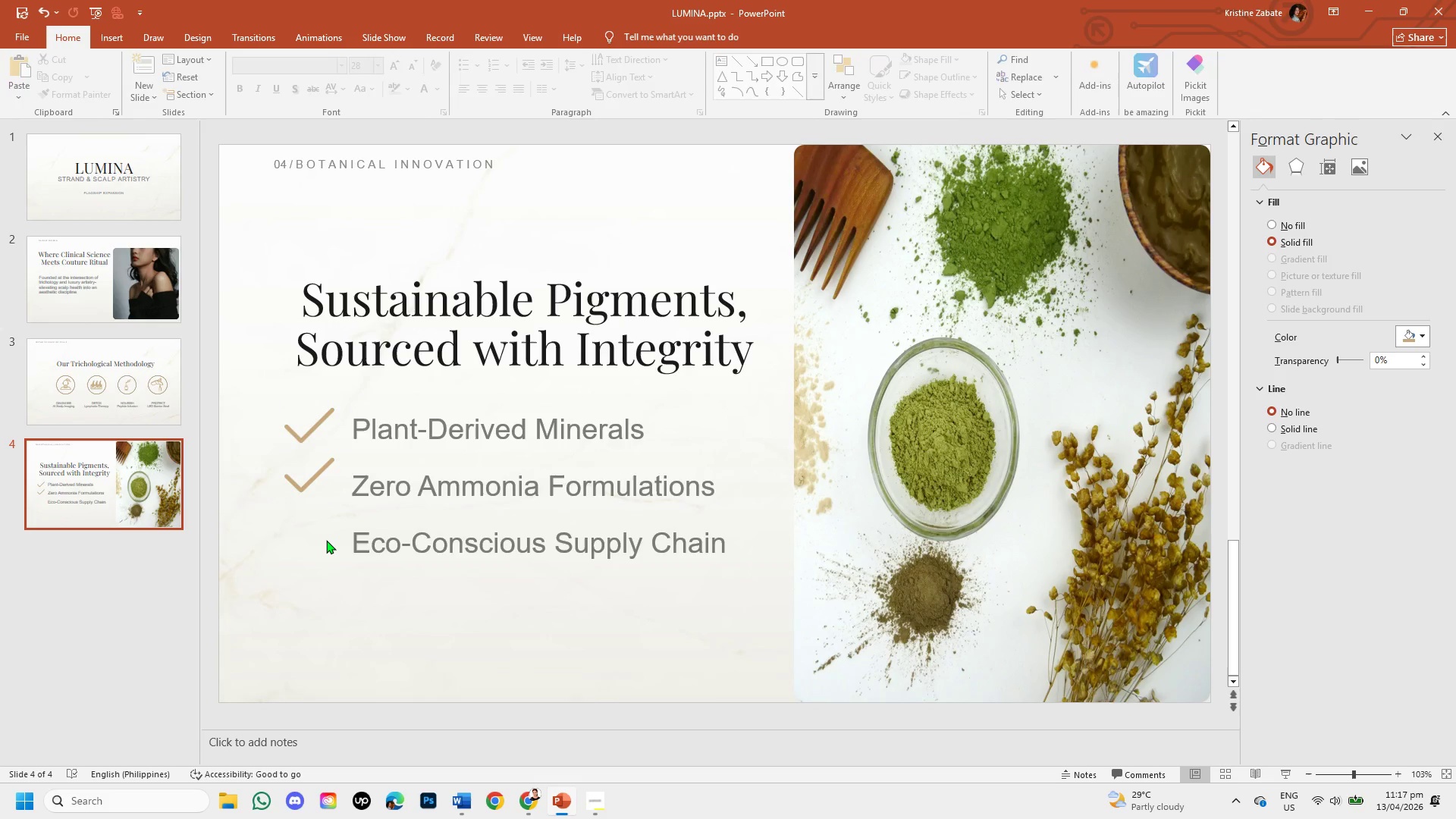 
key(Control+V)
 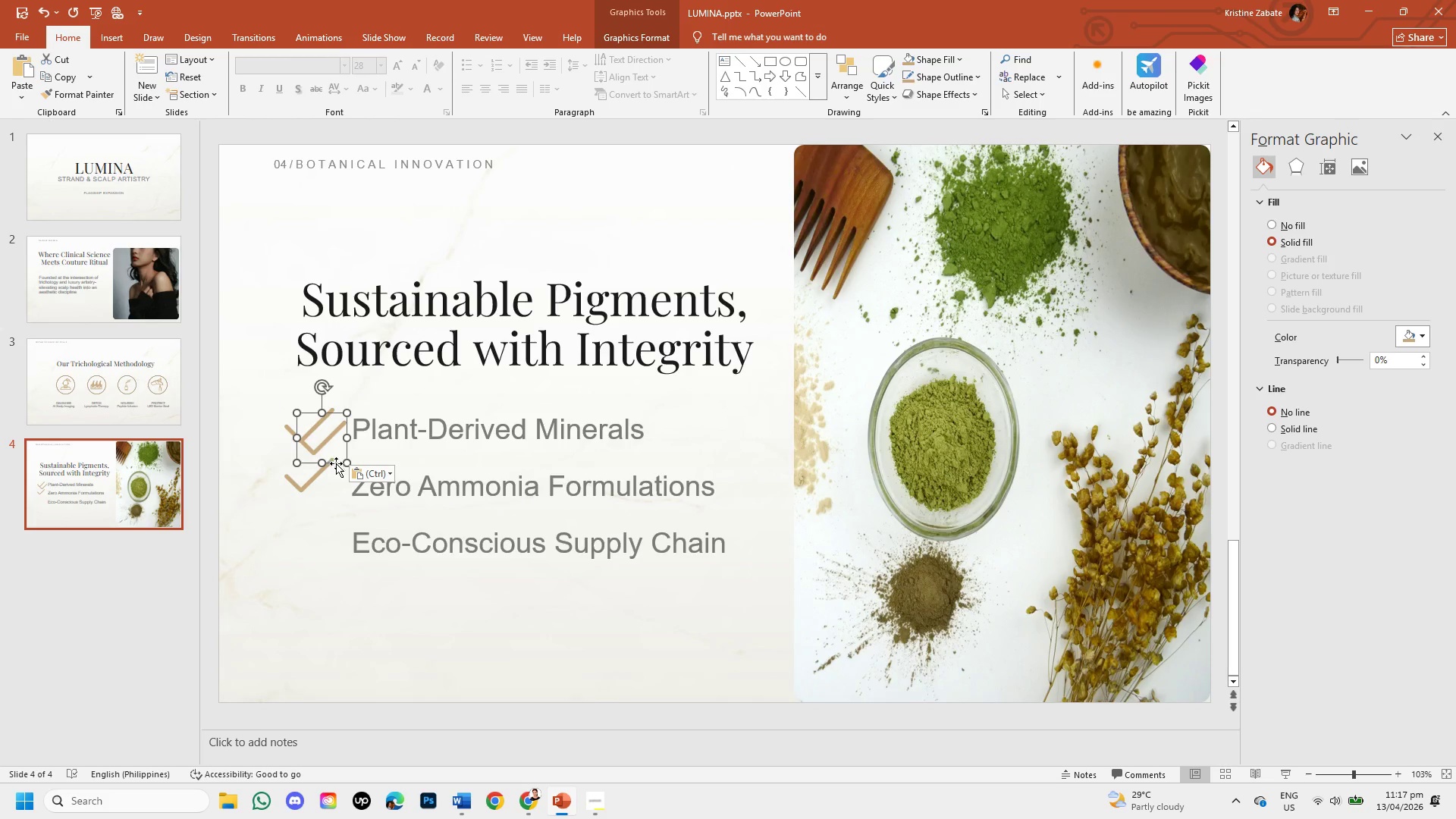 
left_click_drag(start_coordinate=[334, 467], to_coordinate=[325, 491])
 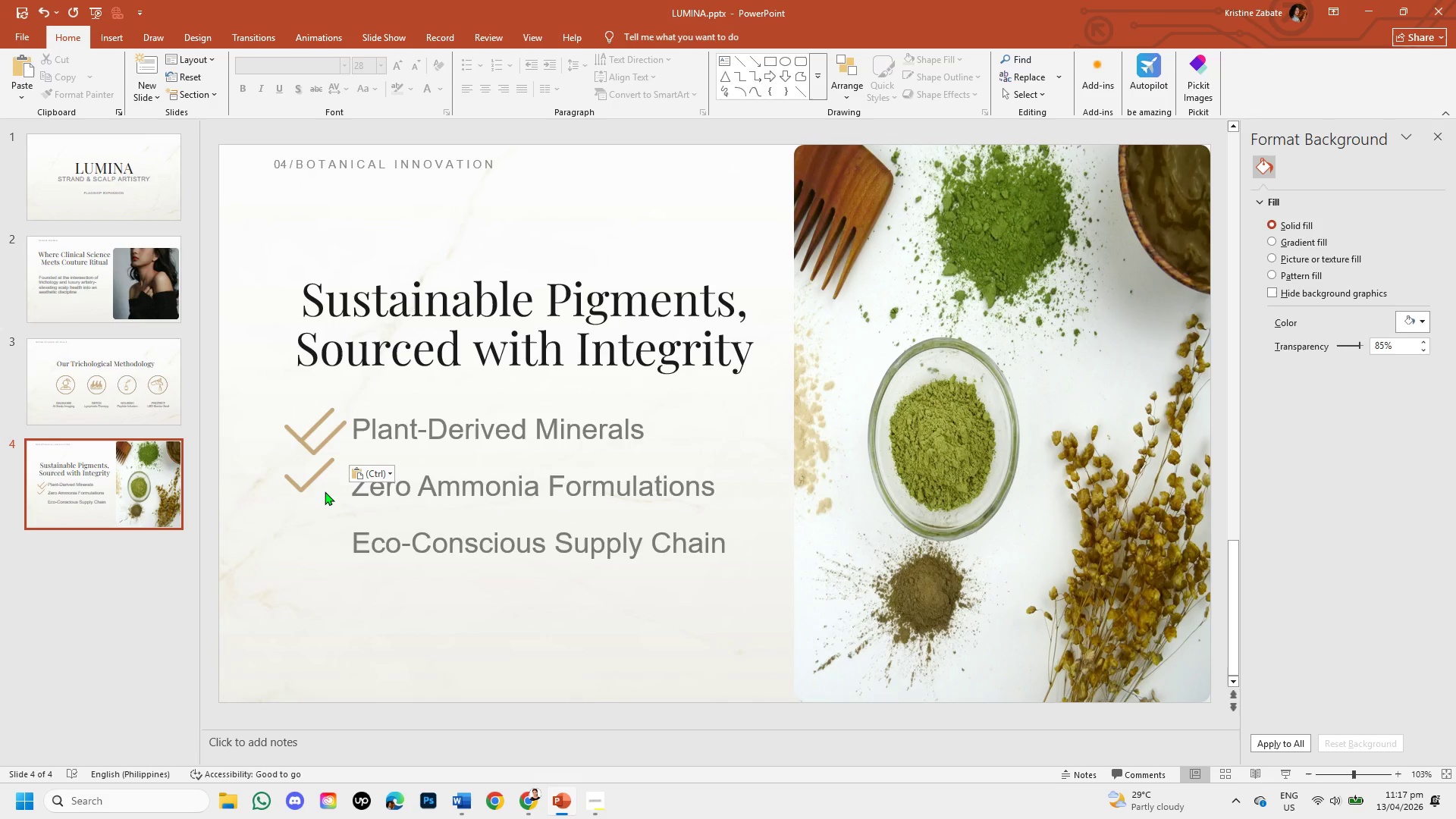 
key(Control+Z)
 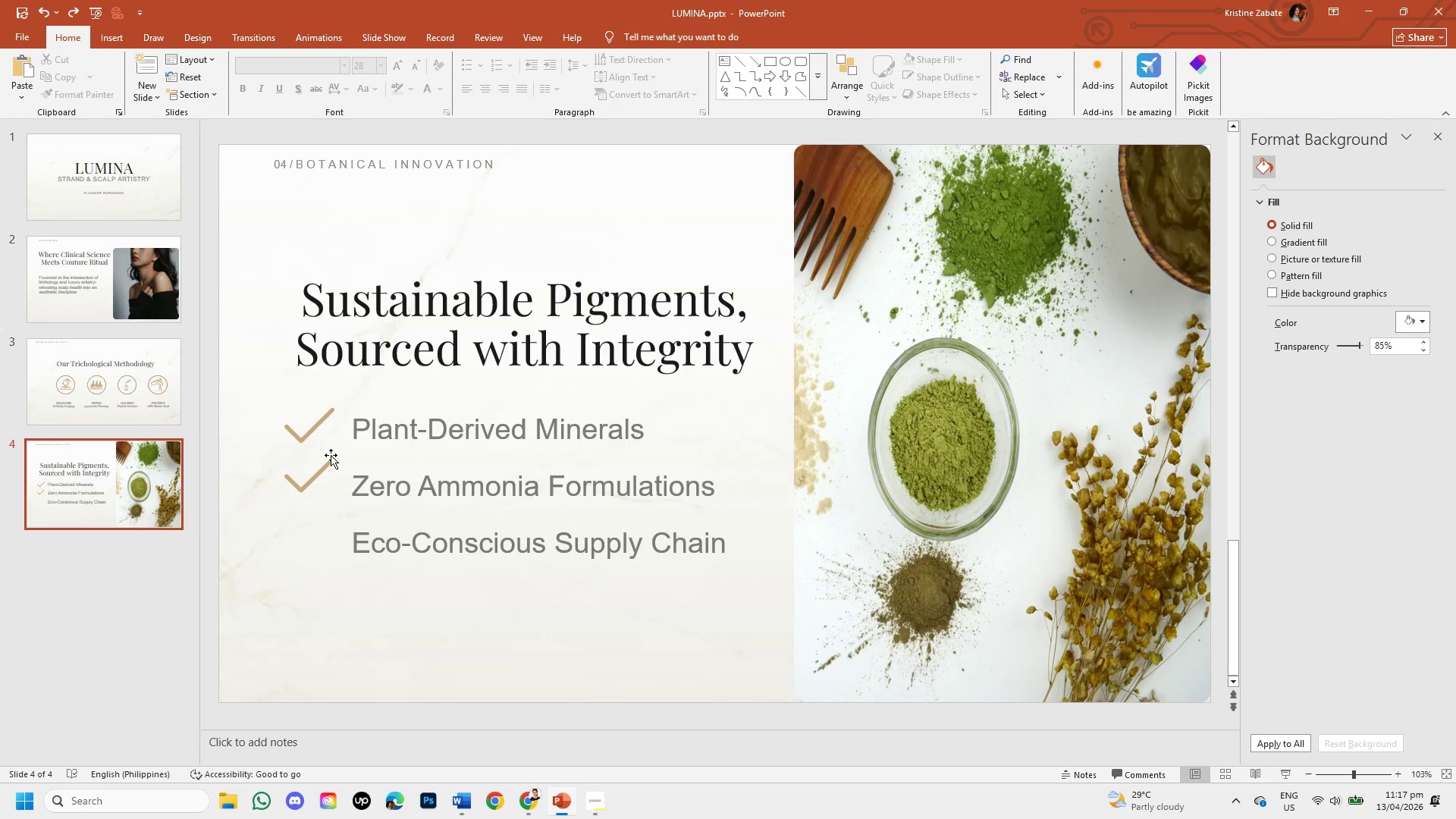 
hold_key(key=ControlLeft, duration=1.45)
 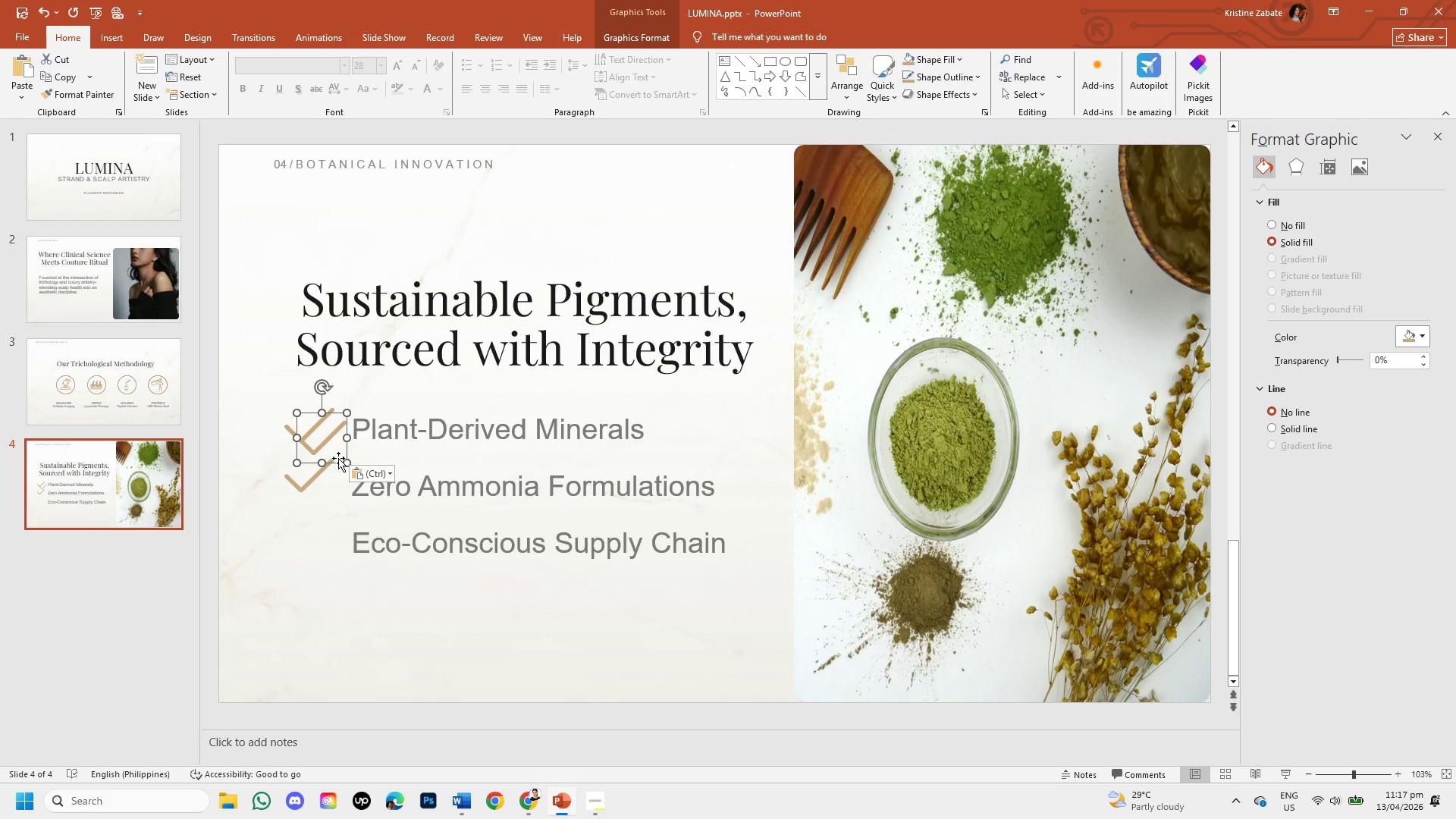 
left_click_drag(start_coordinate=[337, 462], to_coordinate=[323, 559])
 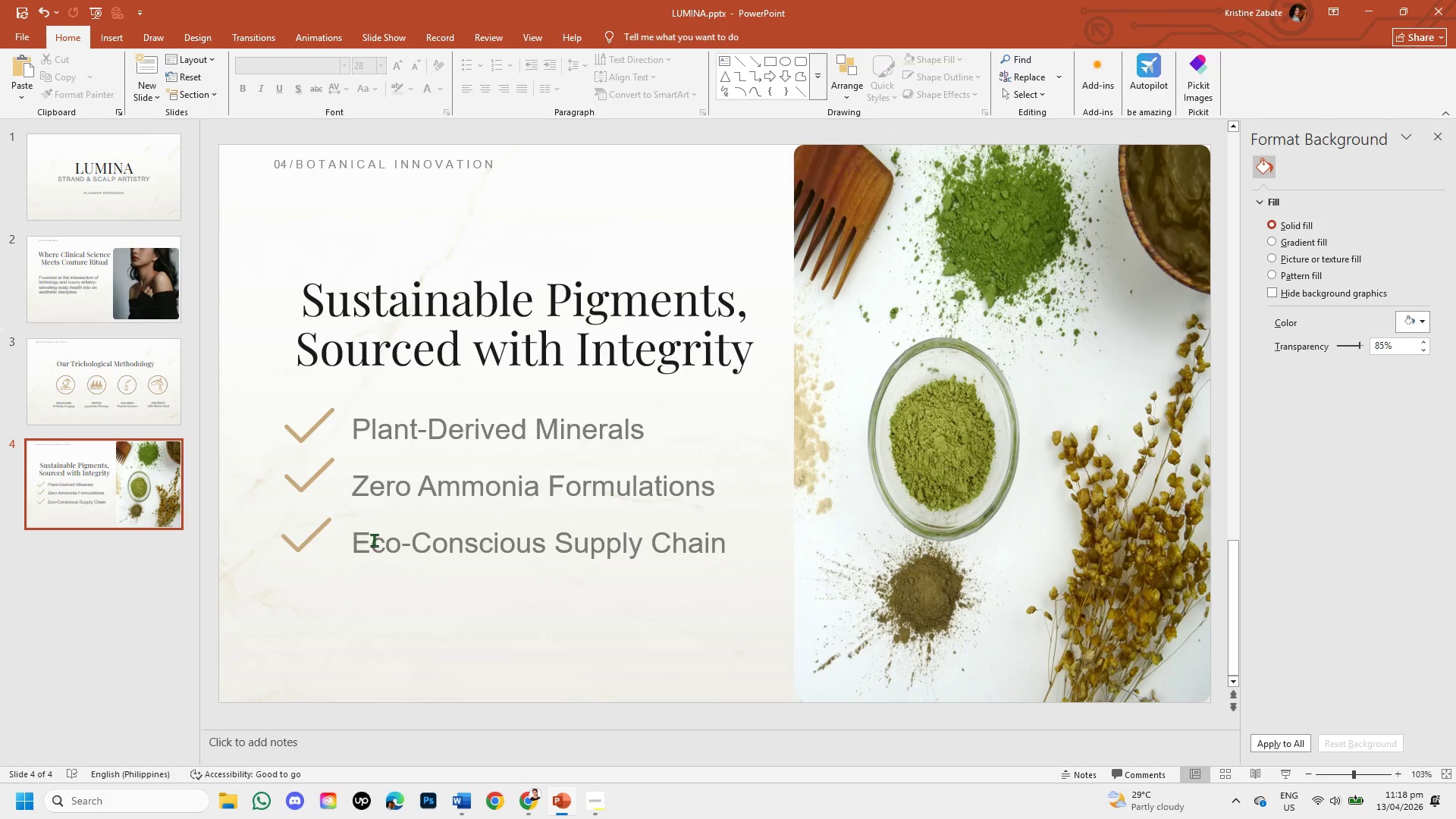 
wait(7.36)
 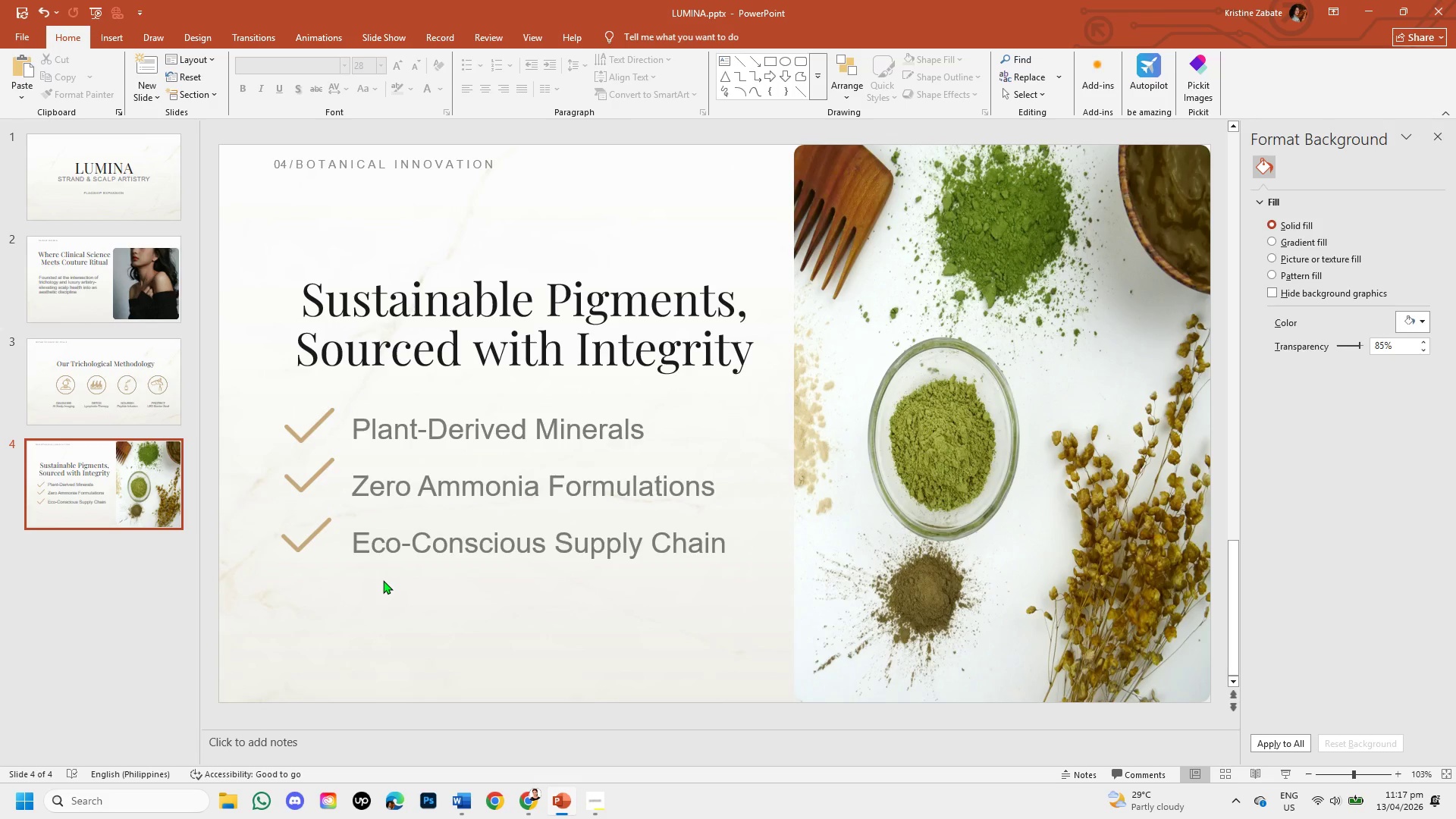 
left_click([98, 39])
 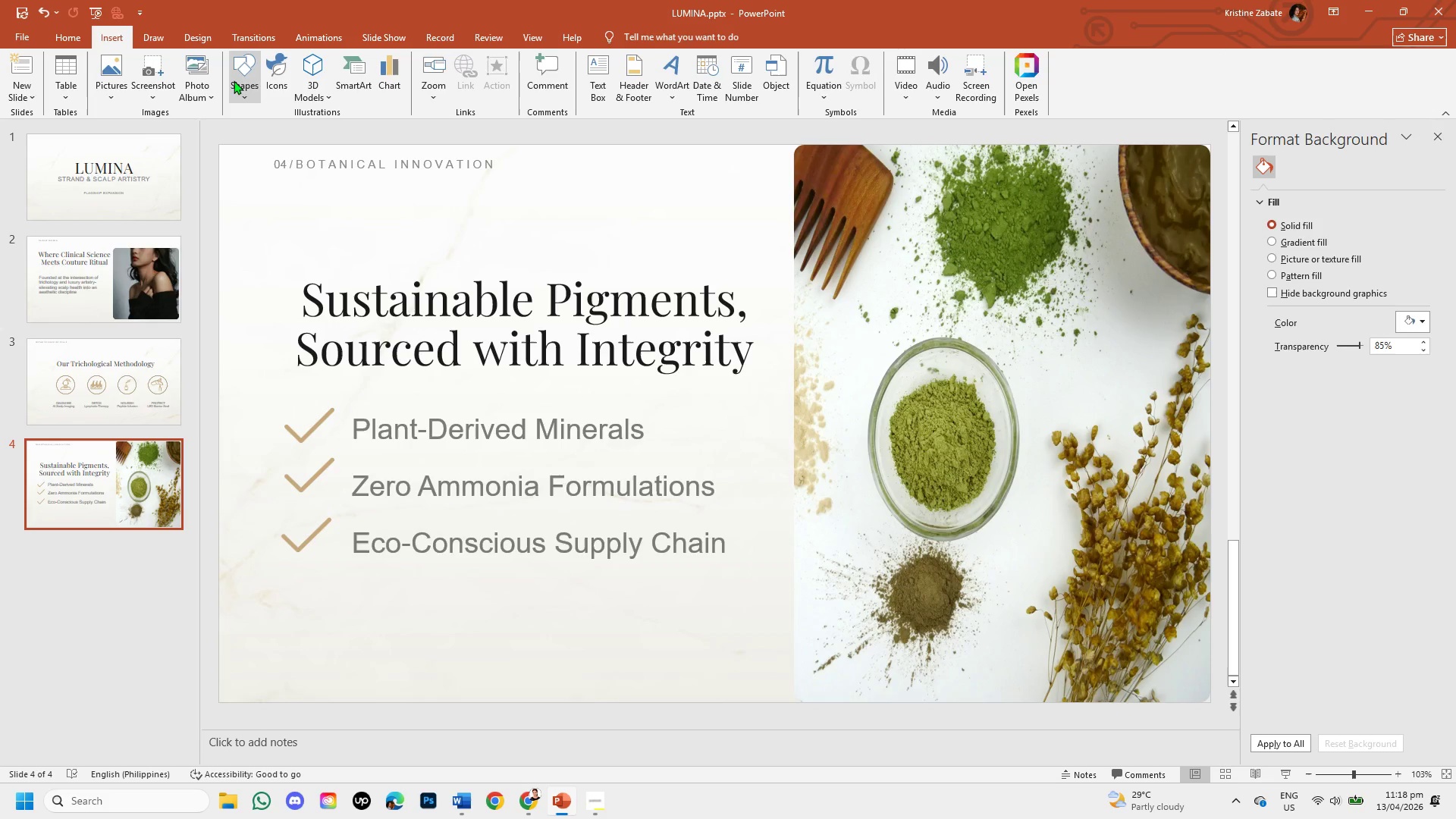 
left_click([234, 80])
 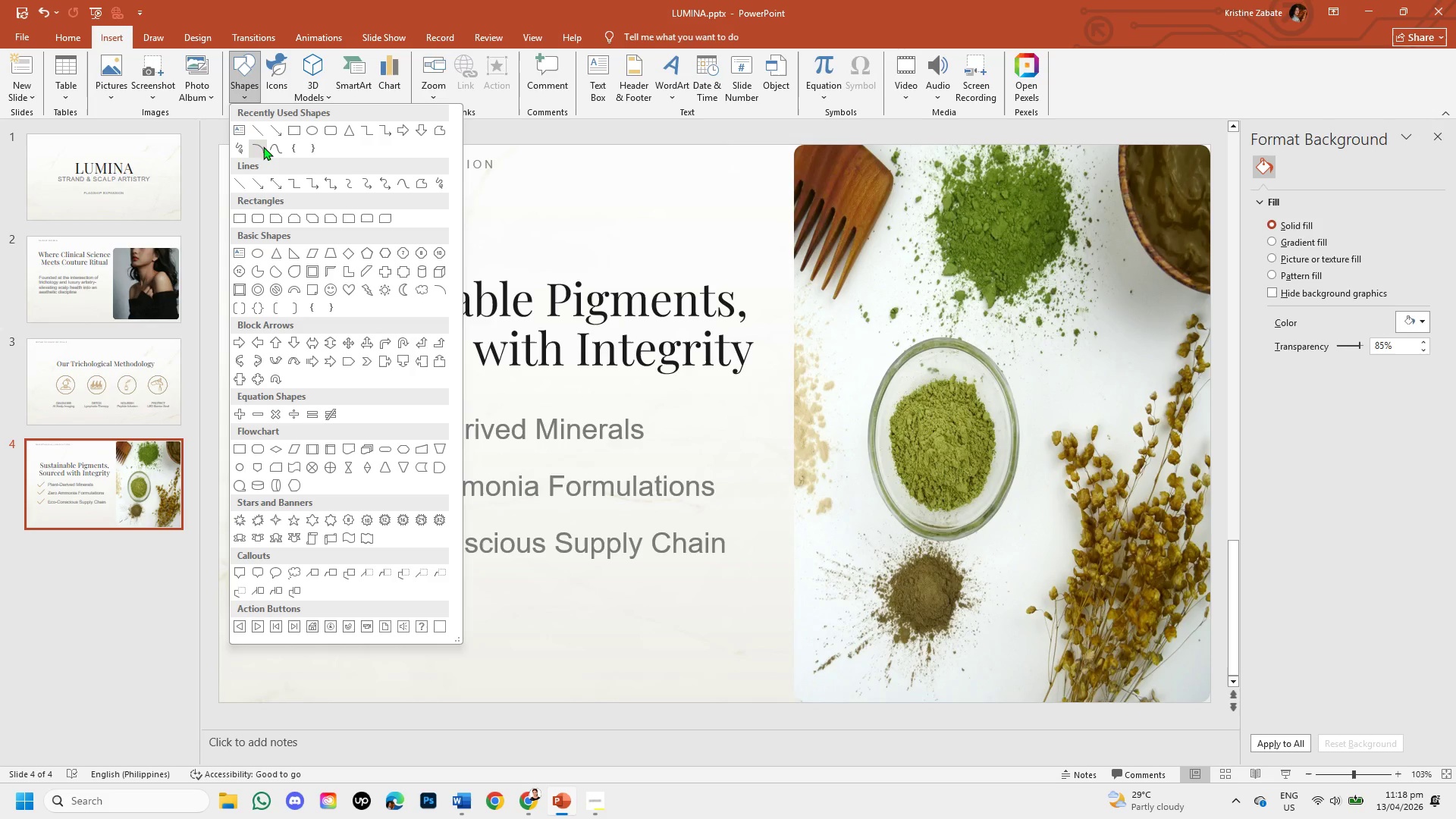 
left_click([261, 135])
 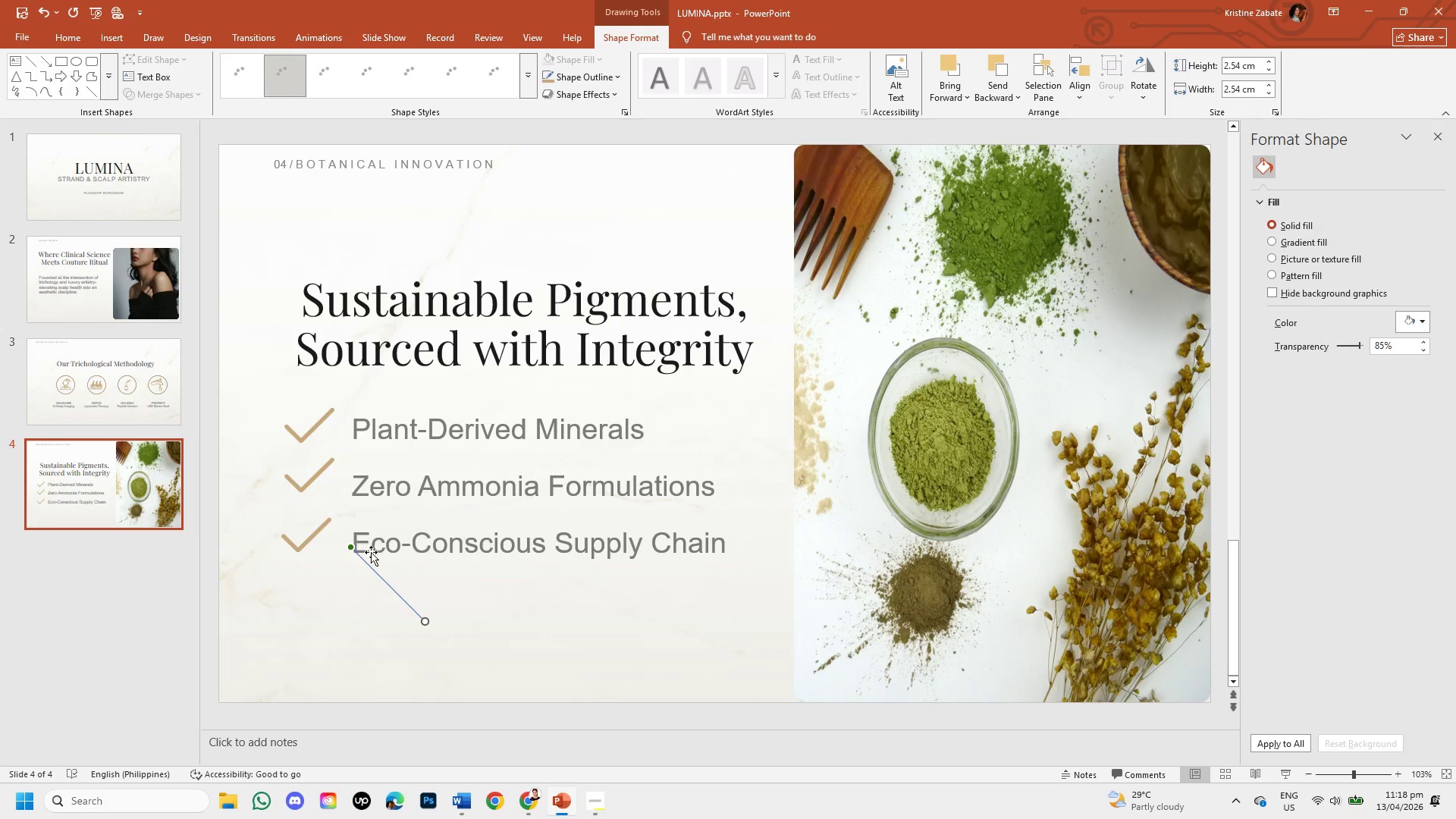 
left_click_drag(start_coordinate=[394, 595], to_coordinate=[397, 498])
 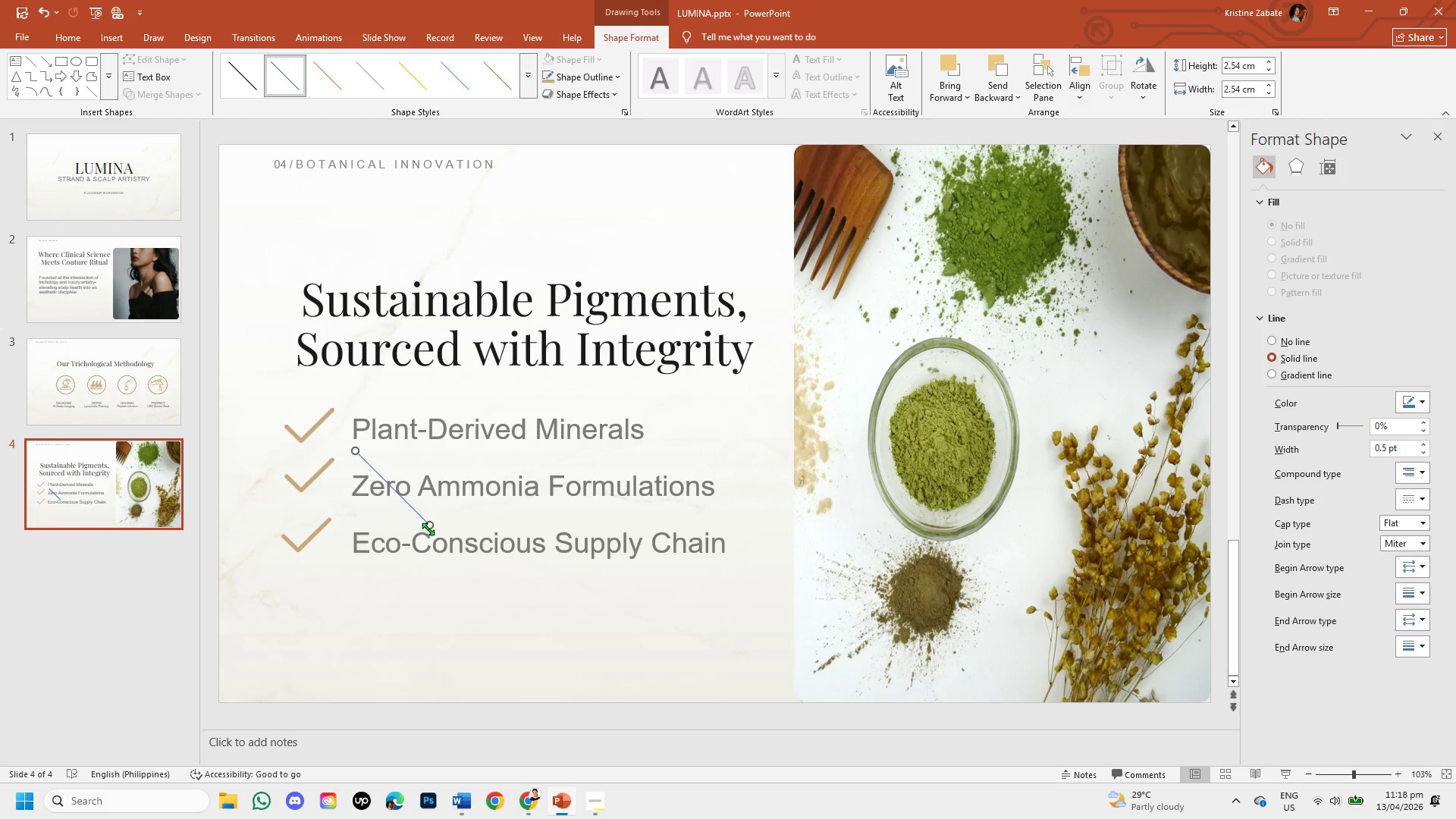 
left_click_drag(start_coordinate=[431, 526], to_coordinate=[658, 447])
 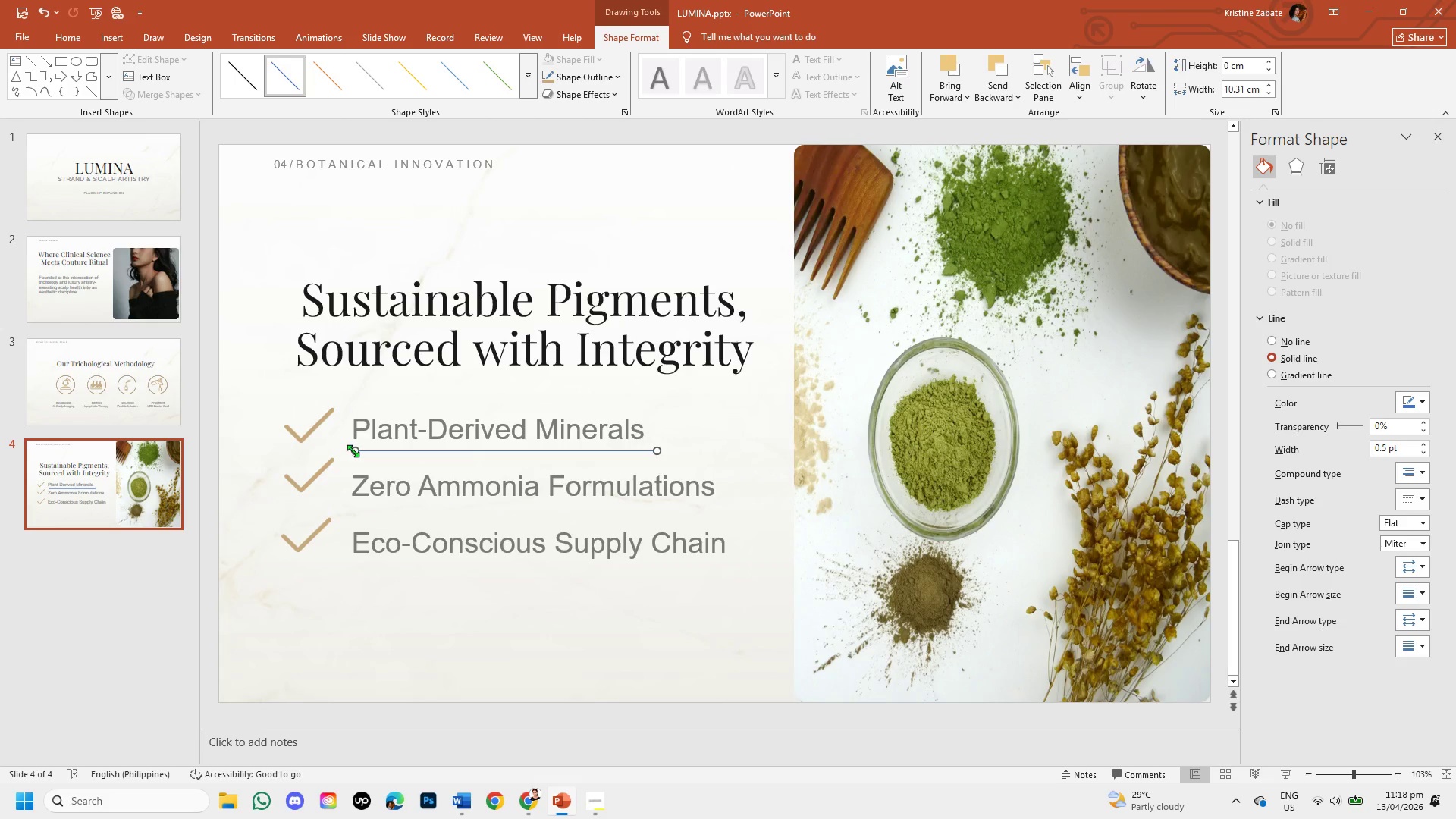 
left_click_drag(start_coordinate=[353, 450], to_coordinate=[345, 449])
 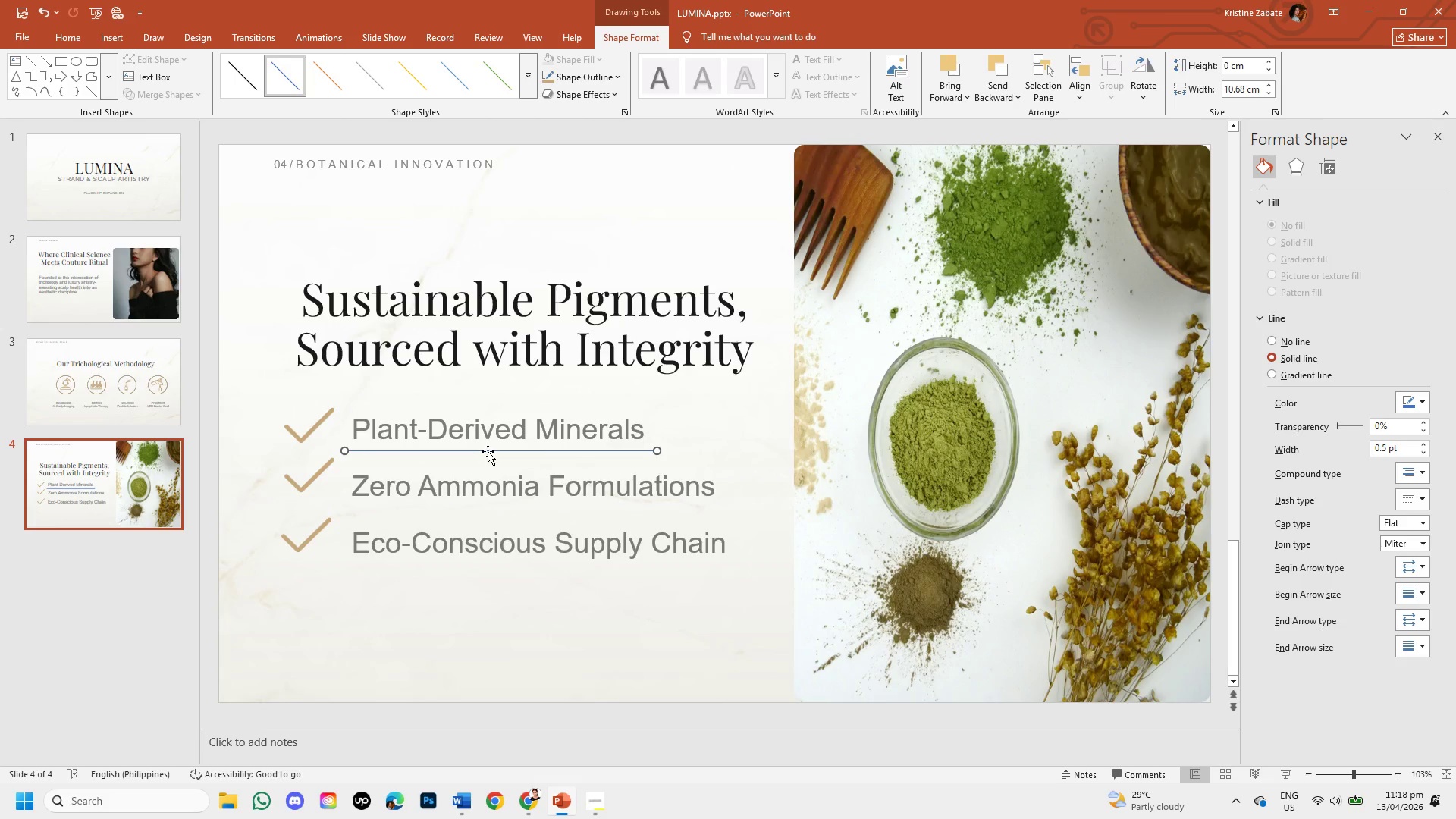 
left_click_drag(start_coordinate=[488, 450], to_coordinate=[494, 452])
 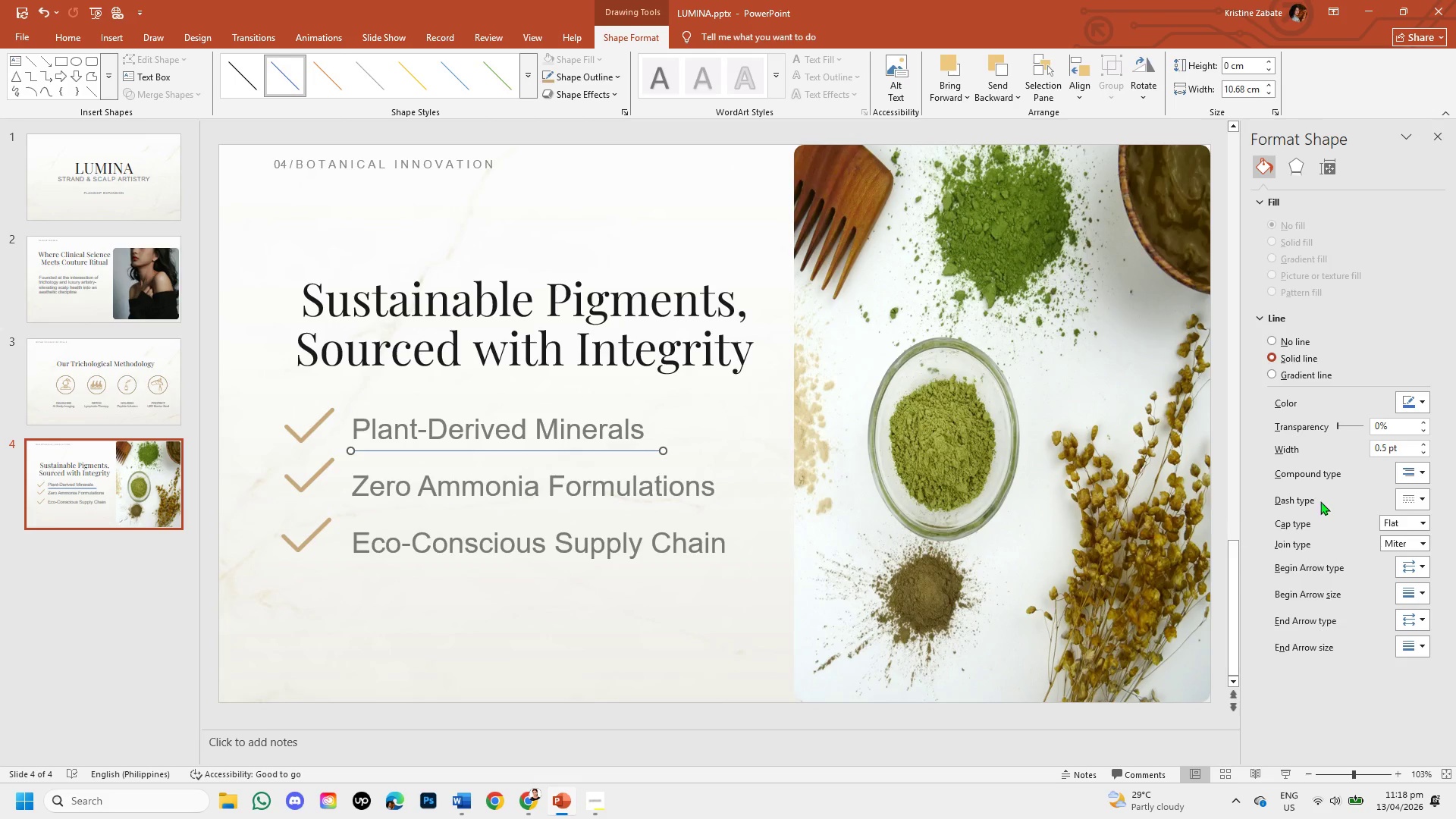 
wait(6.08)
 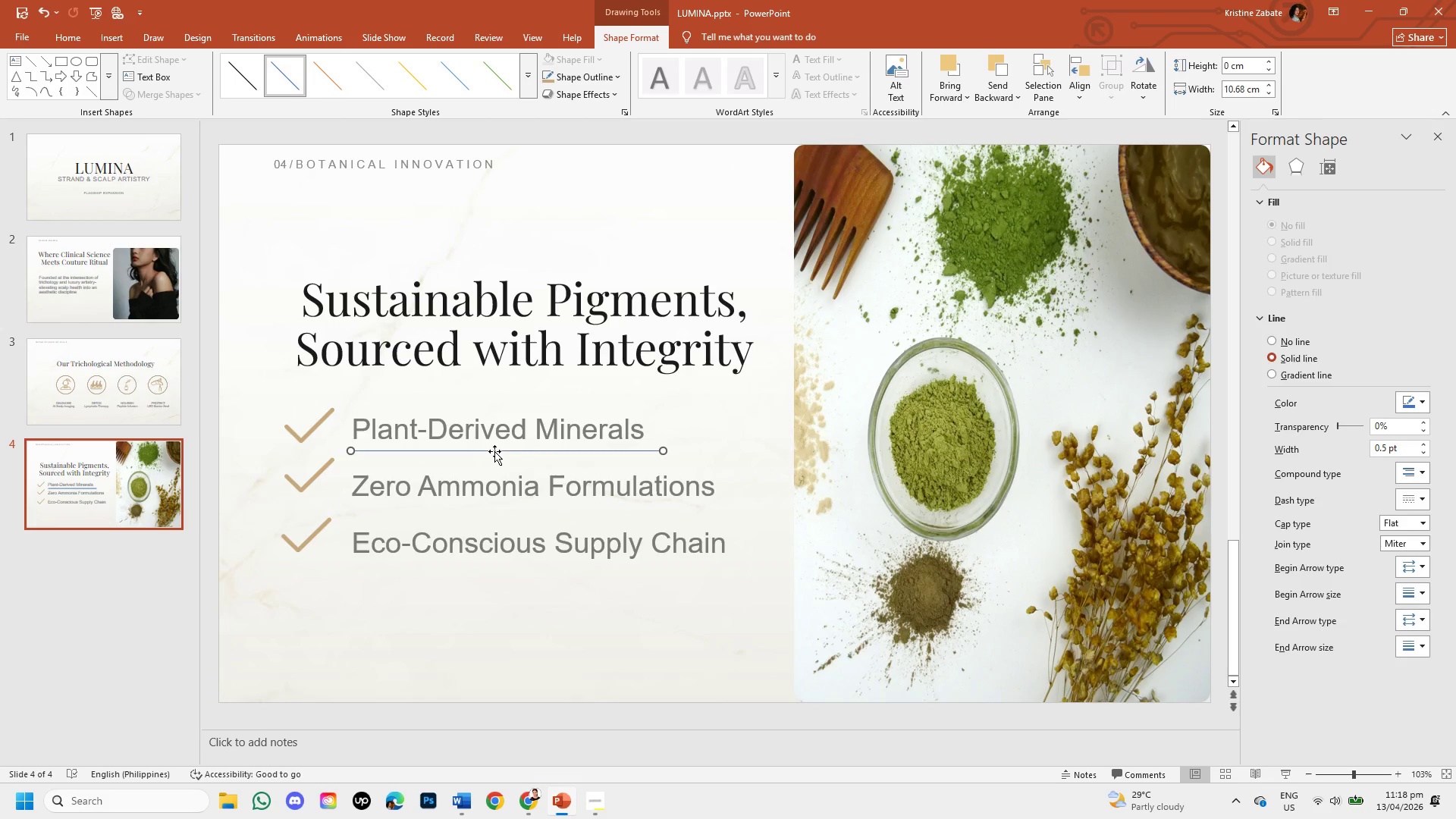 
double_click([1426, 442])
 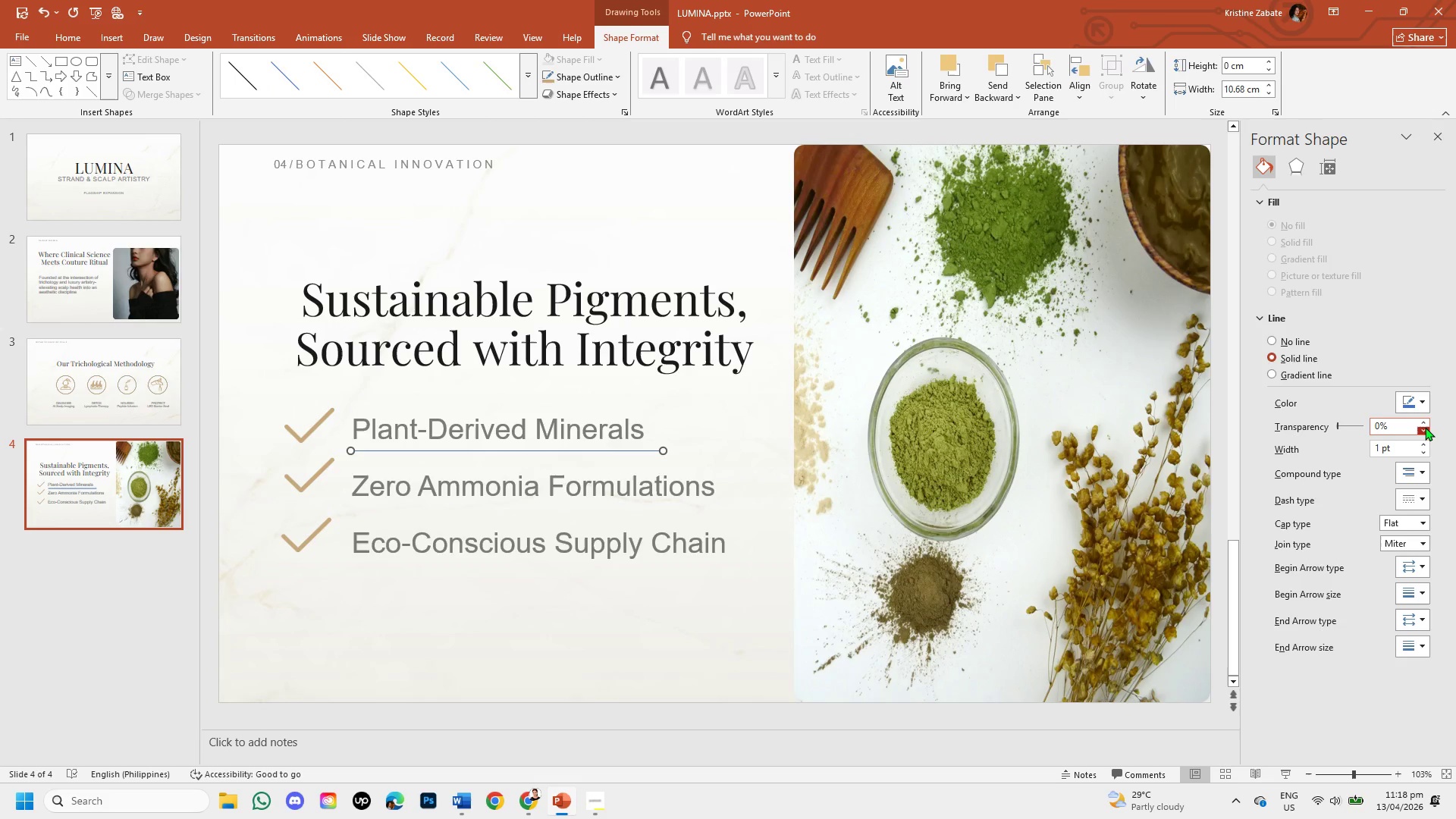 
left_click([1423, 400])
 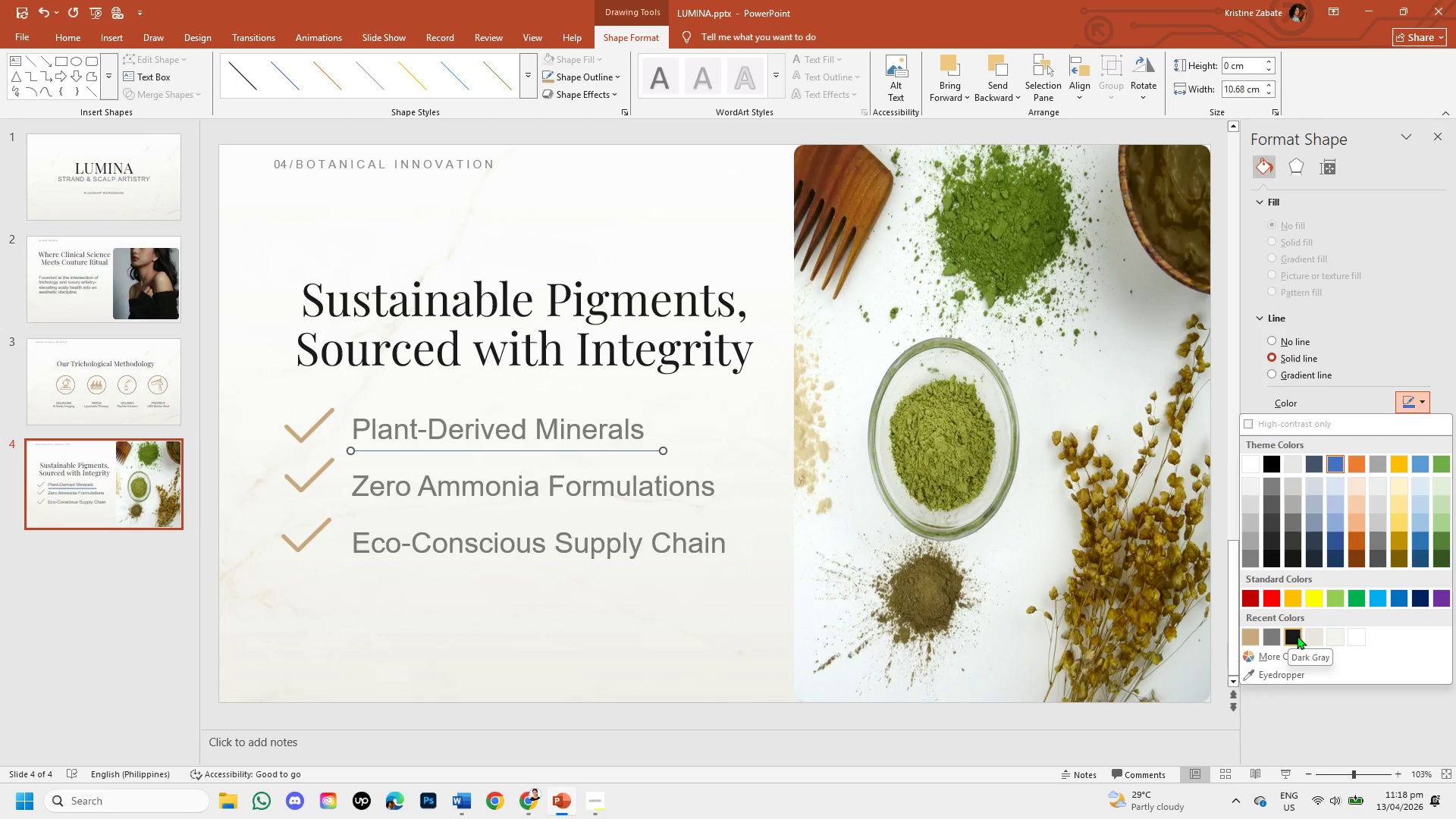 
left_click([1275, 639])
 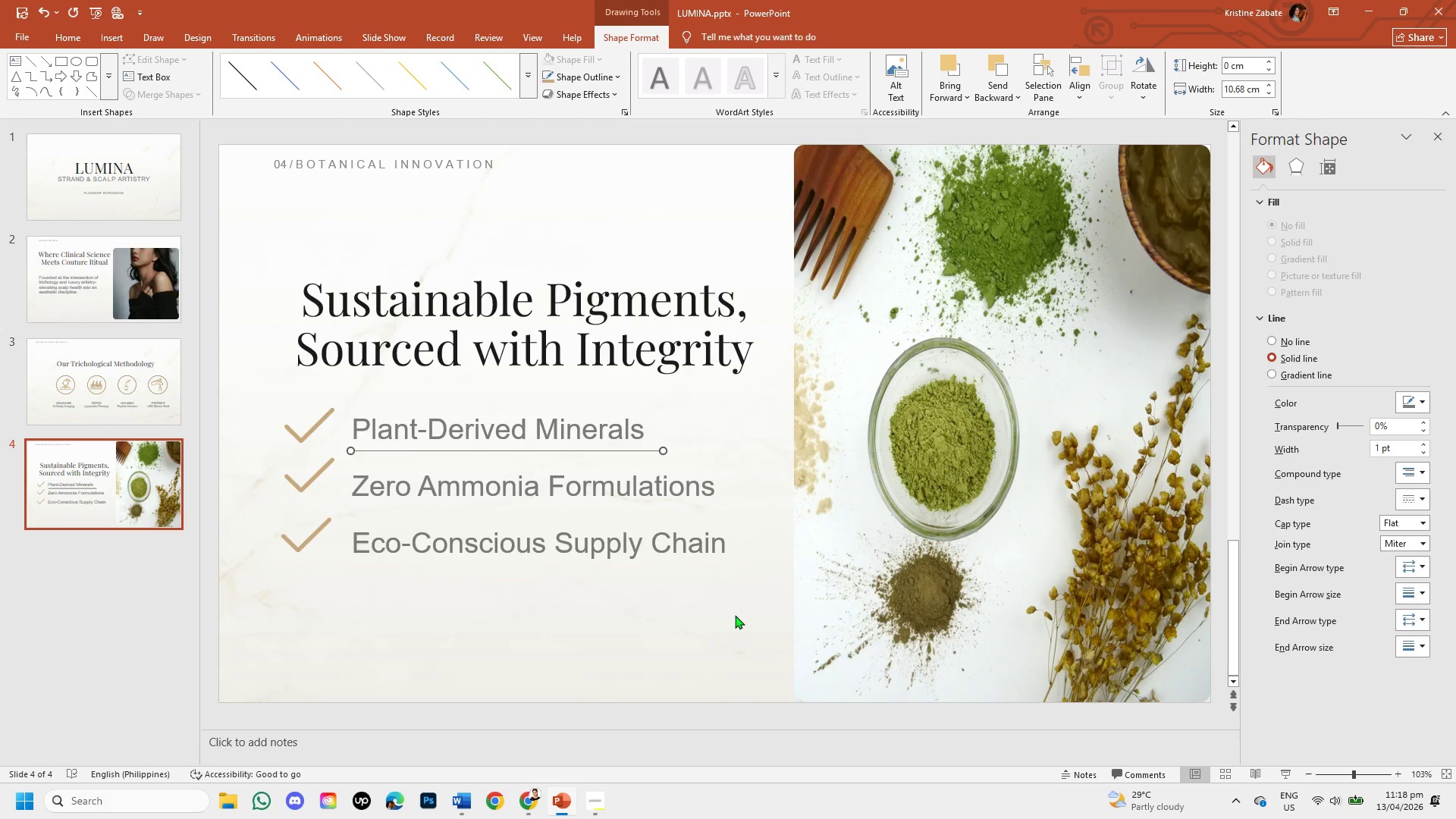 
left_click([735, 615])
 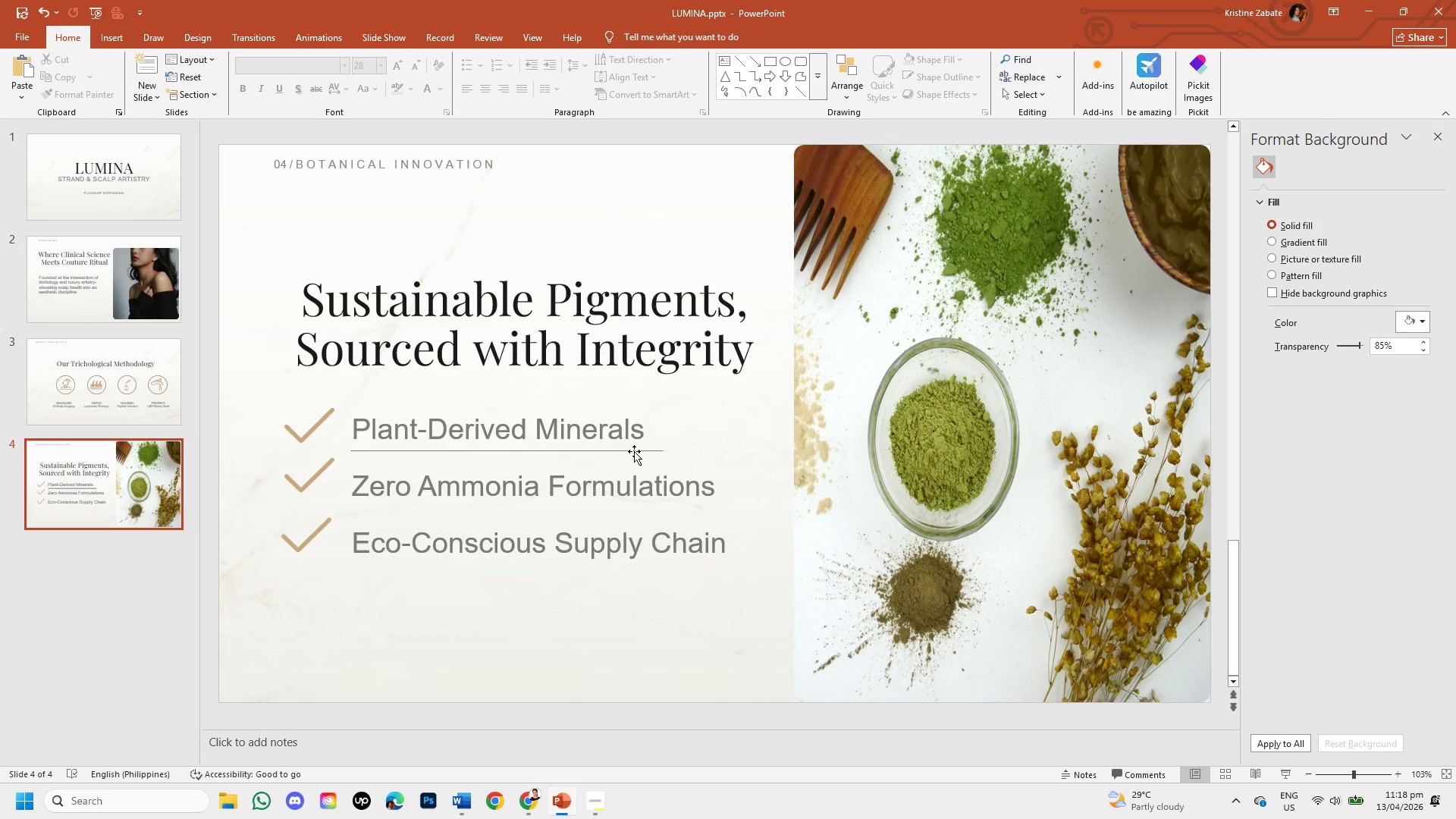 
left_click([634, 450])
 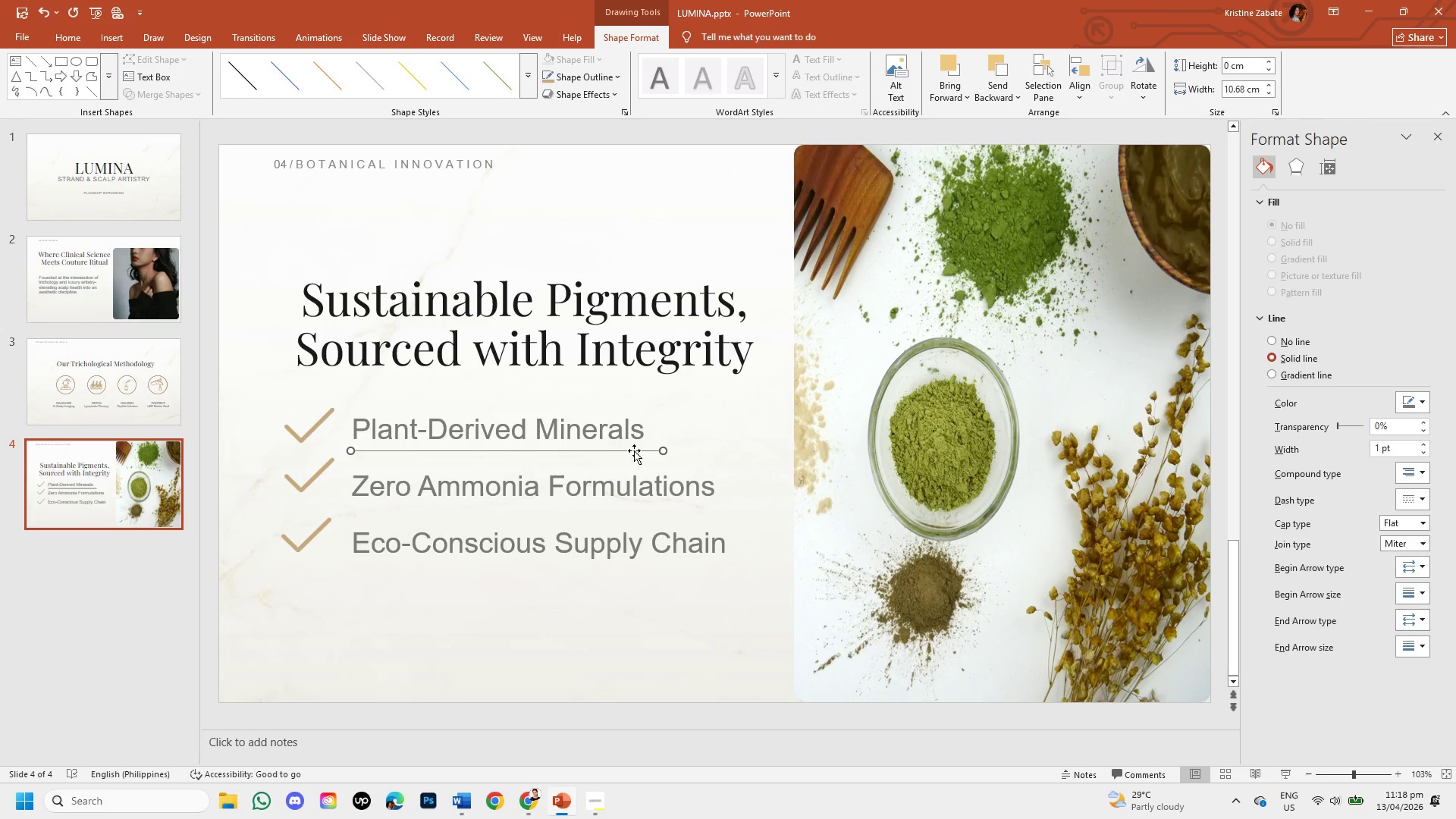 
key(Control+C)
 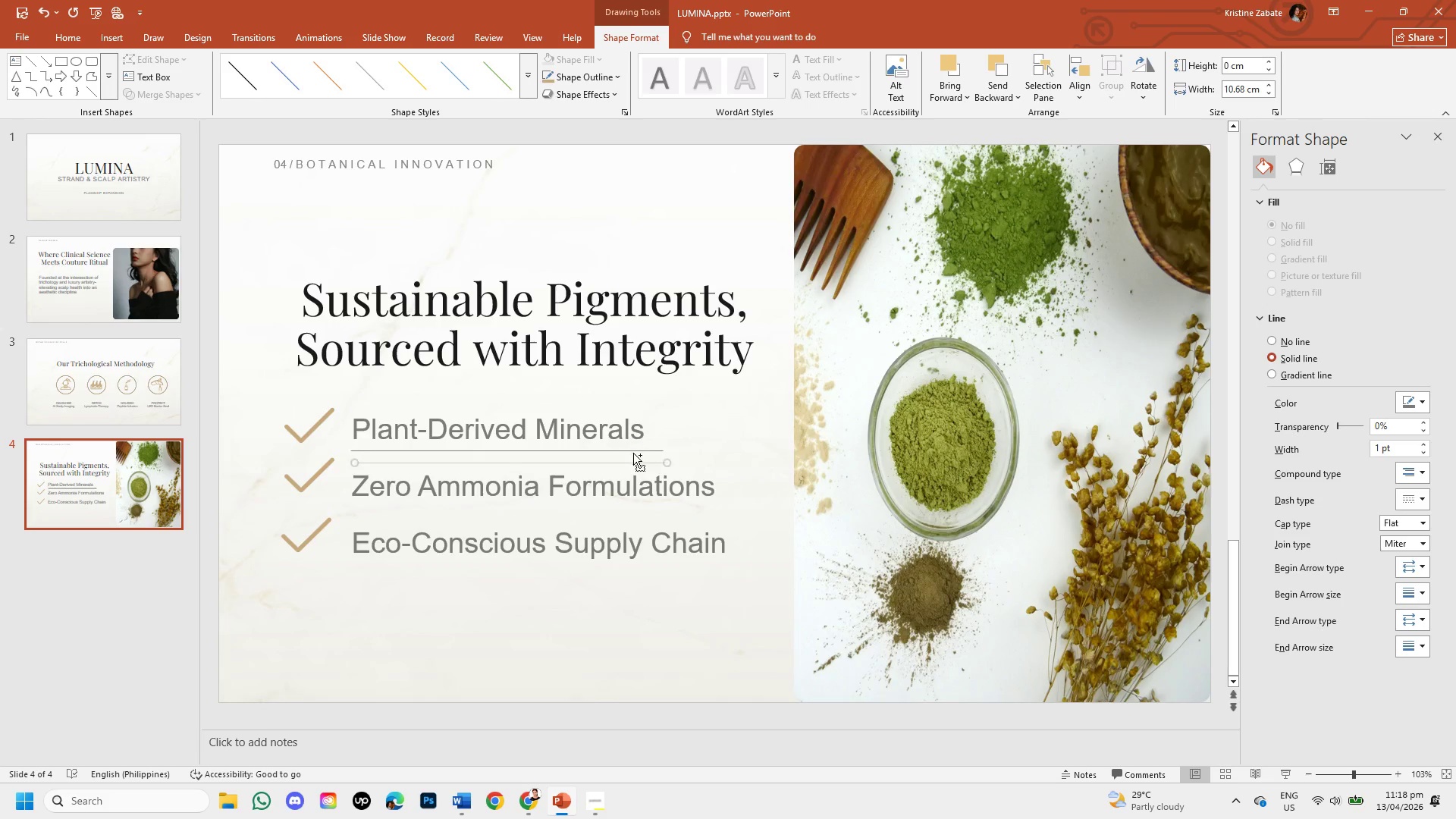 
key(Control+V)
 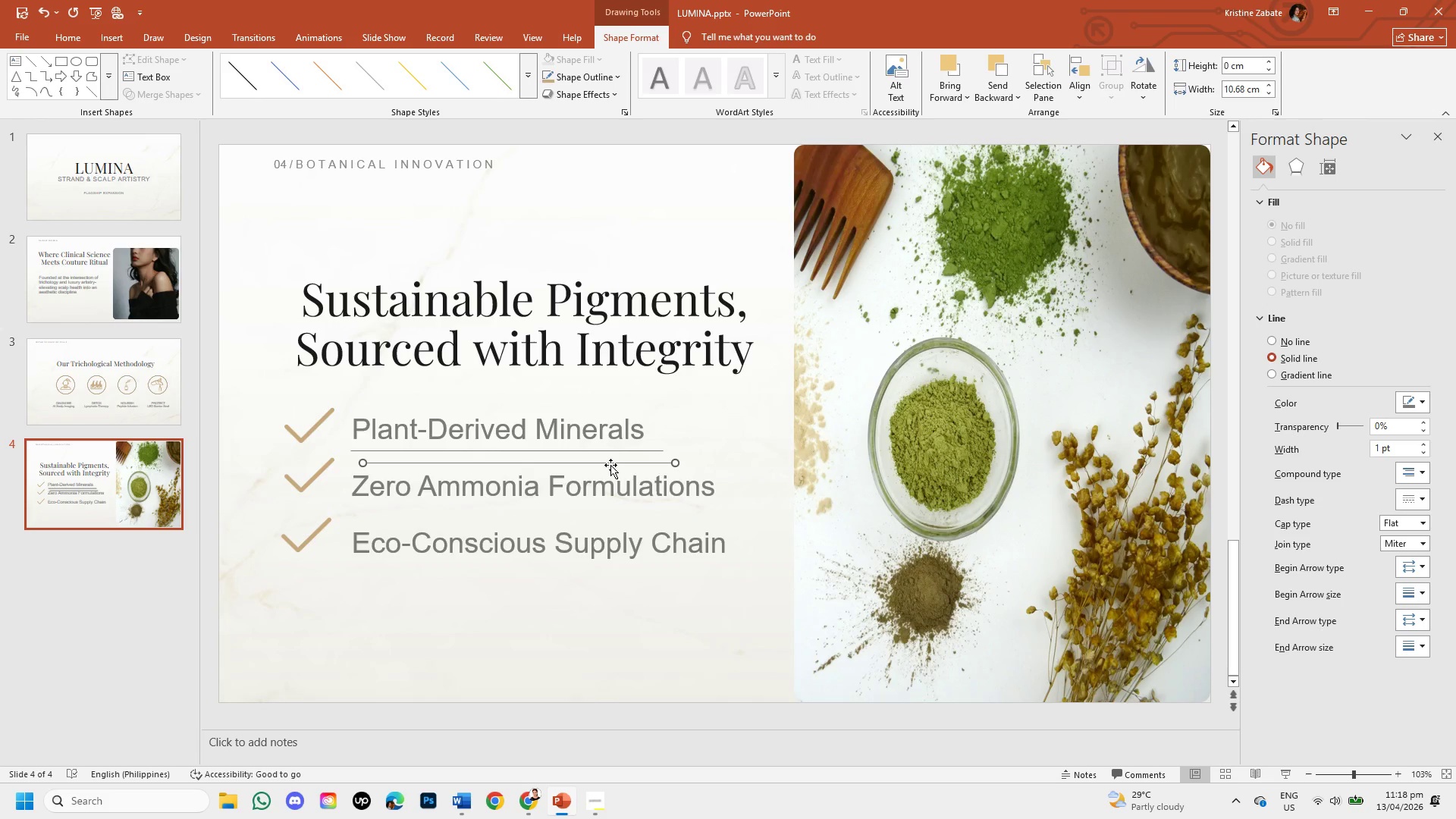 
left_click_drag(start_coordinate=[609, 460], to_coordinate=[598, 513])
 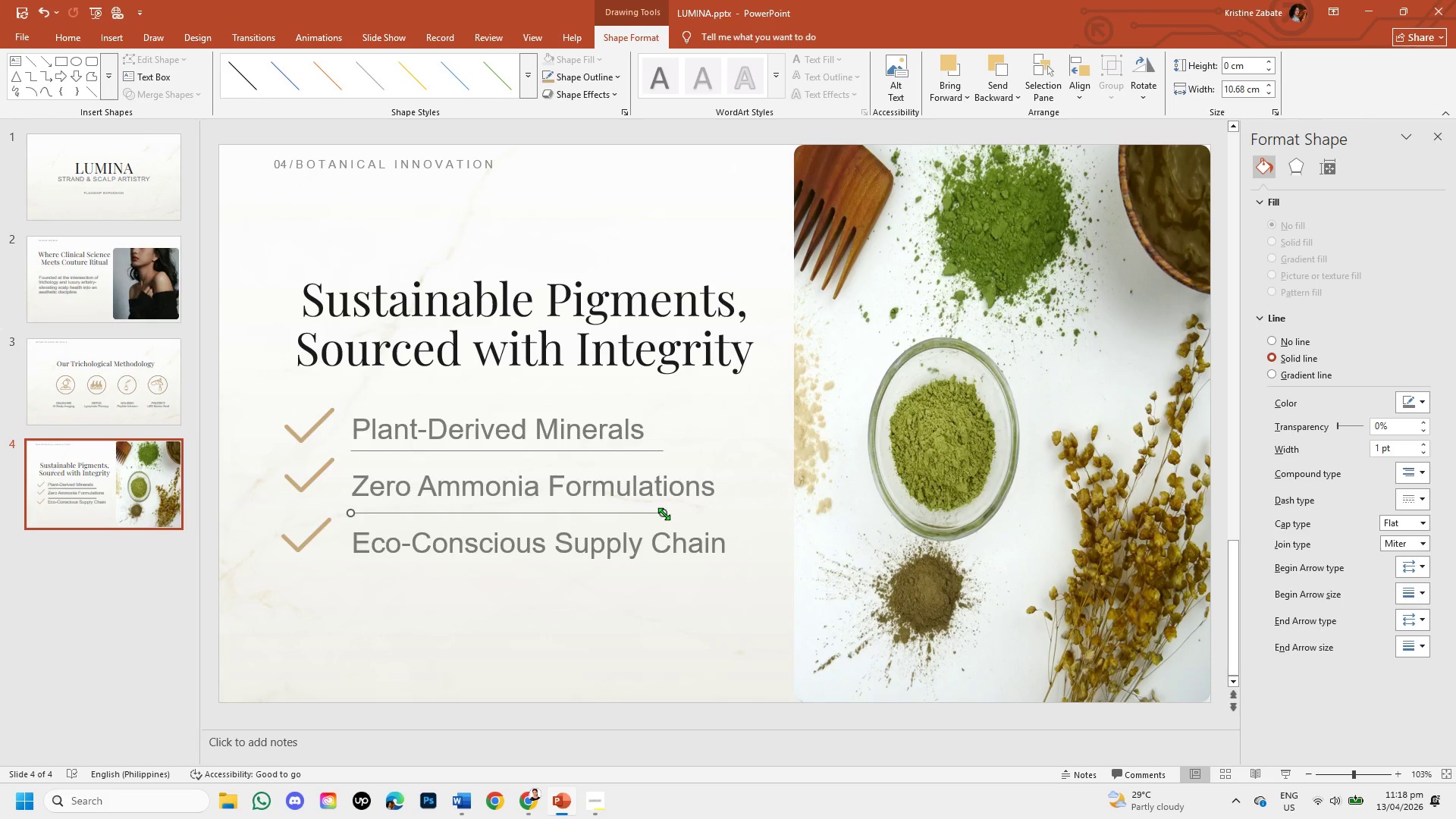 
left_click_drag(start_coordinate=[665, 513], to_coordinate=[726, 512])
 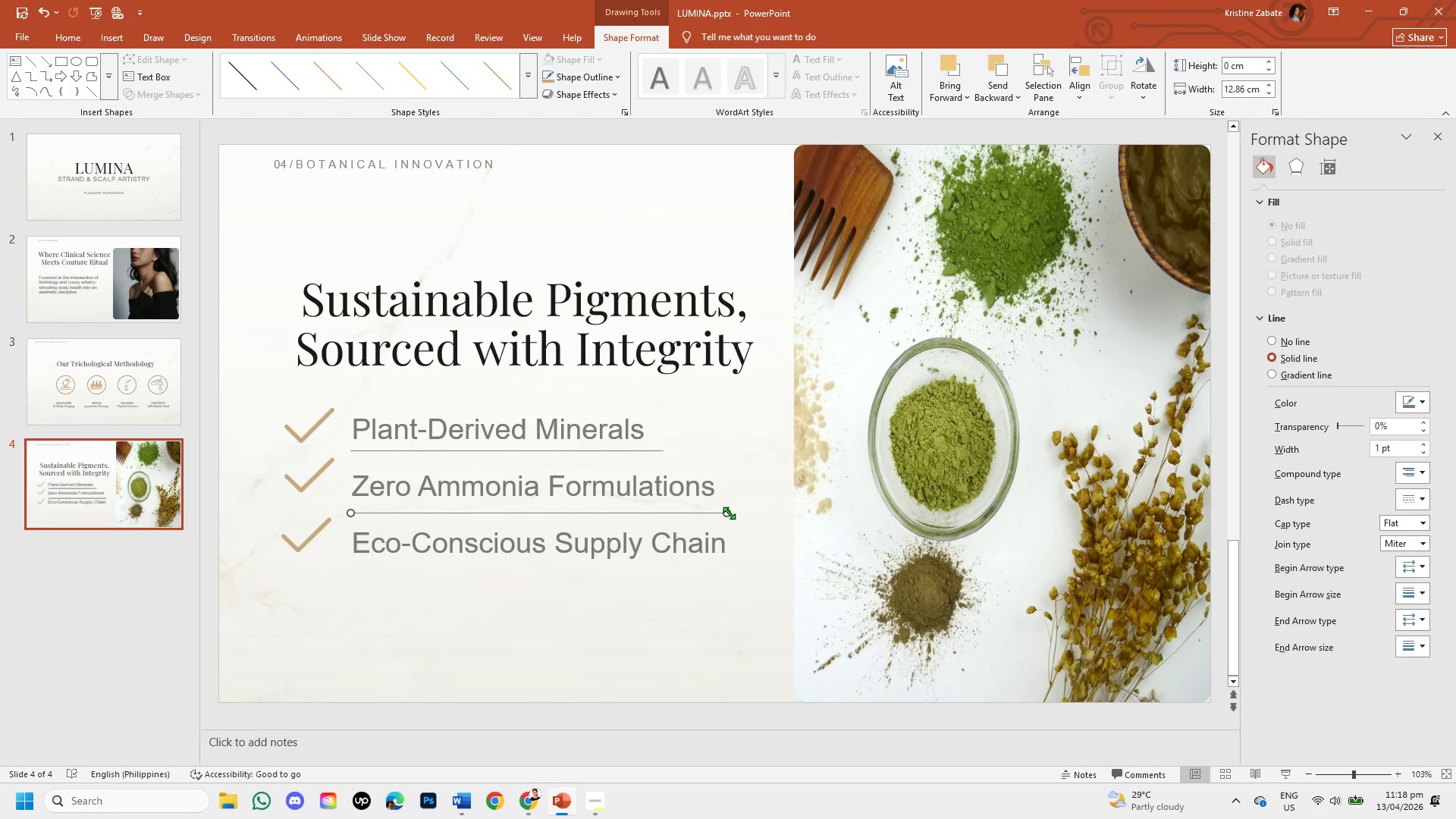 
left_click_drag(start_coordinate=[729, 513], to_coordinate=[718, 512])
 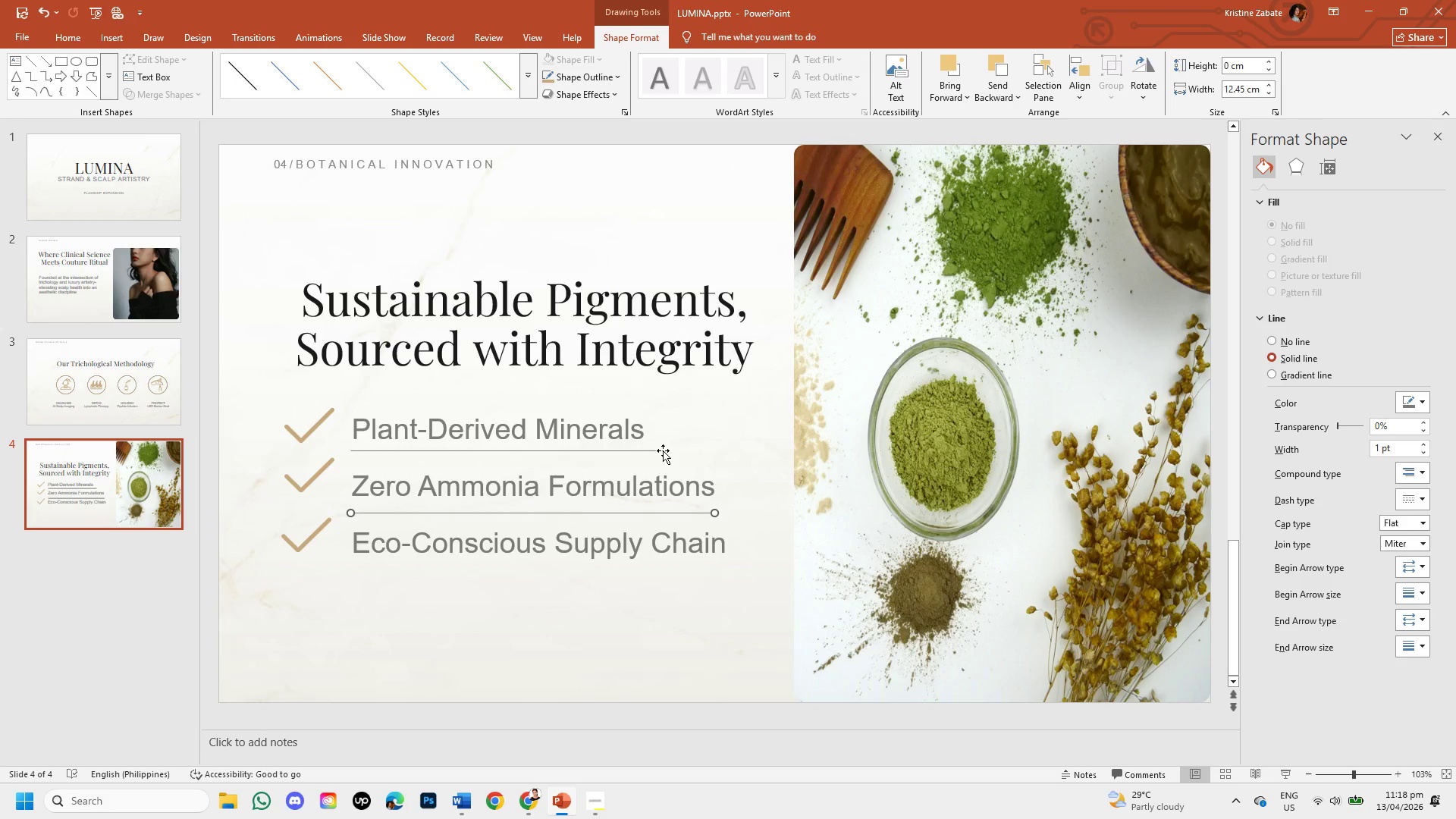 
left_click([663, 450])
 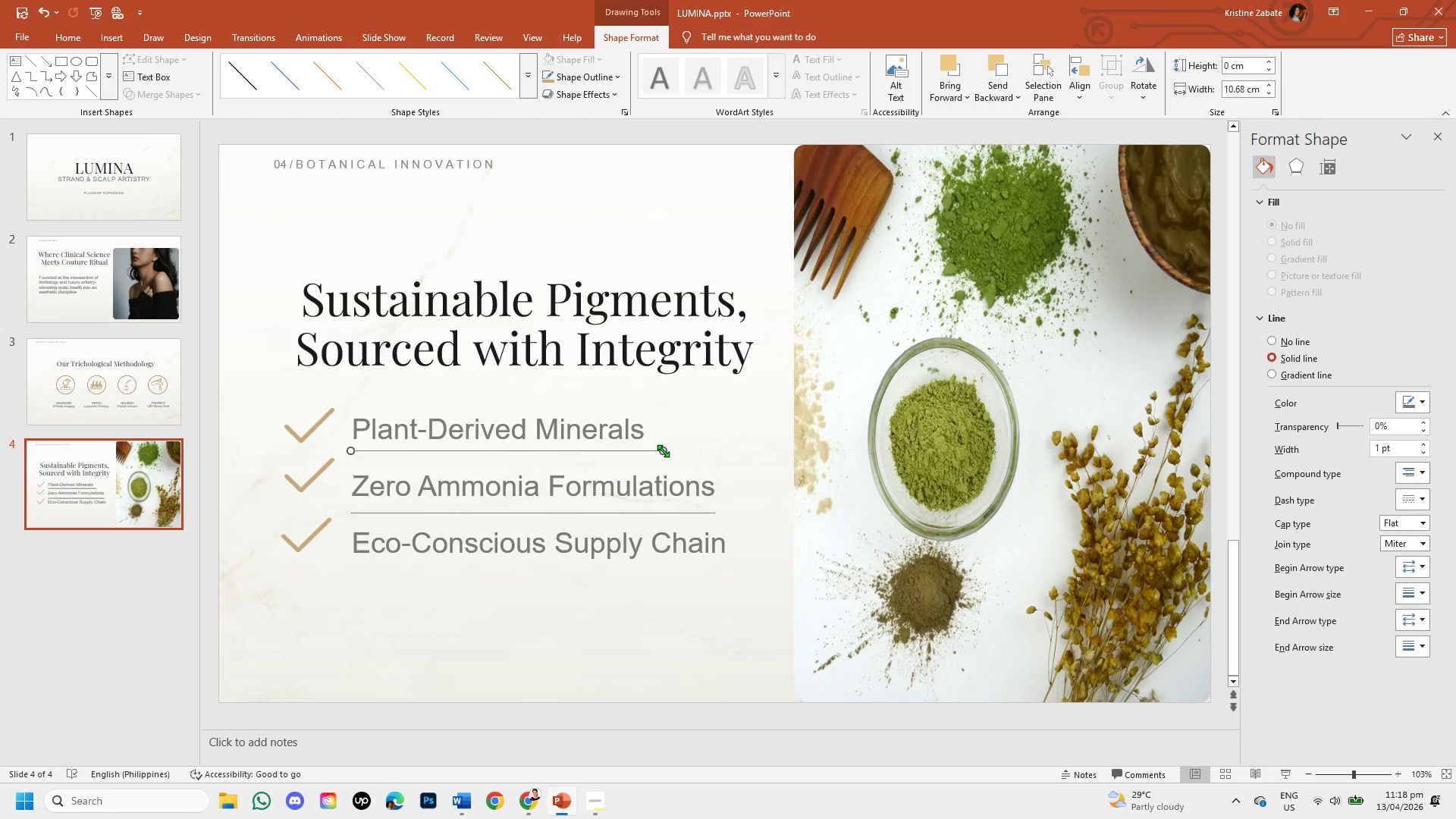 
left_click_drag(start_coordinate=[663, 450], to_coordinate=[649, 448])
 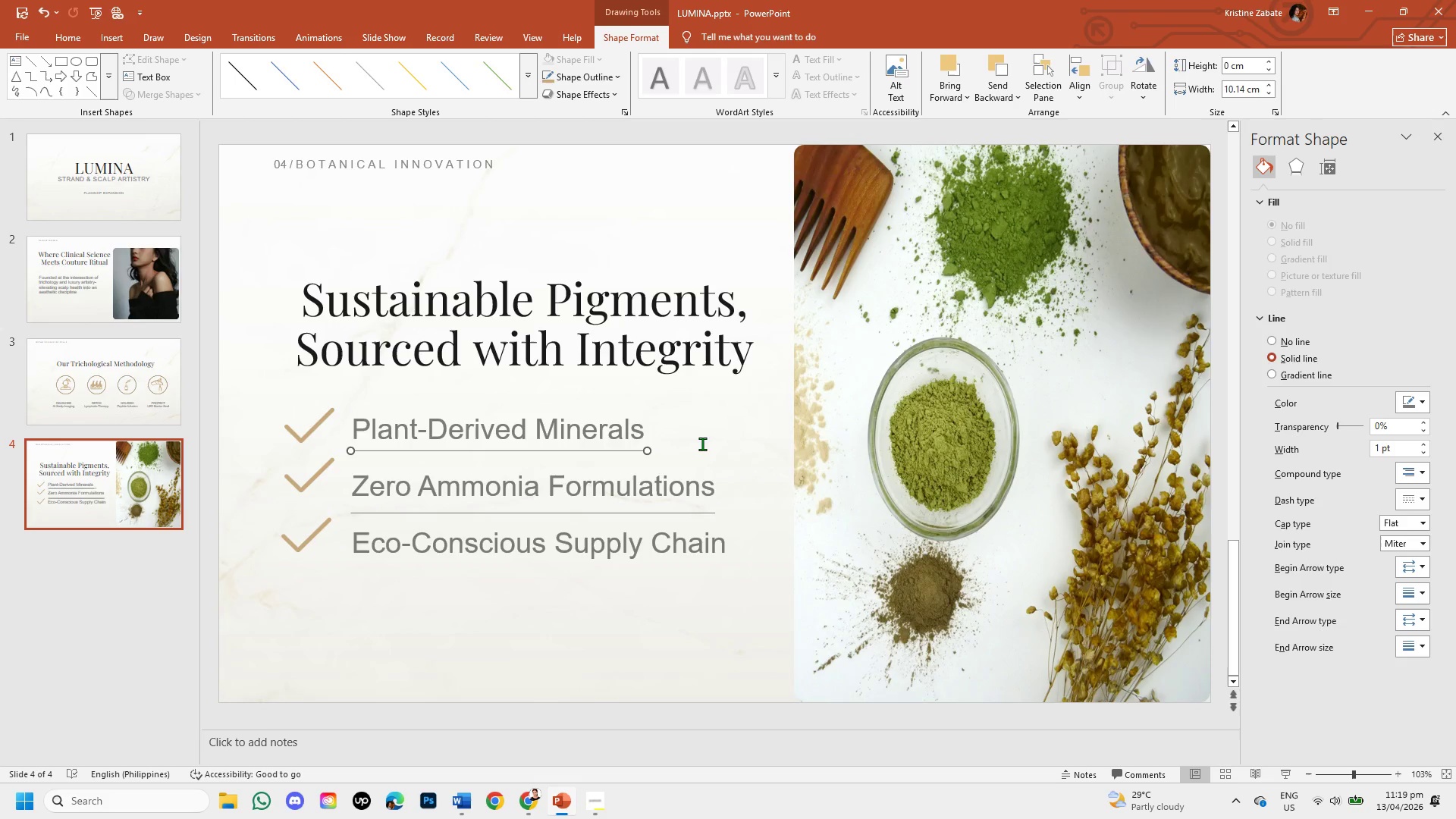 
left_click([702, 444])
 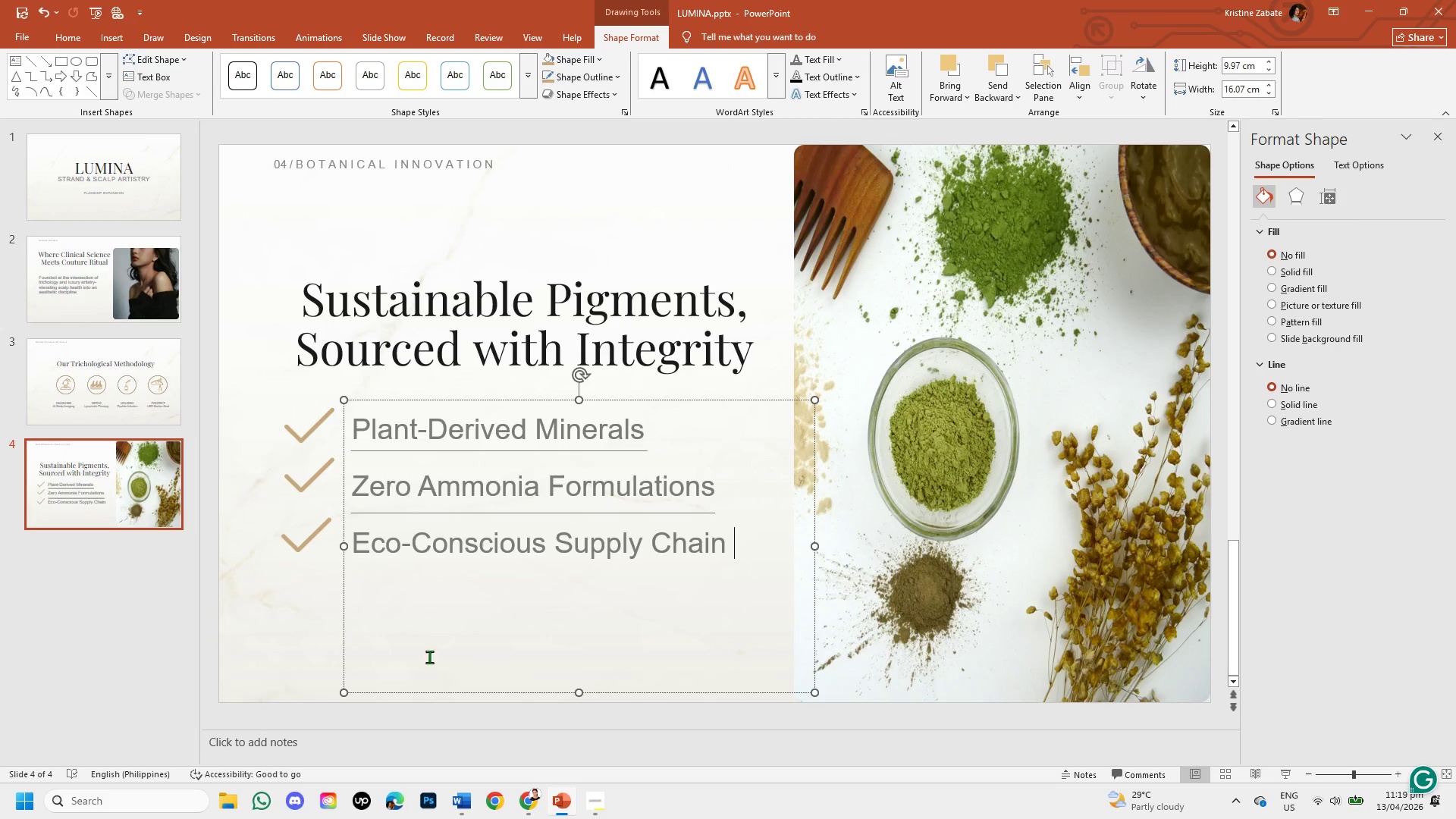 
left_click([301, 602])
 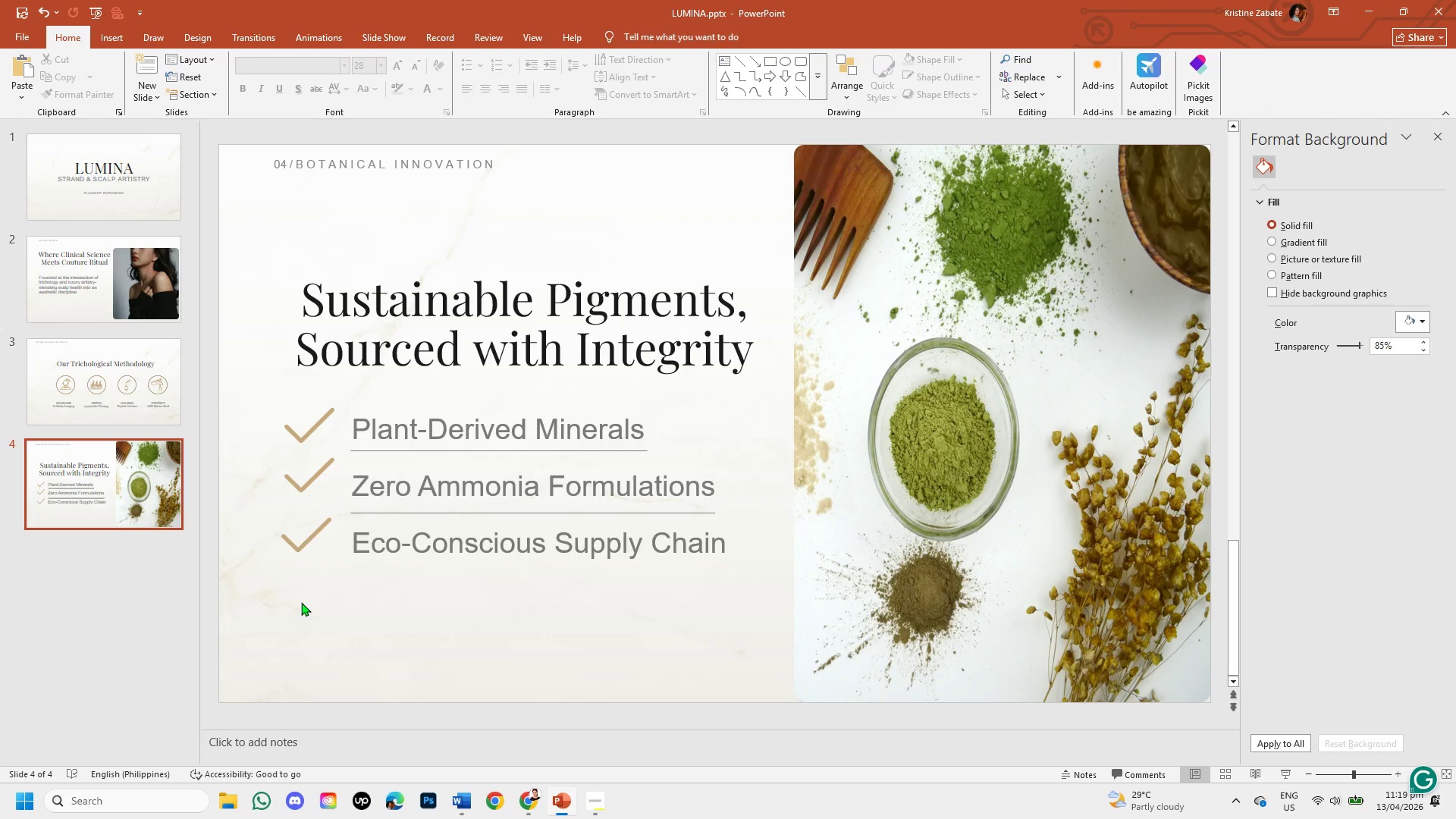 
wait(20.16)
 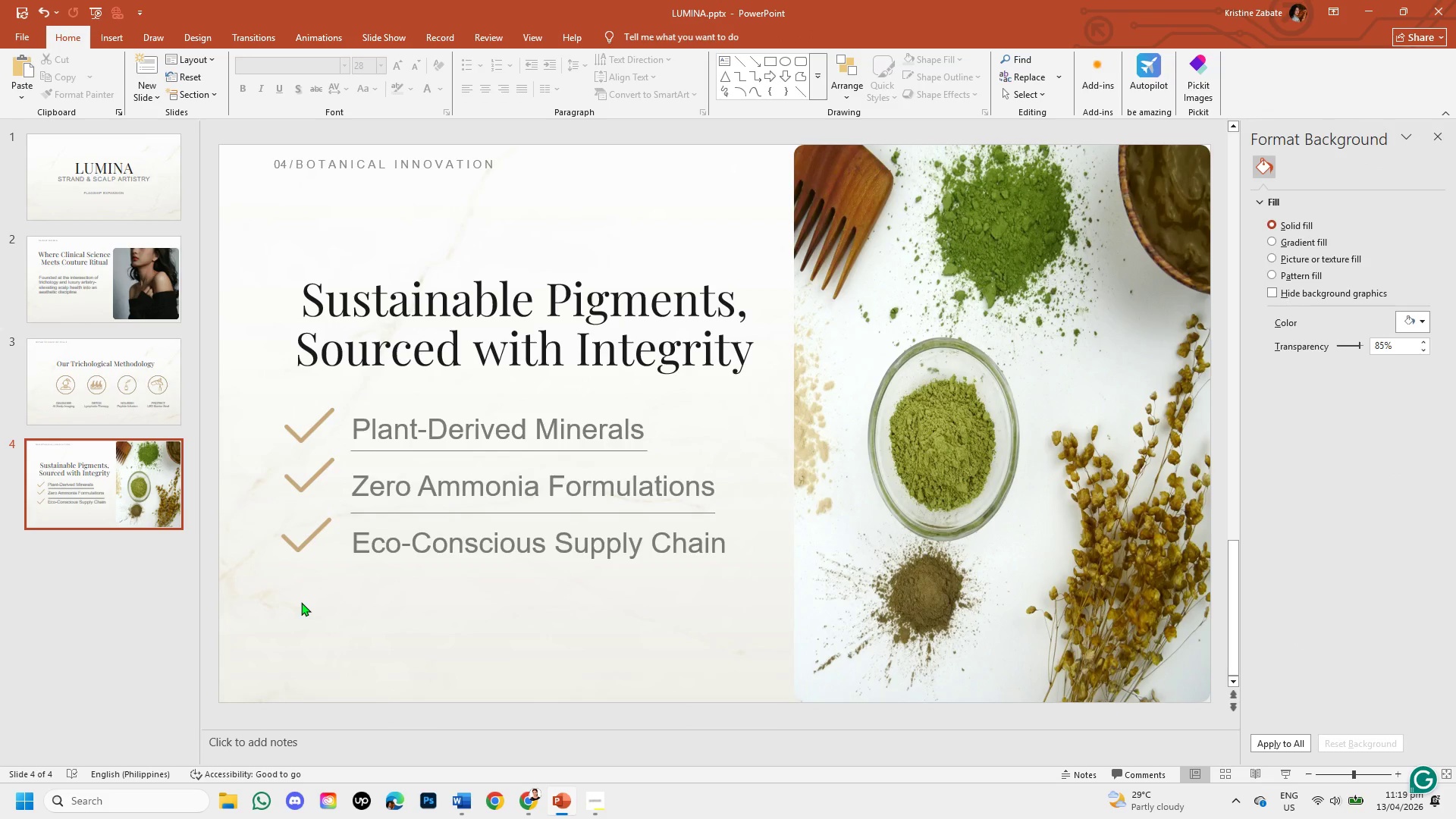 
left_click([870, 447])
 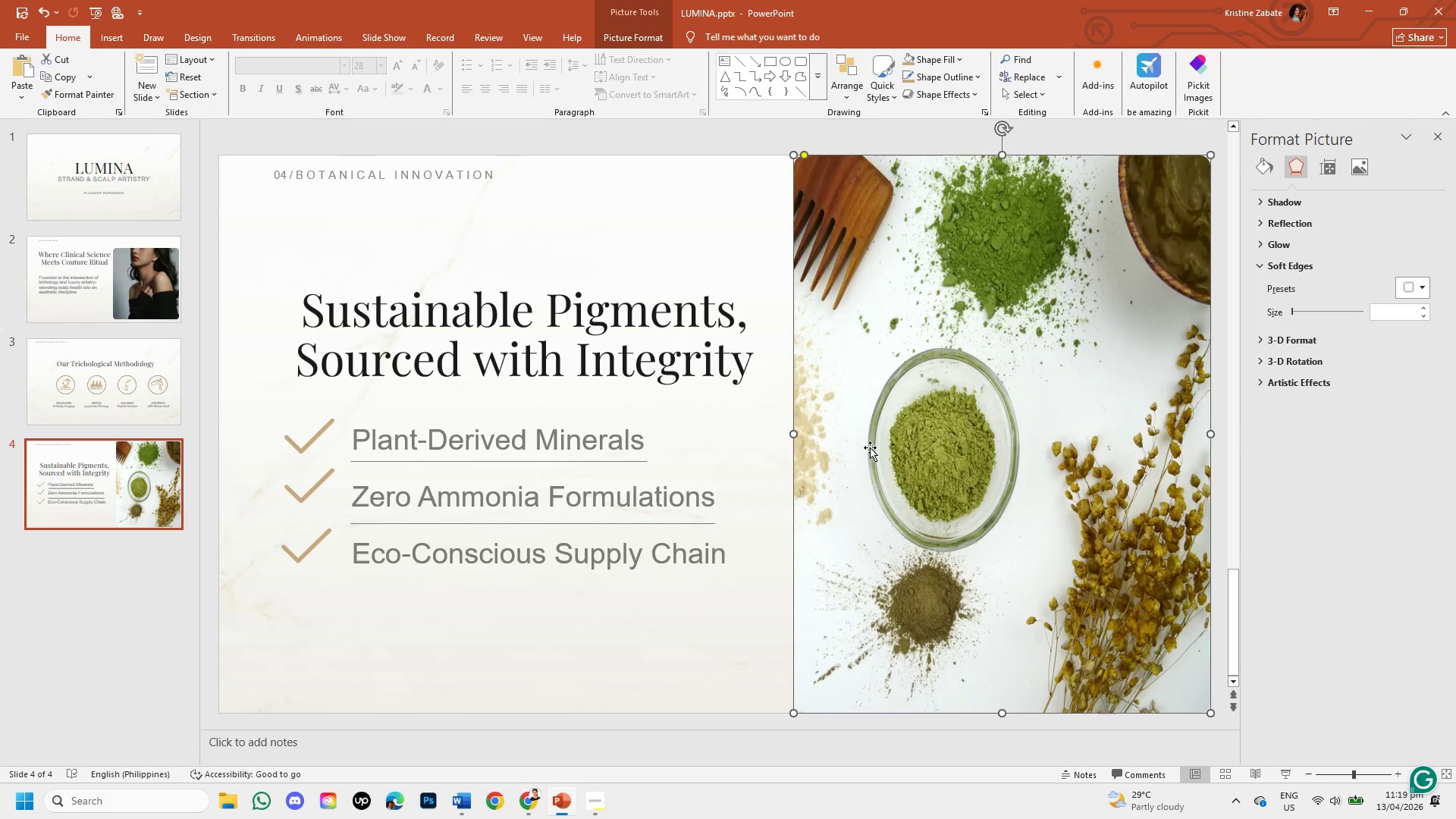 
double_click([870, 447])
 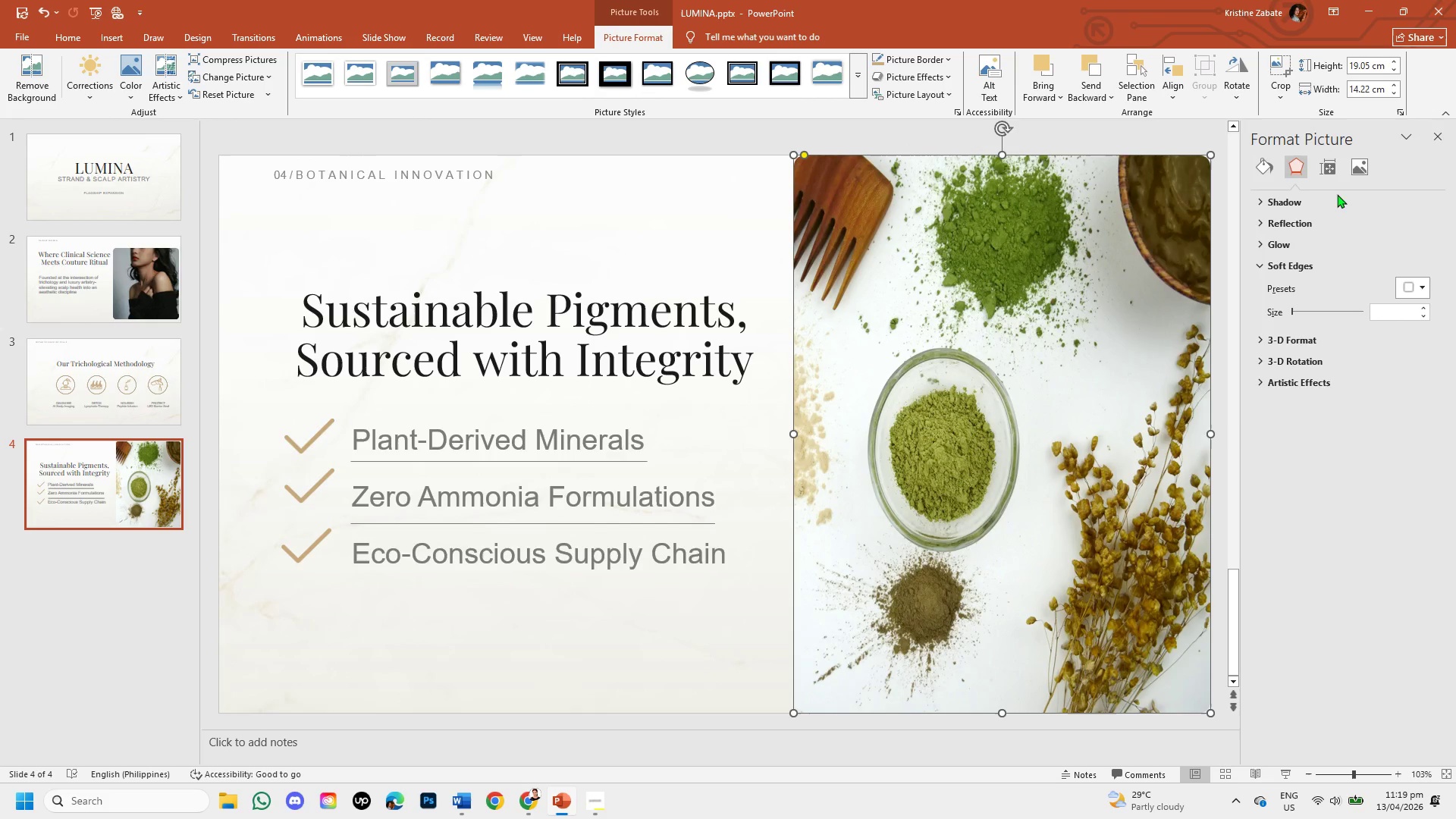 
left_click([1364, 163])
 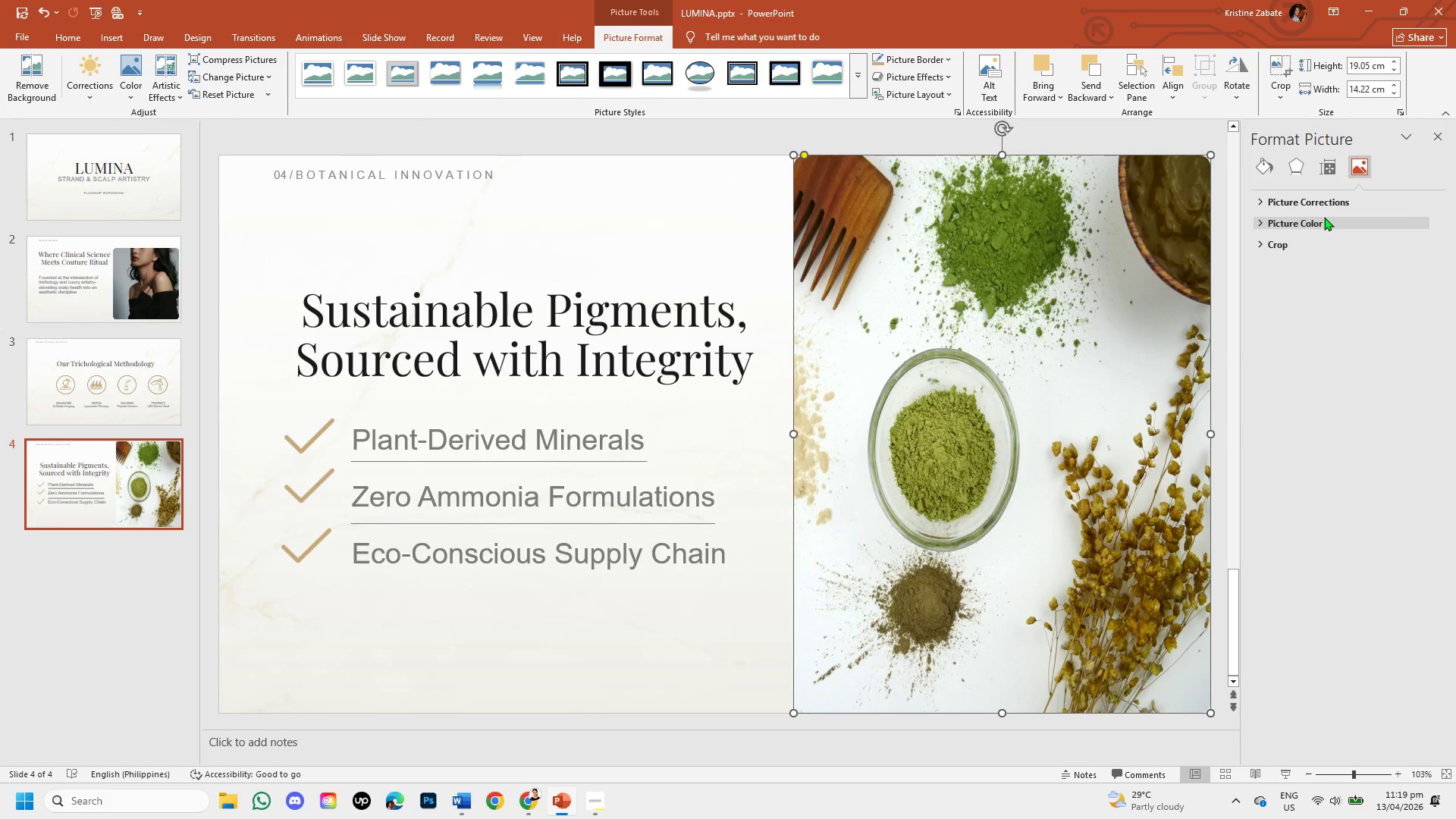 
left_click([1324, 217])
 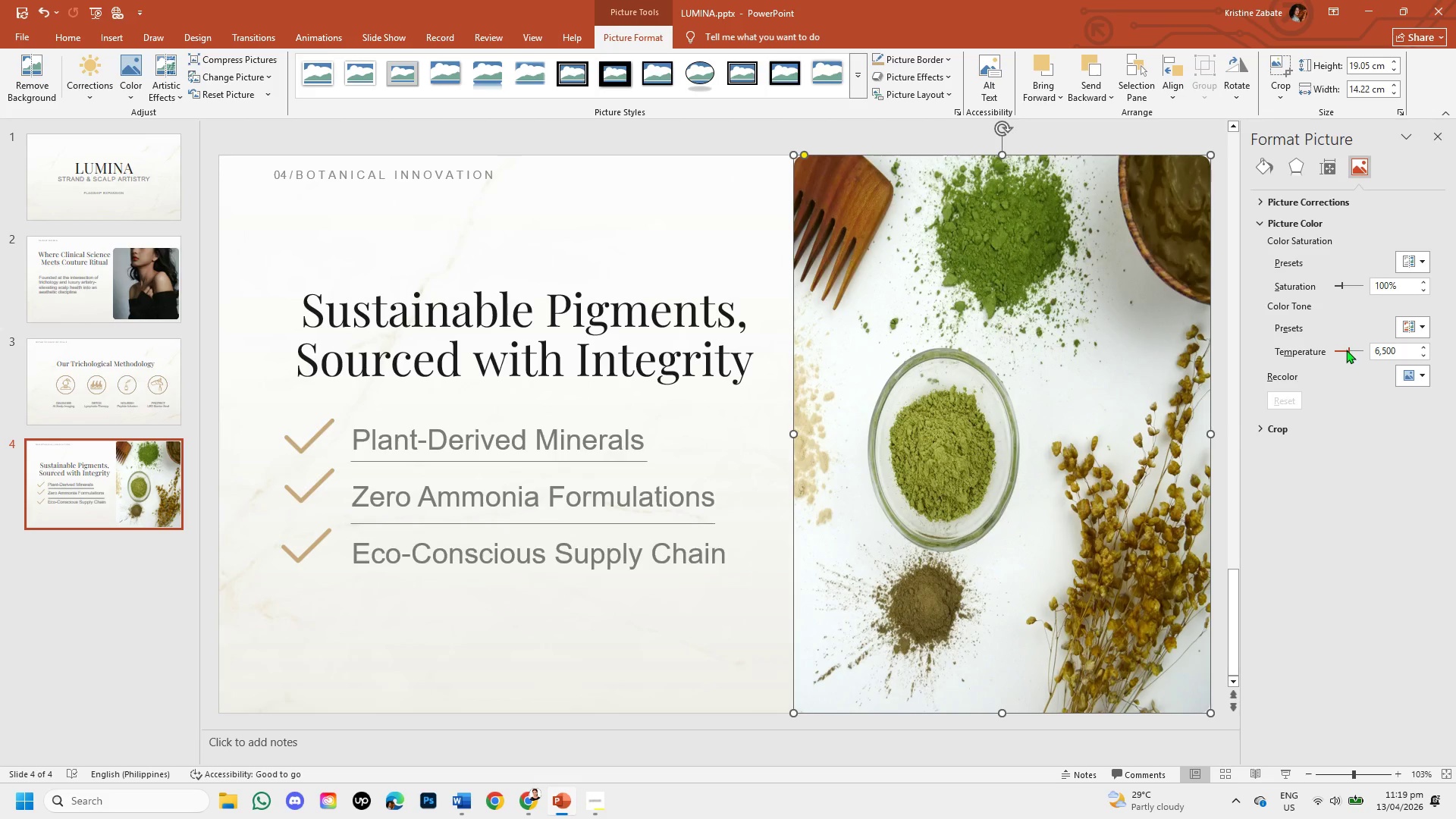 
left_click_drag(start_coordinate=[1348, 353], to_coordinate=[1335, 353])
 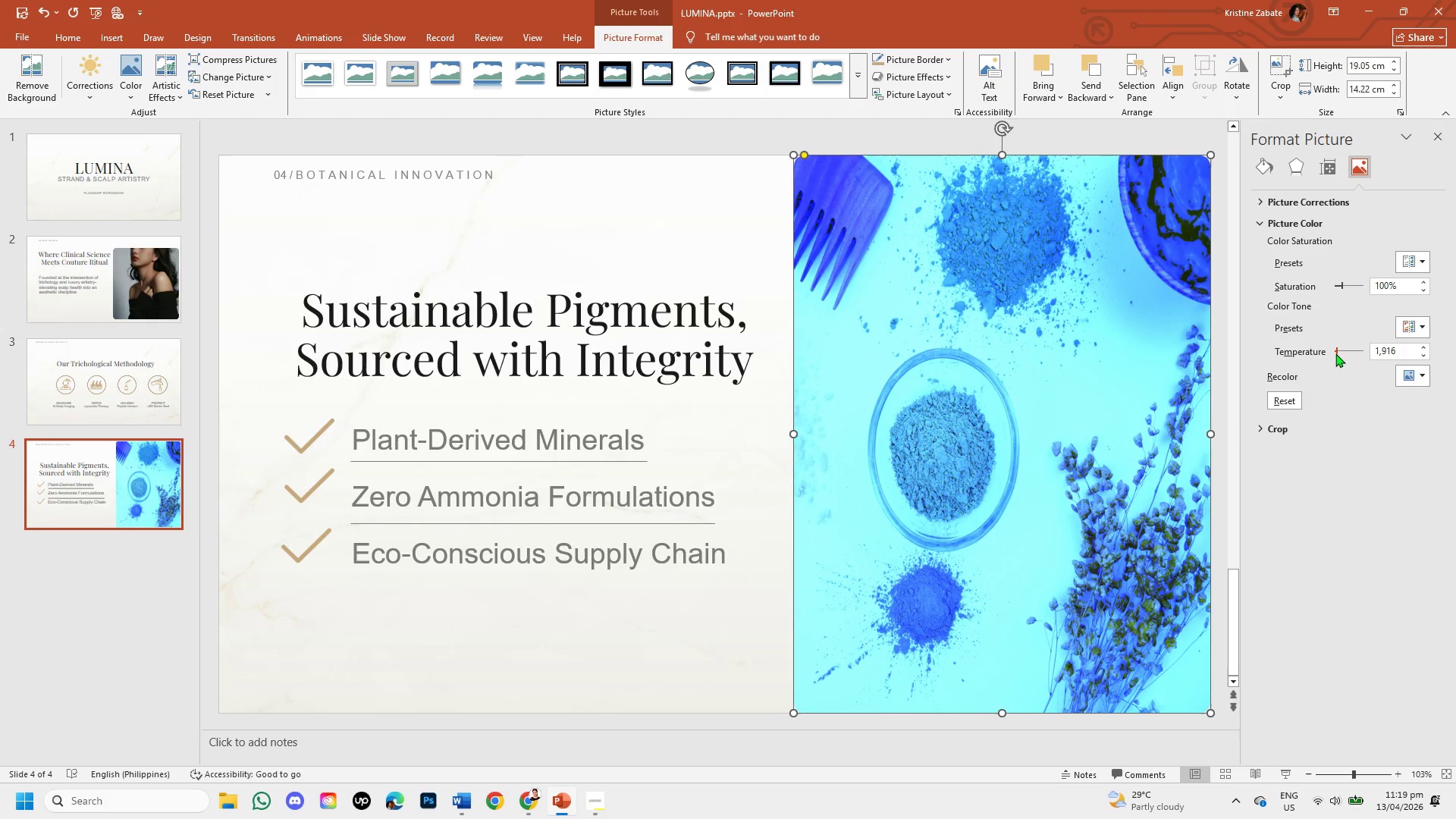 
key(Control+X)
 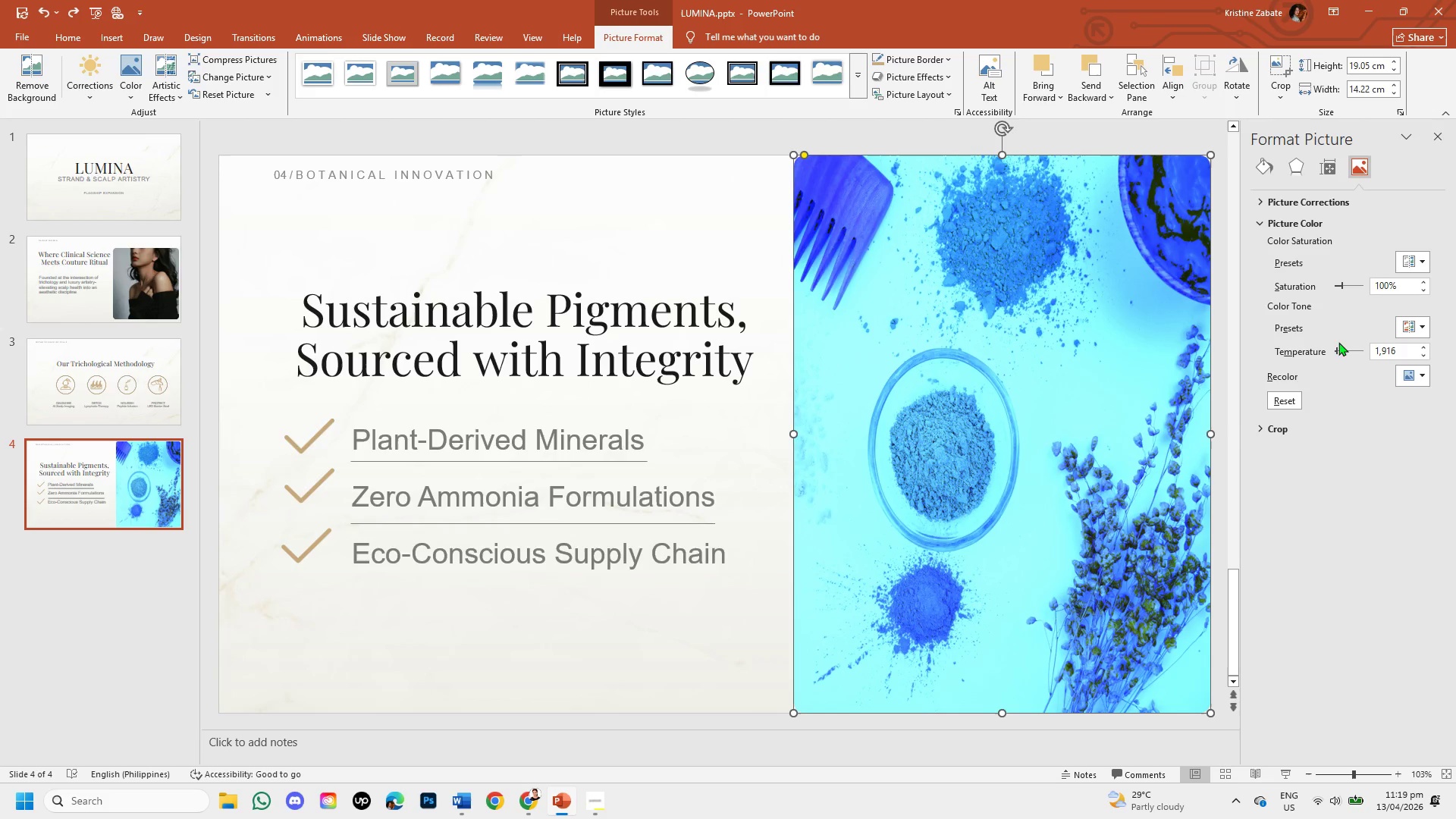 
key(Control+Z)
 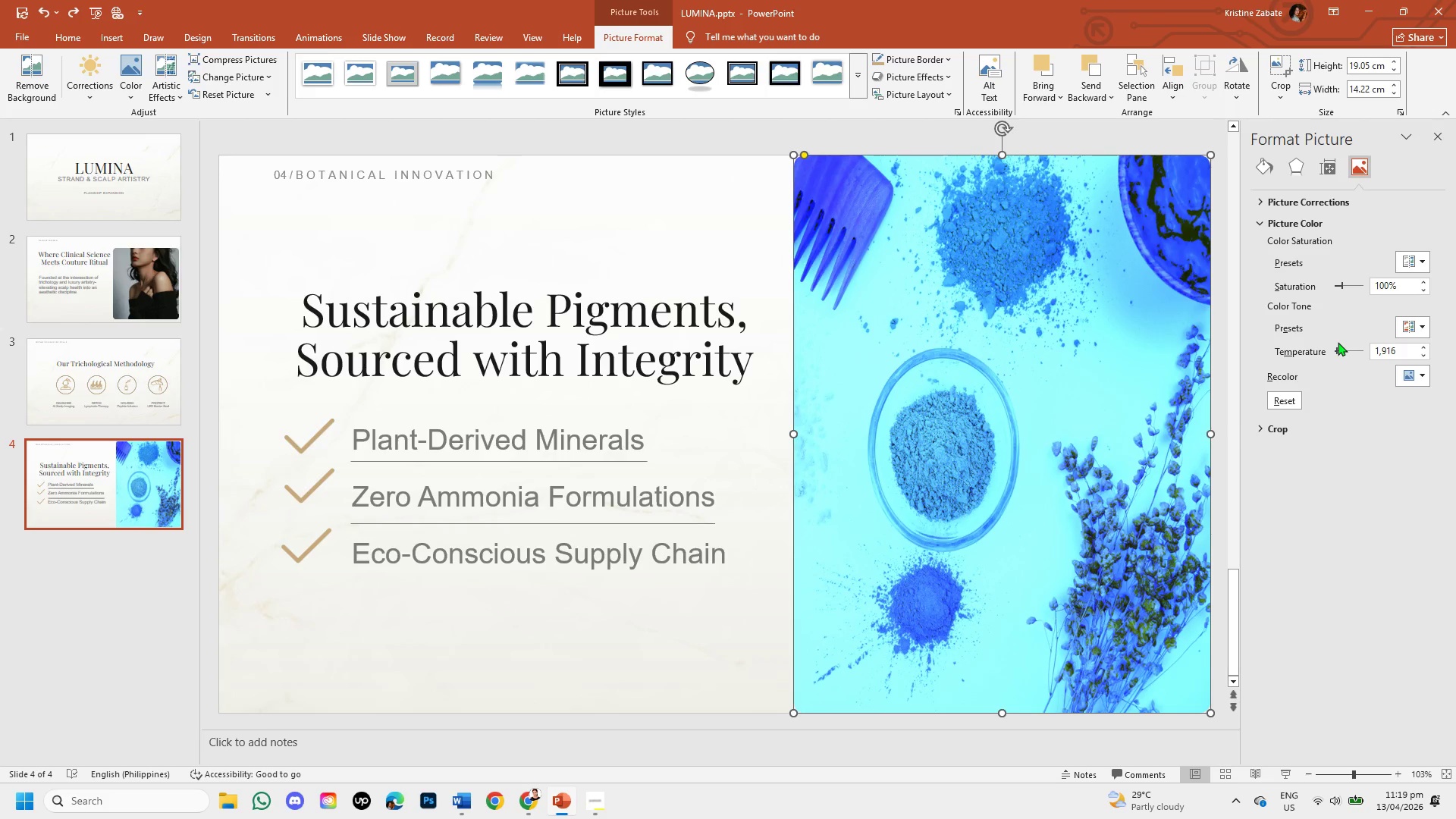 
key(Control+Z)
 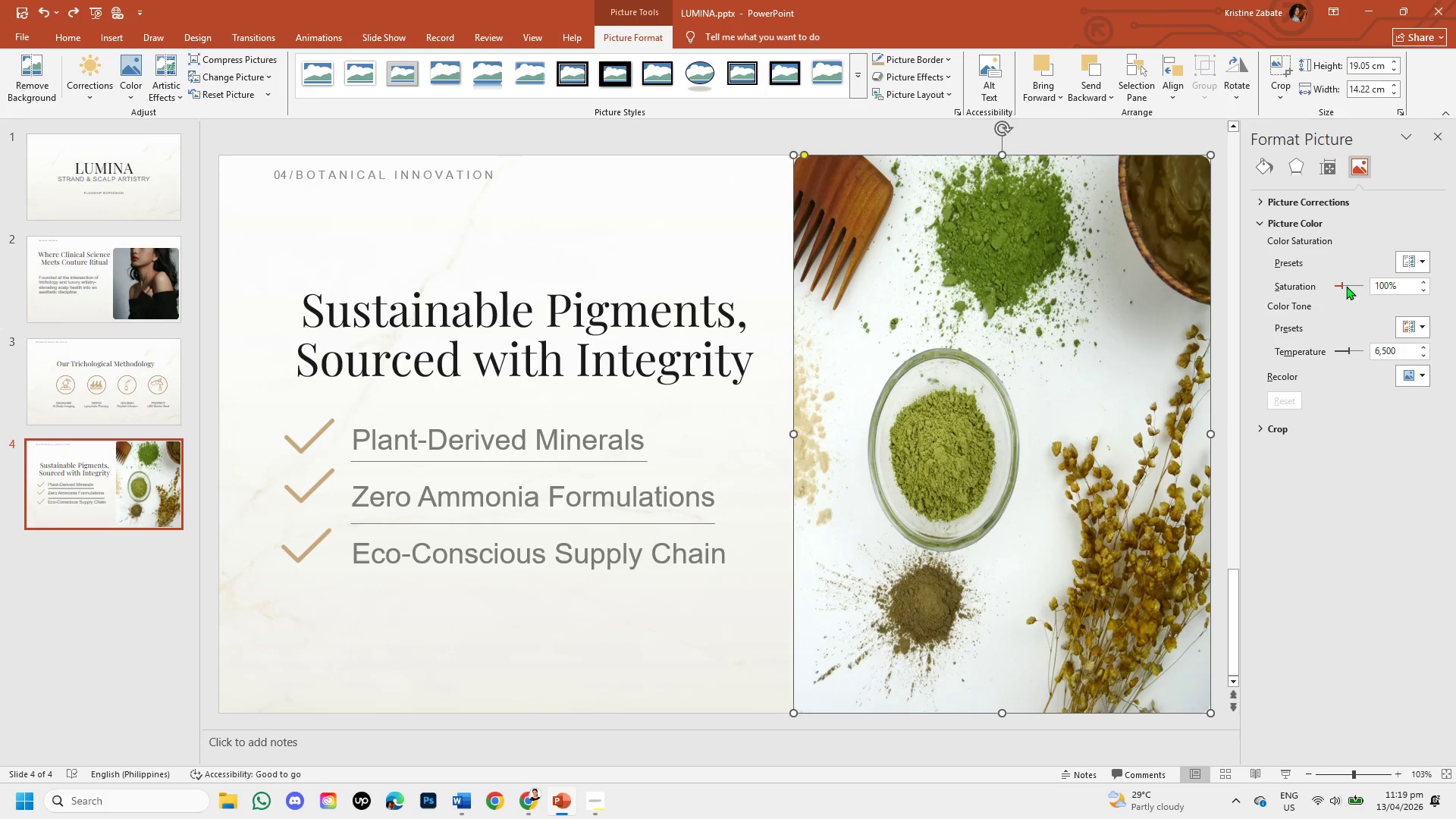 
left_click_drag(start_coordinate=[1340, 284], to_coordinate=[1323, 283])
 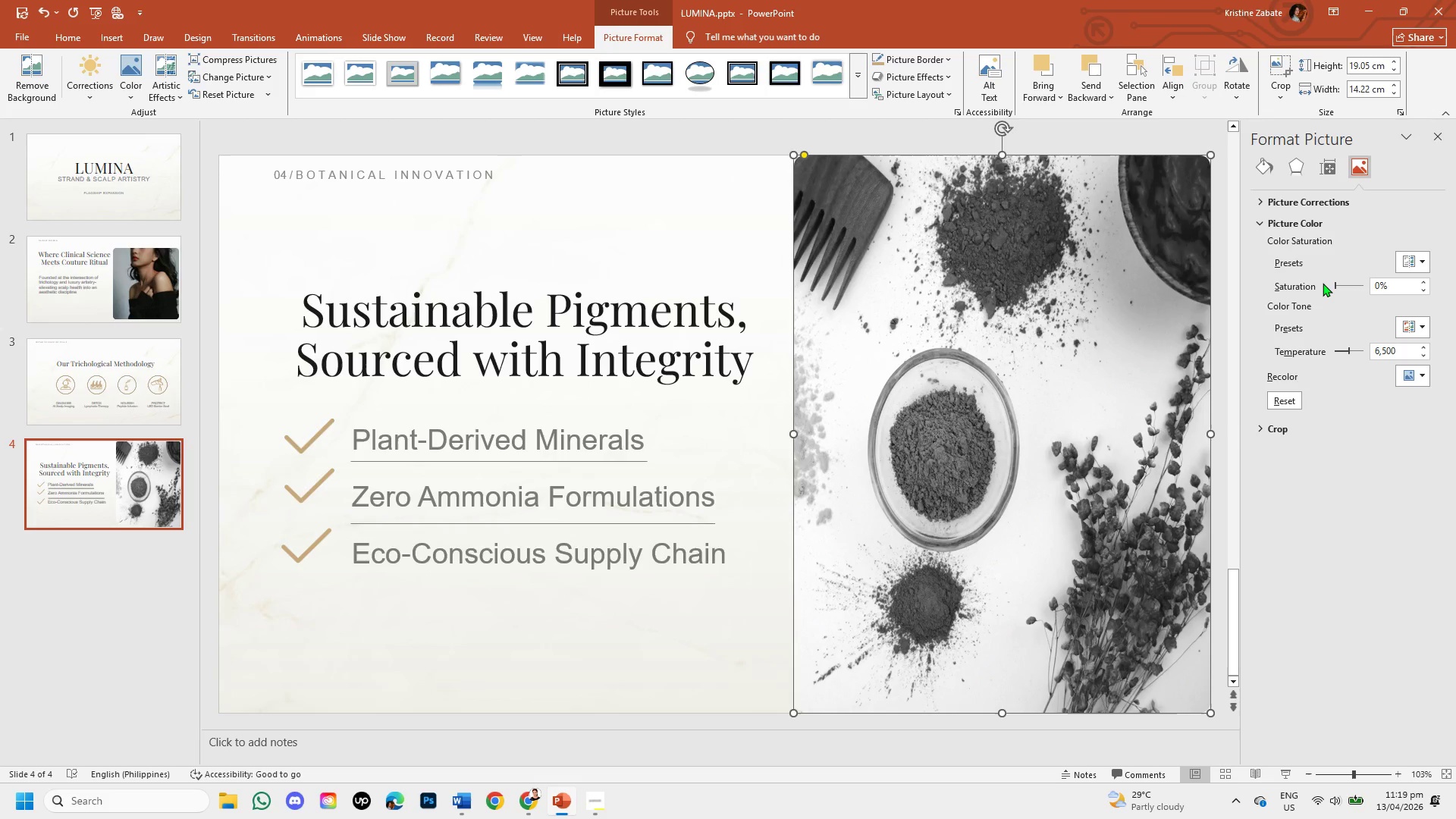 
hold_key(key=ControlLeft, duration=0.94)
 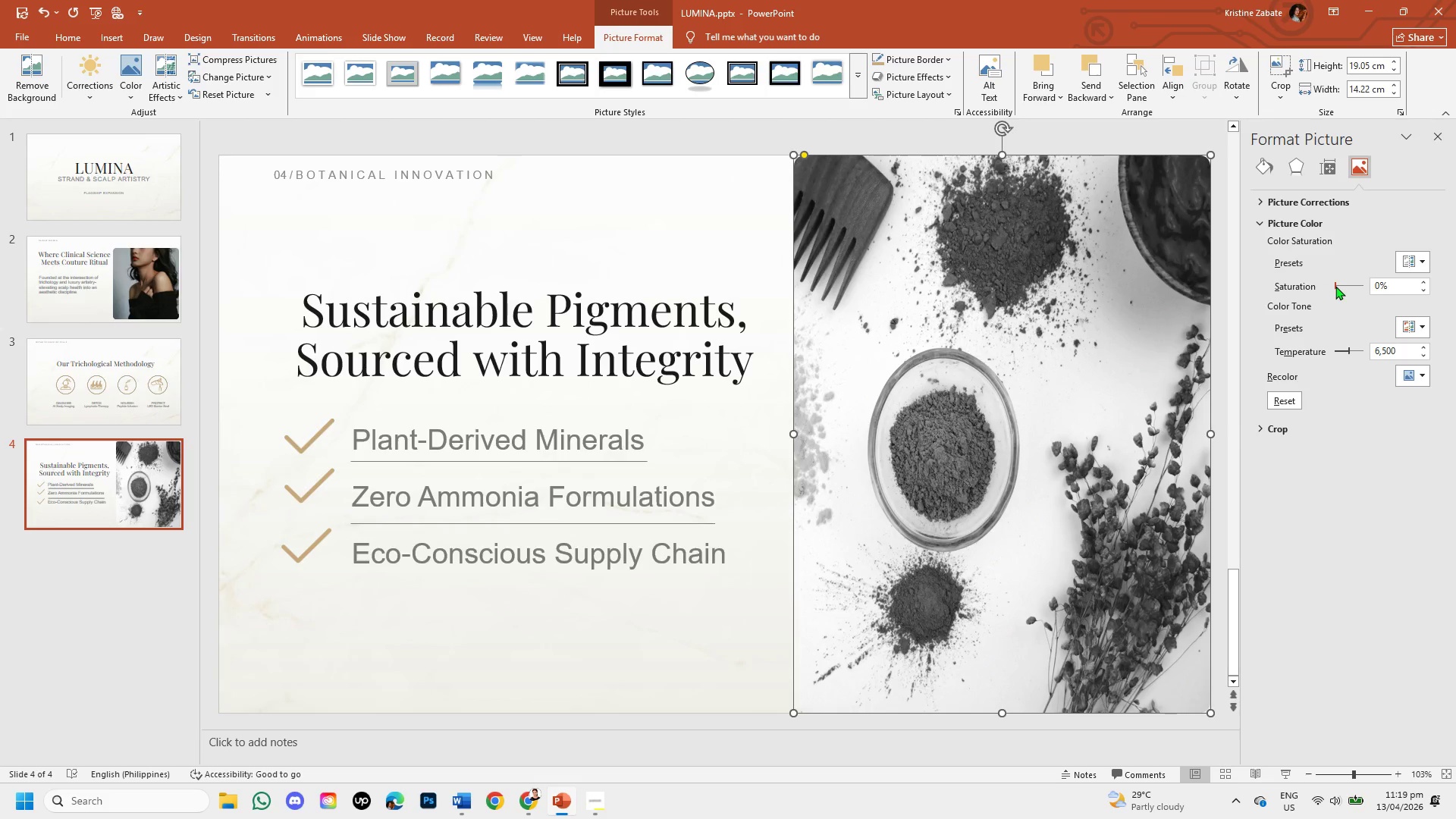 
left_click_drag(start_coordinate=[1335, 286], to_coordinate=[1348, 287])
 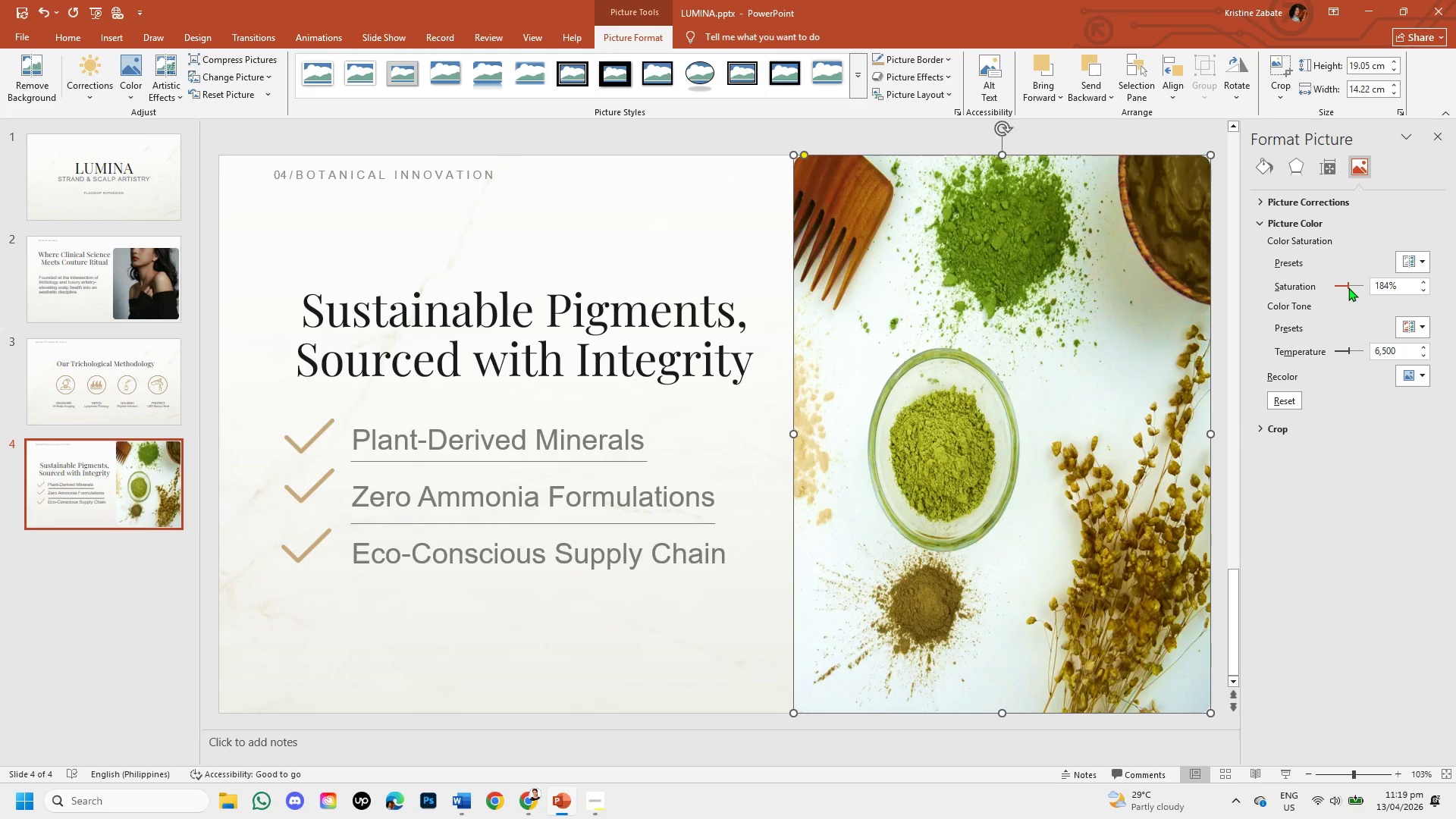 
key(Control+Z)
 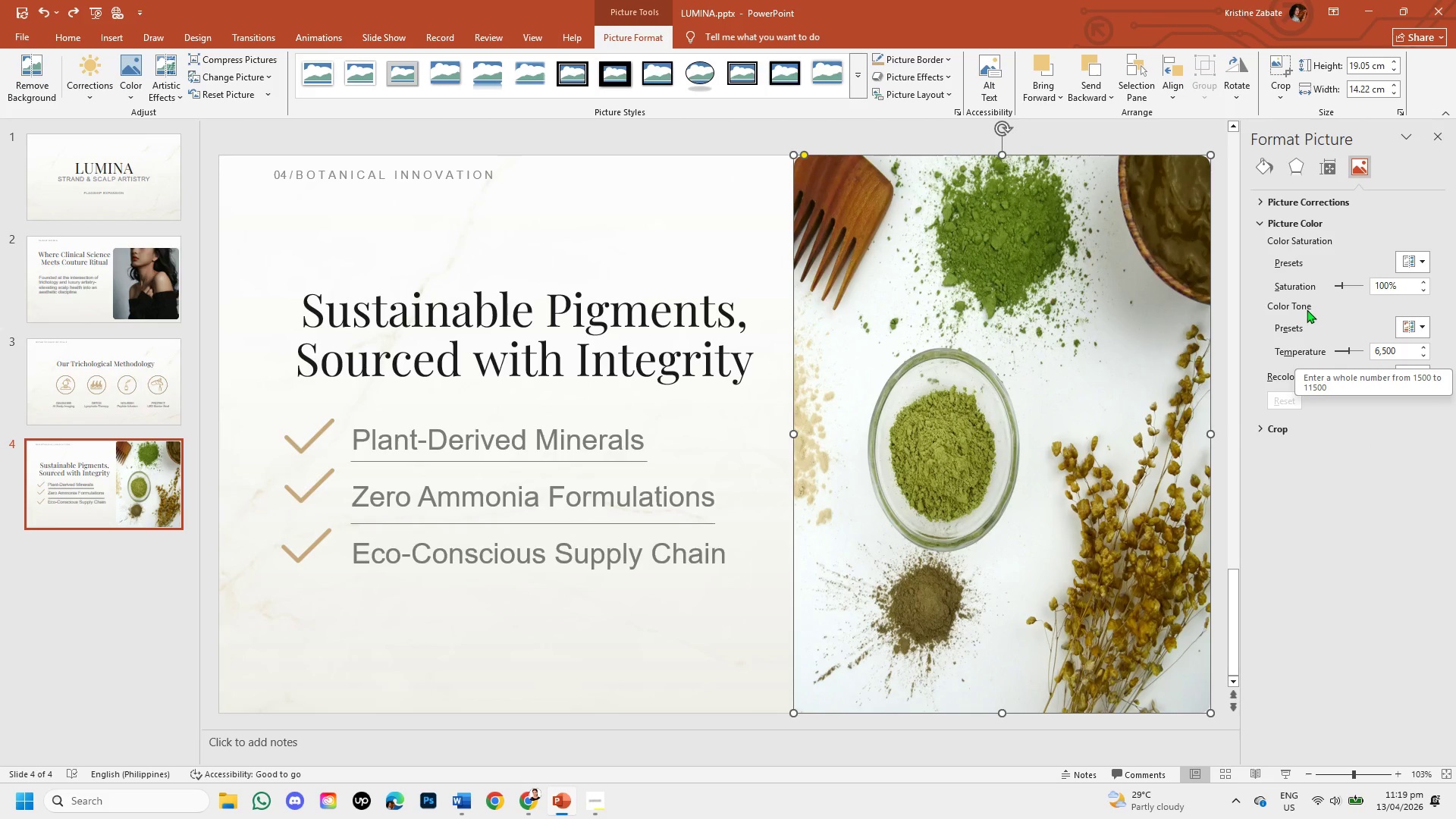 
left_click([1351, 456])
 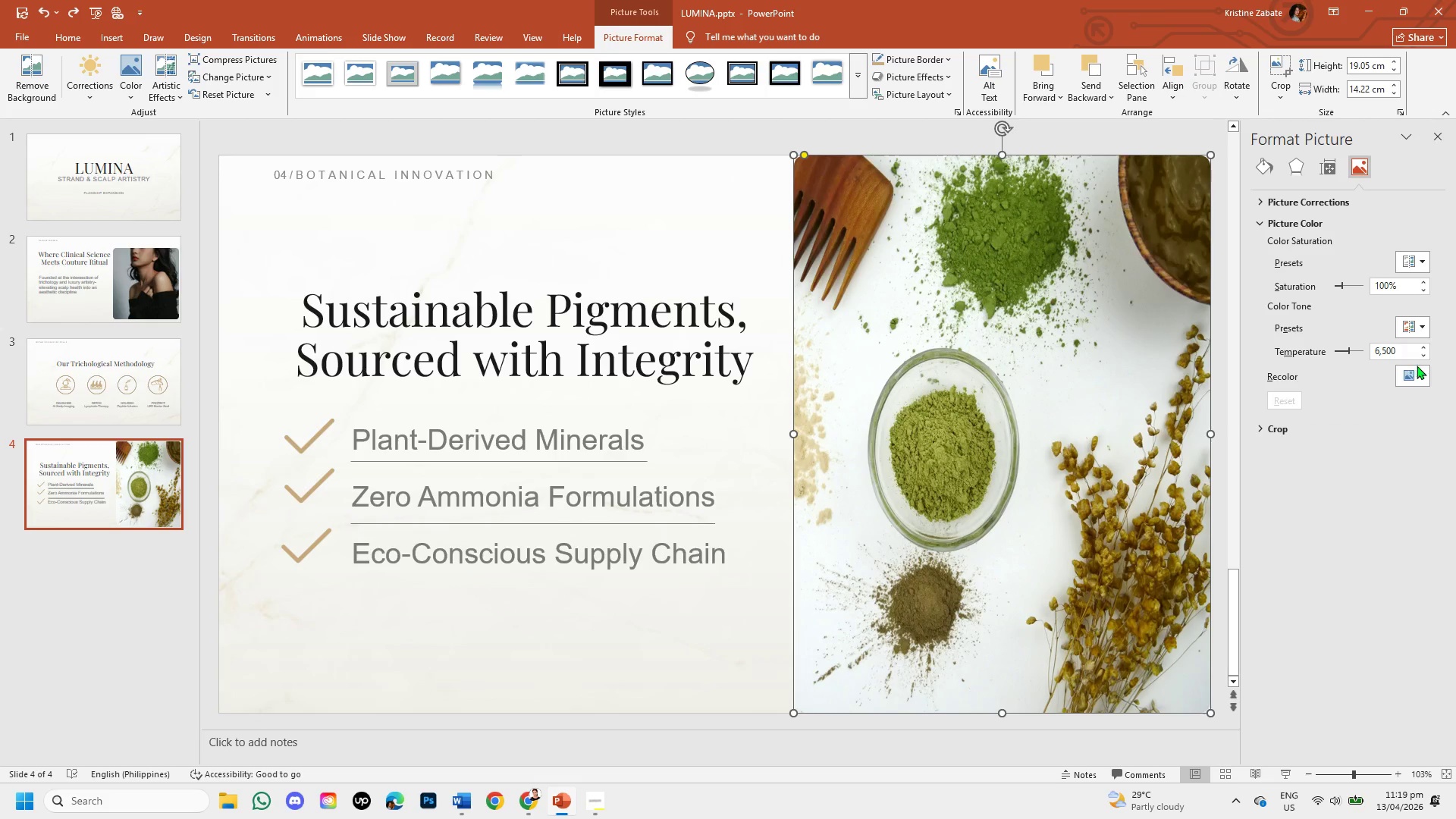 
left_click([1420, 375])
 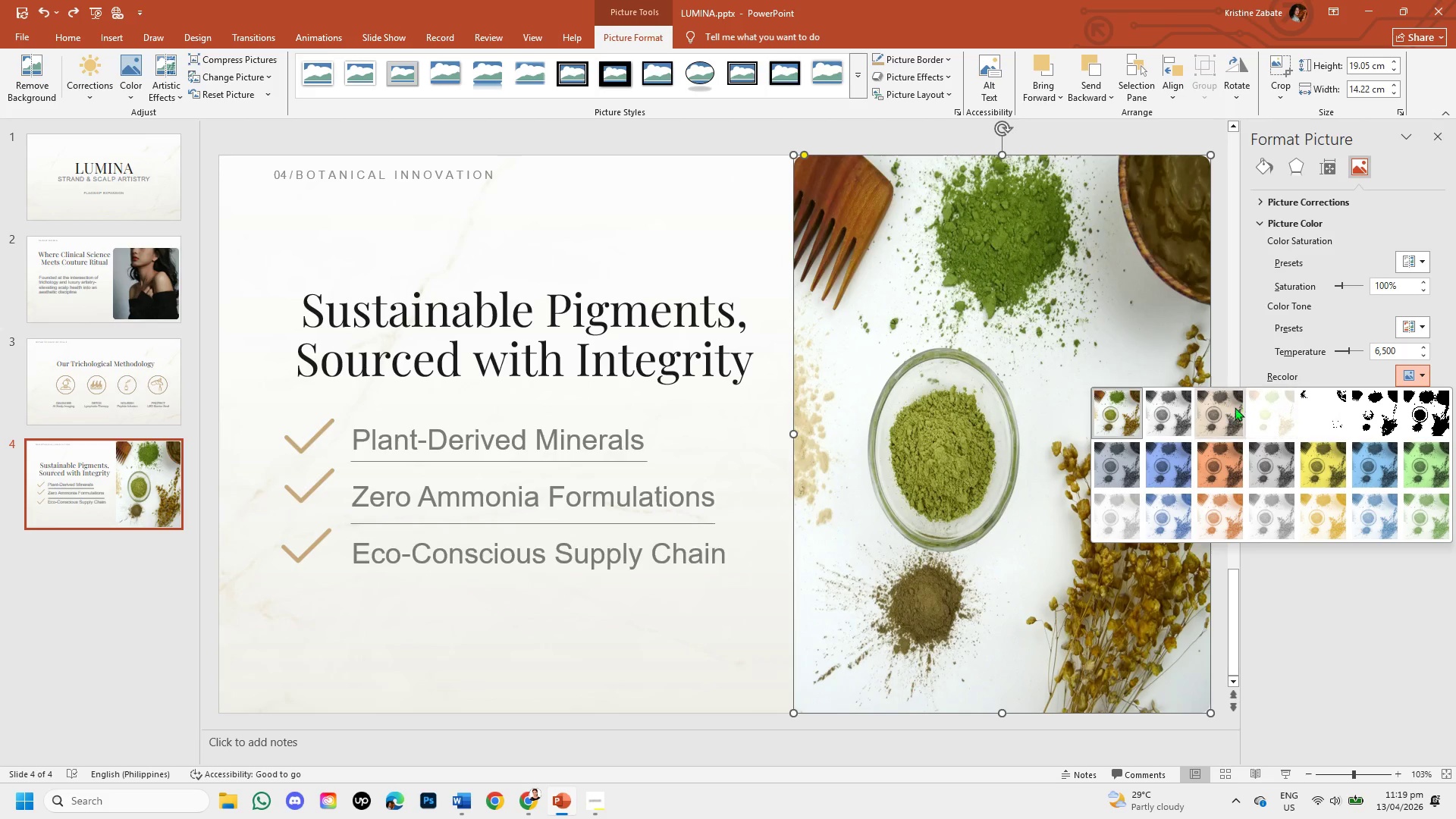 
left_click([1222, 410])
 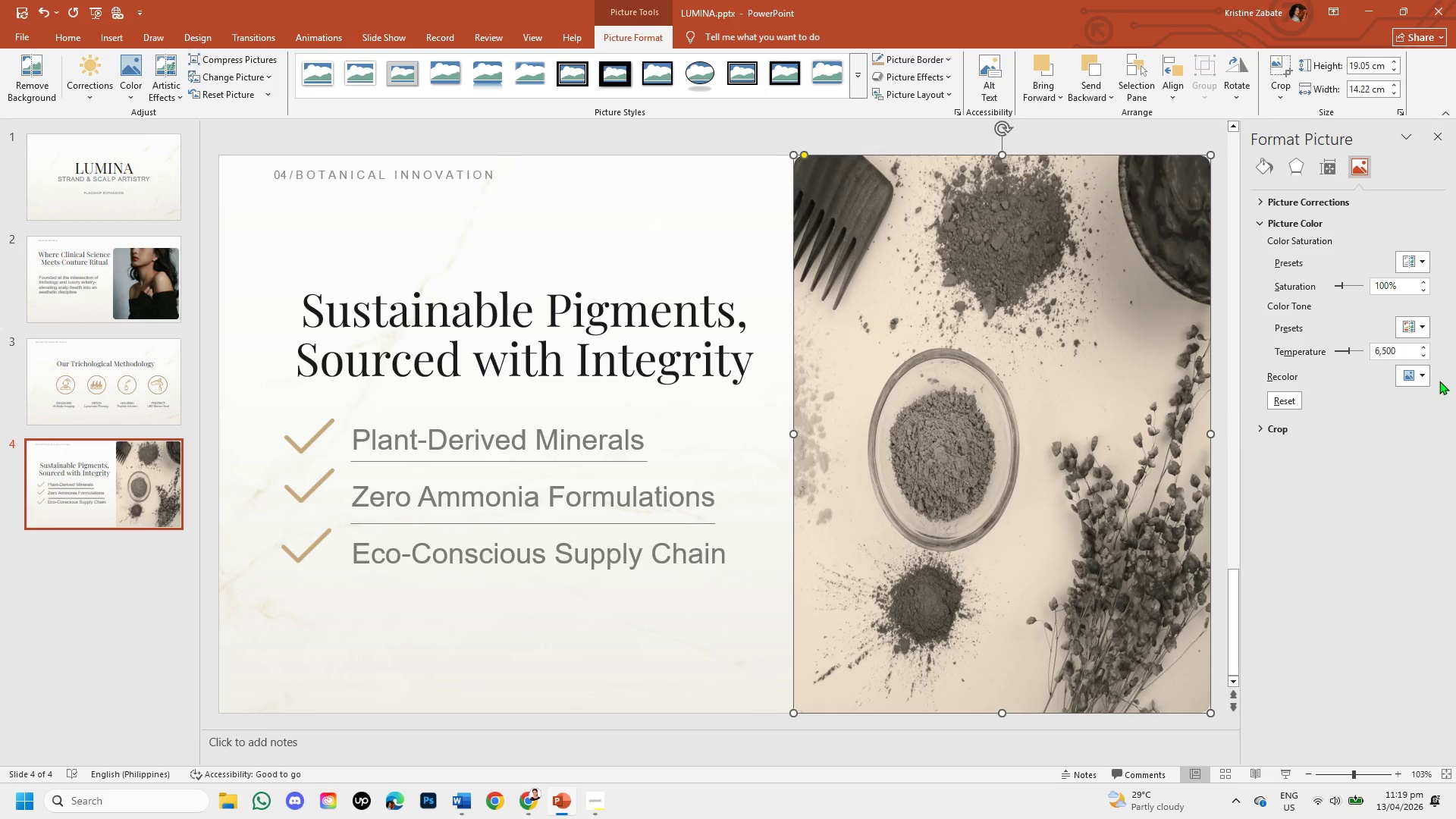 
left_click([1414, 366])
 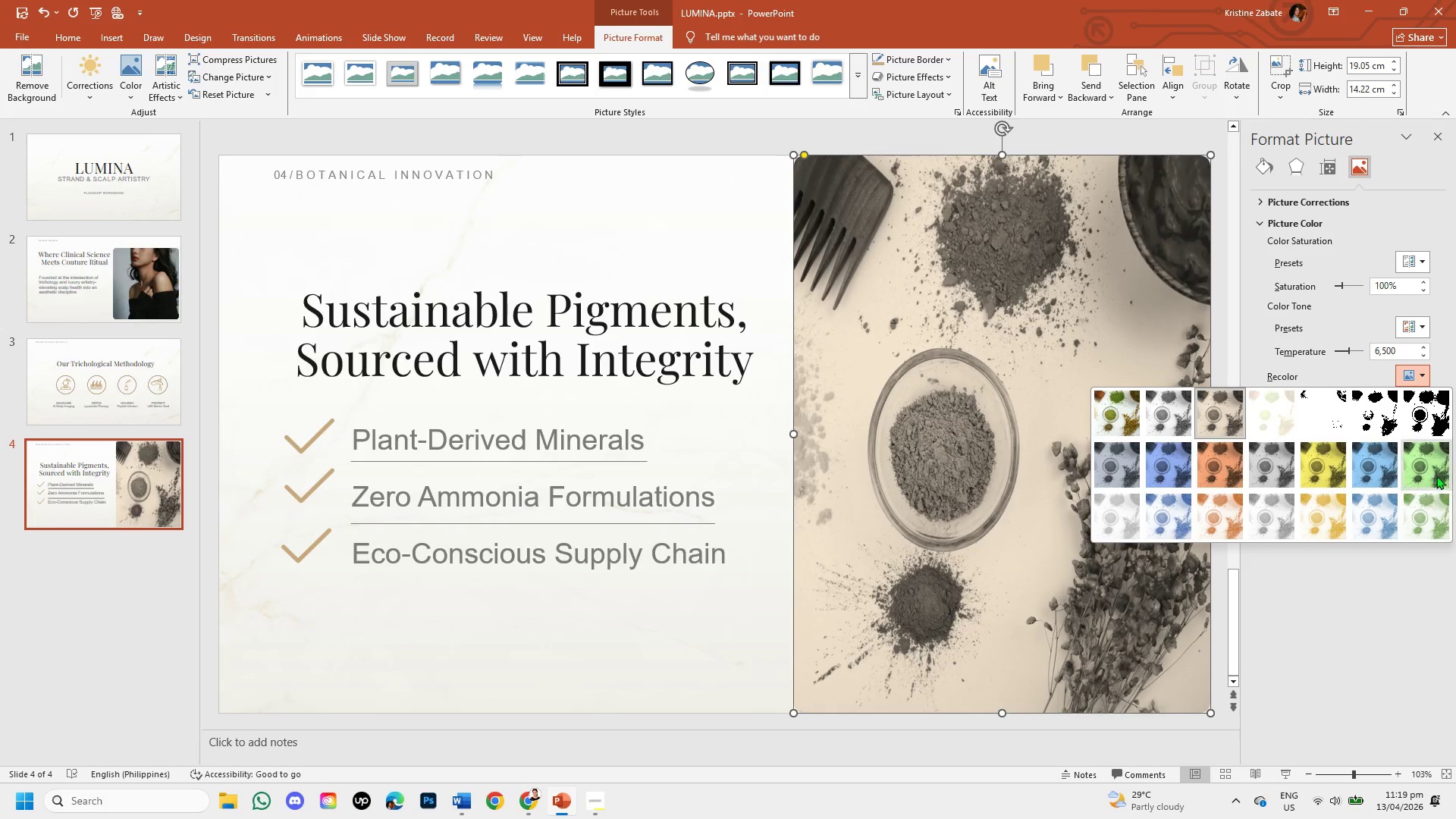 
left_click([1372, 418])
 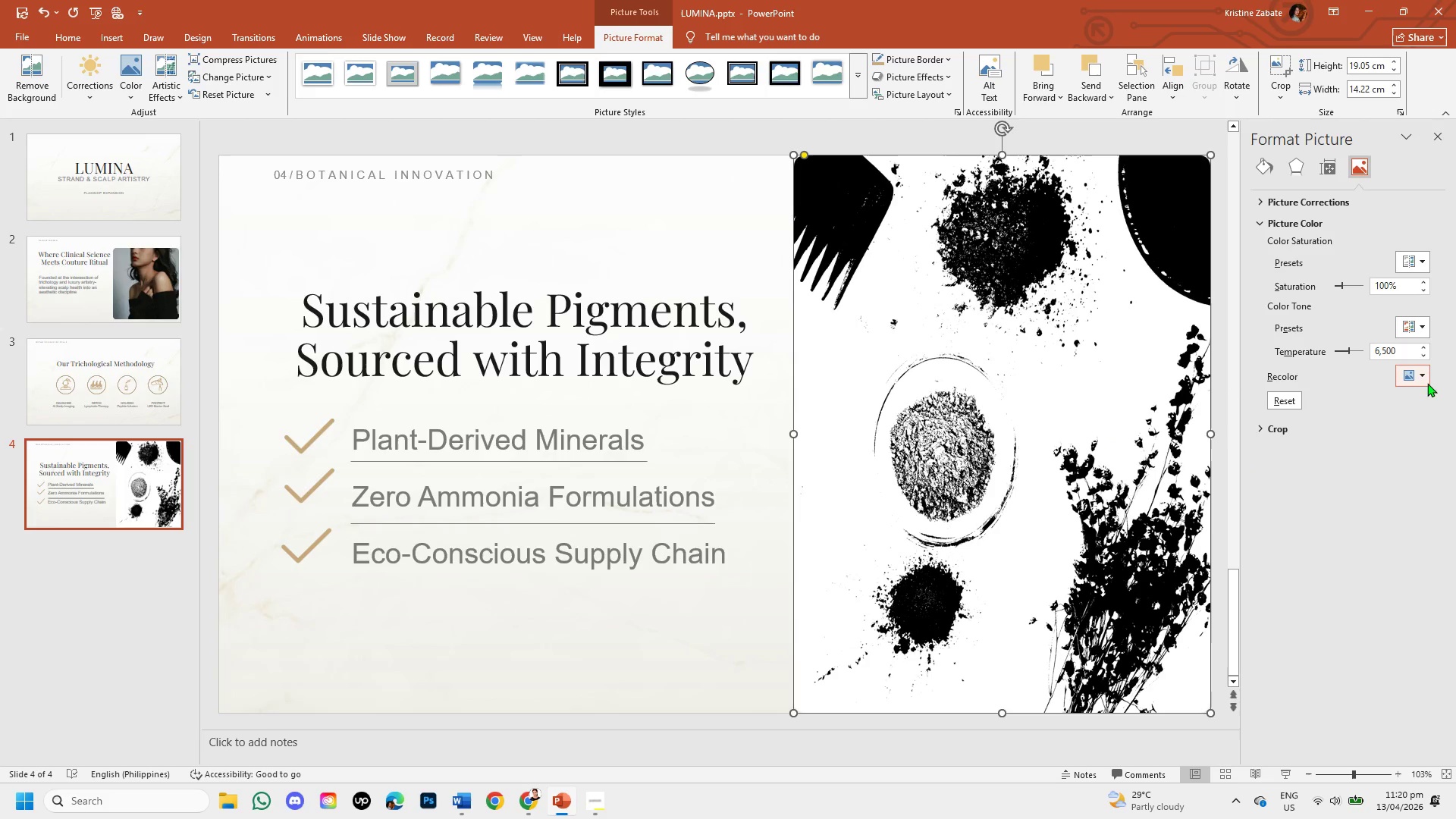 
left_click([1427, 378])
 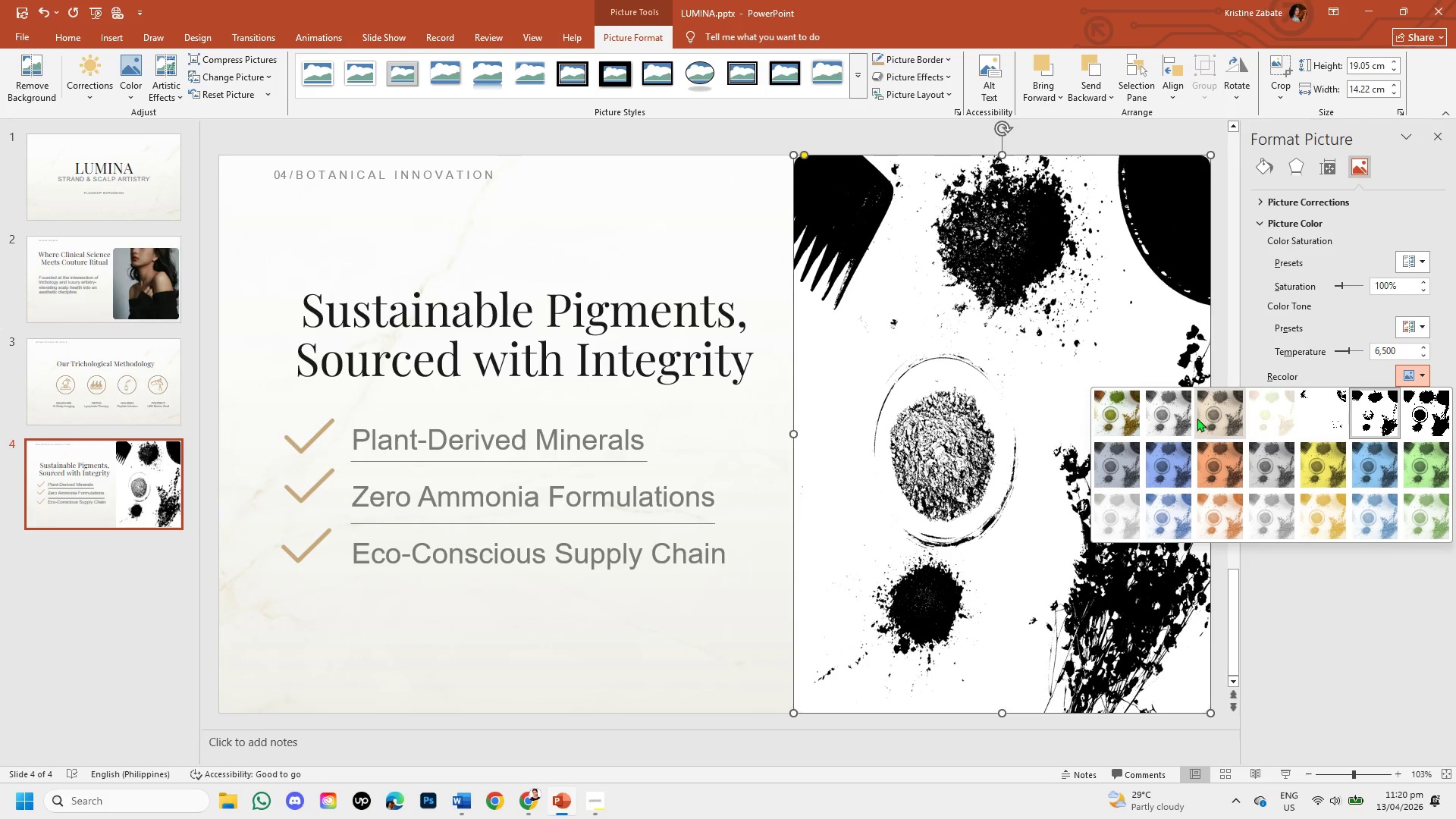 
left_click([1174, 413])
 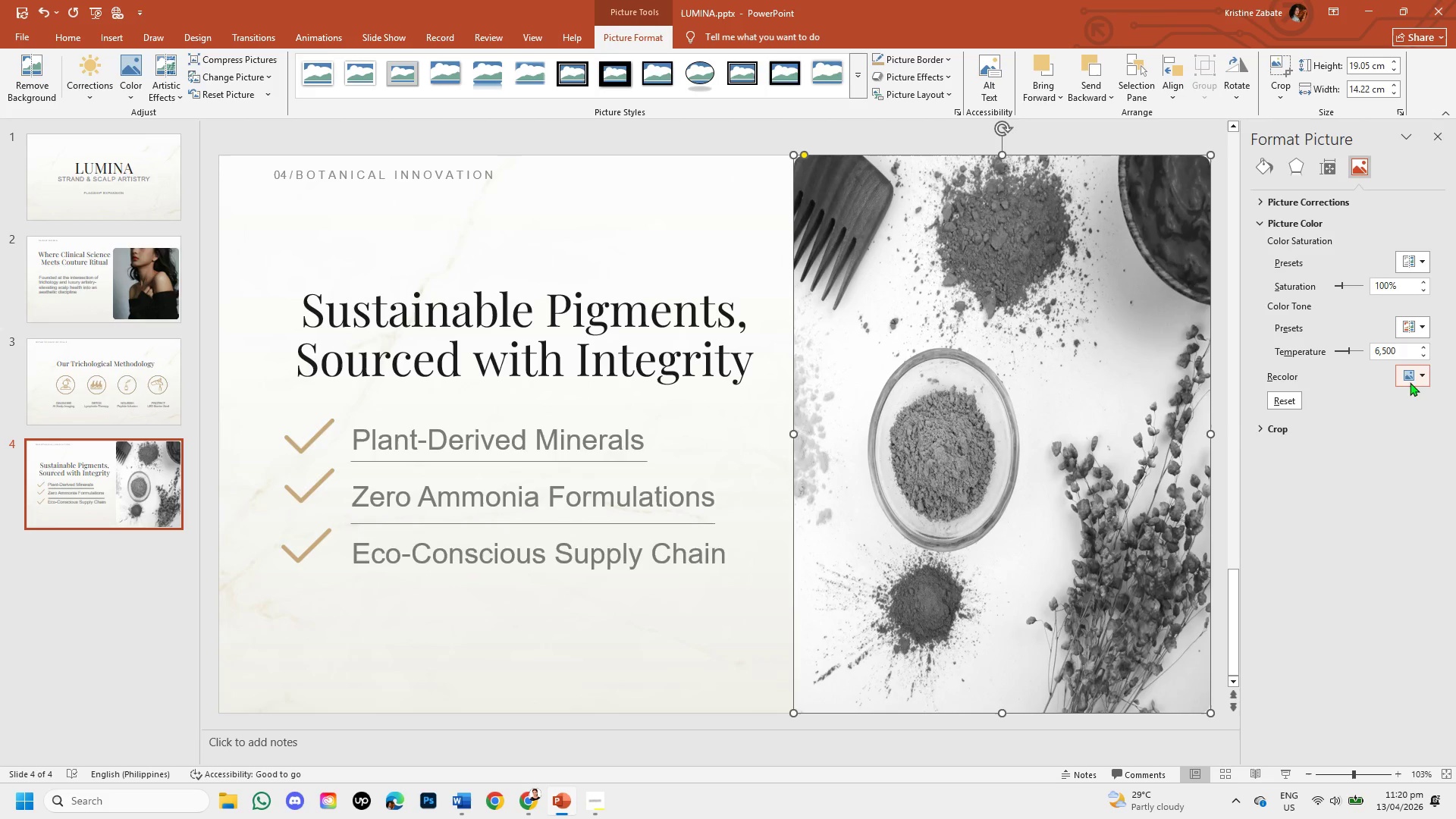 
left_click([1421, 374])
 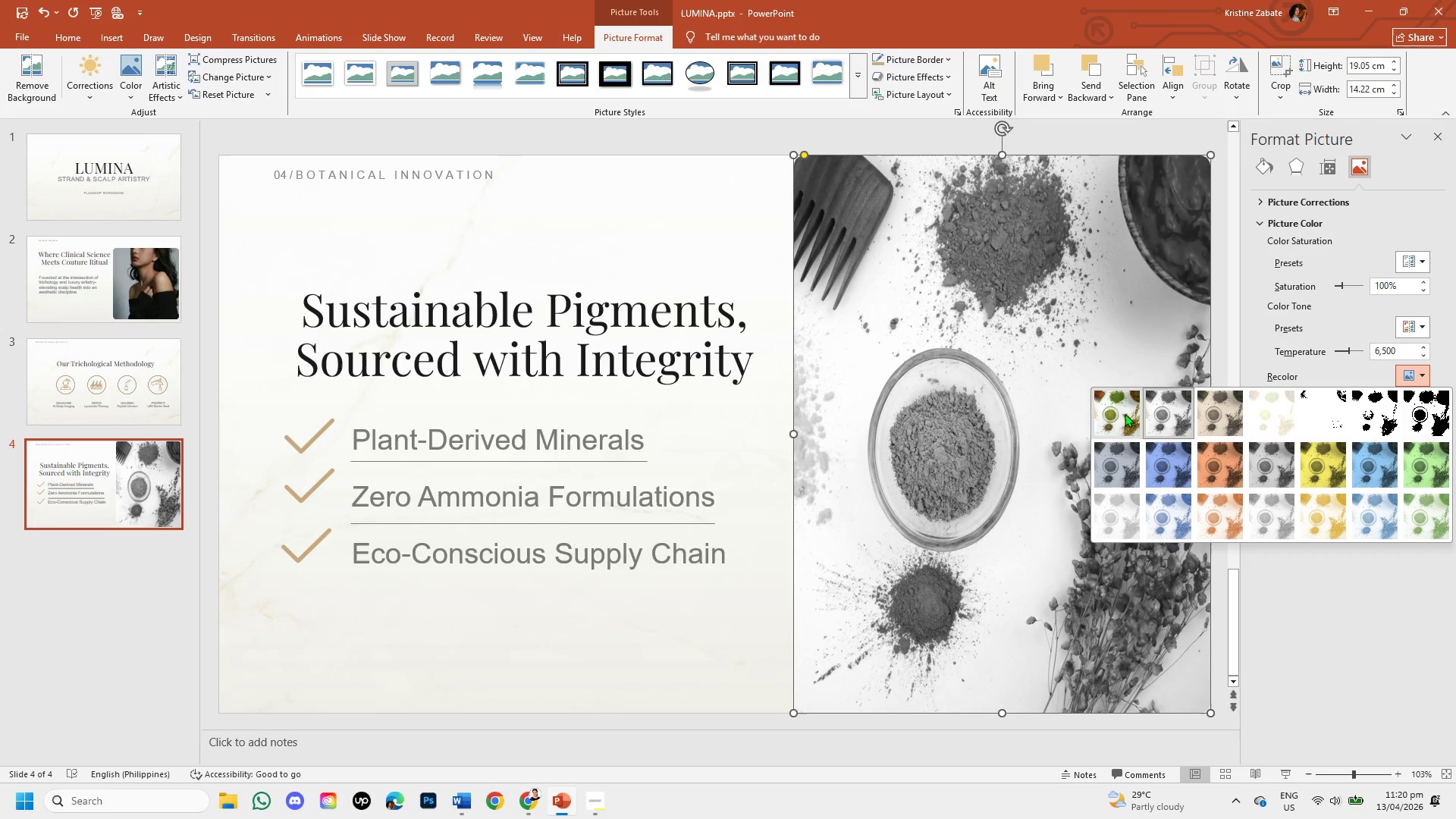 
left_click([1125, 413])
 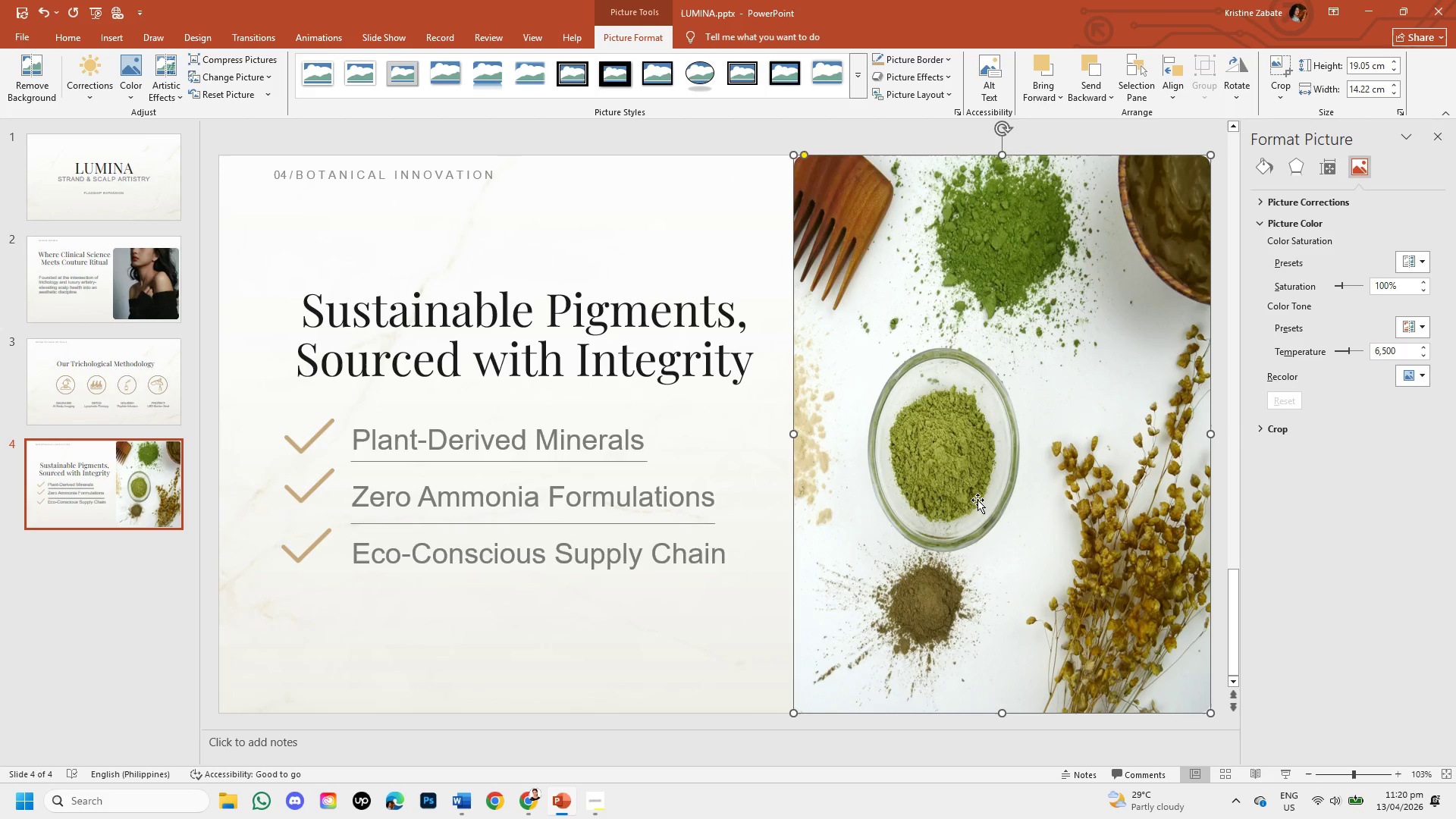 
key(Control+Z)
 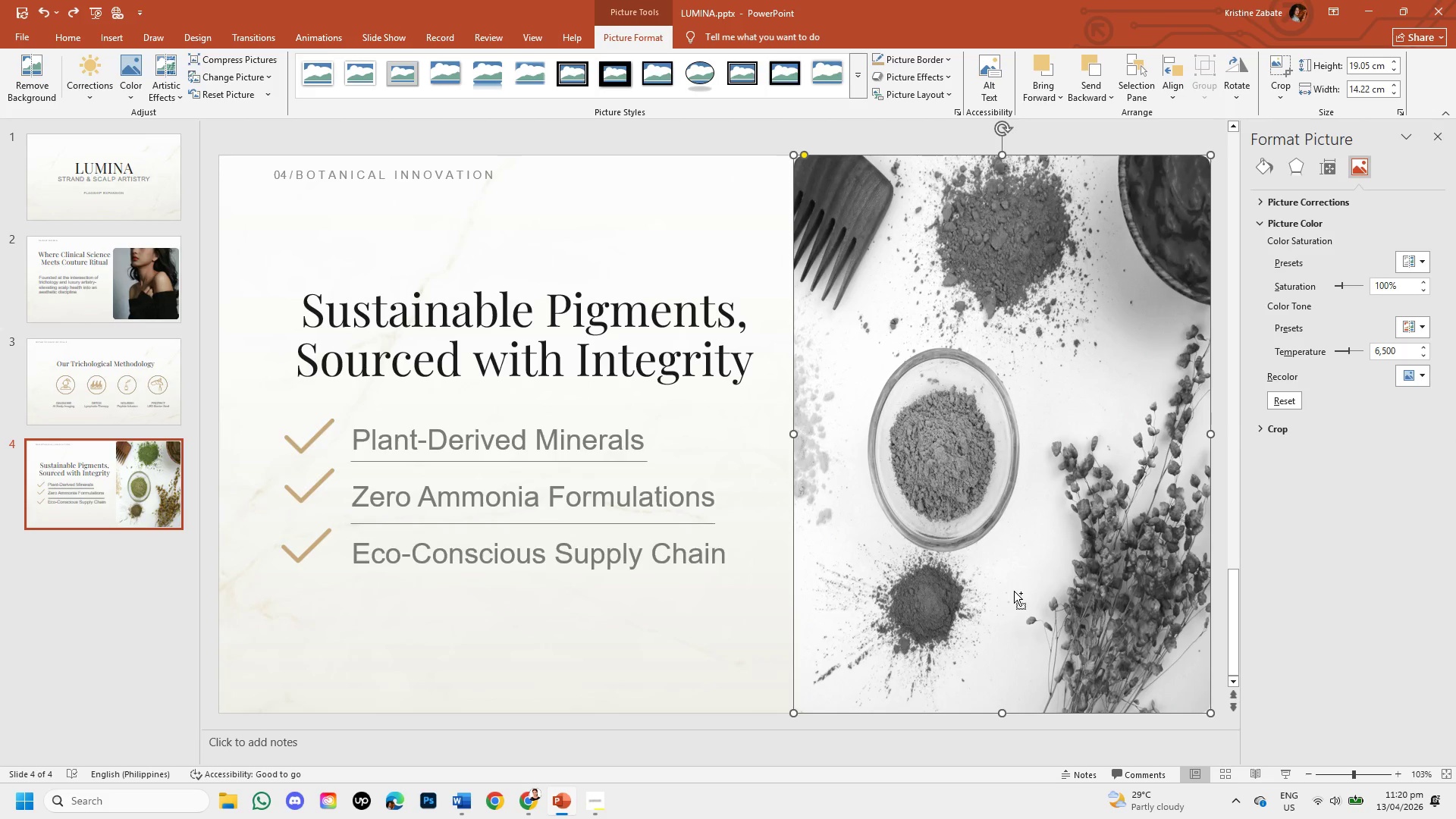 
key(Control+Z)
 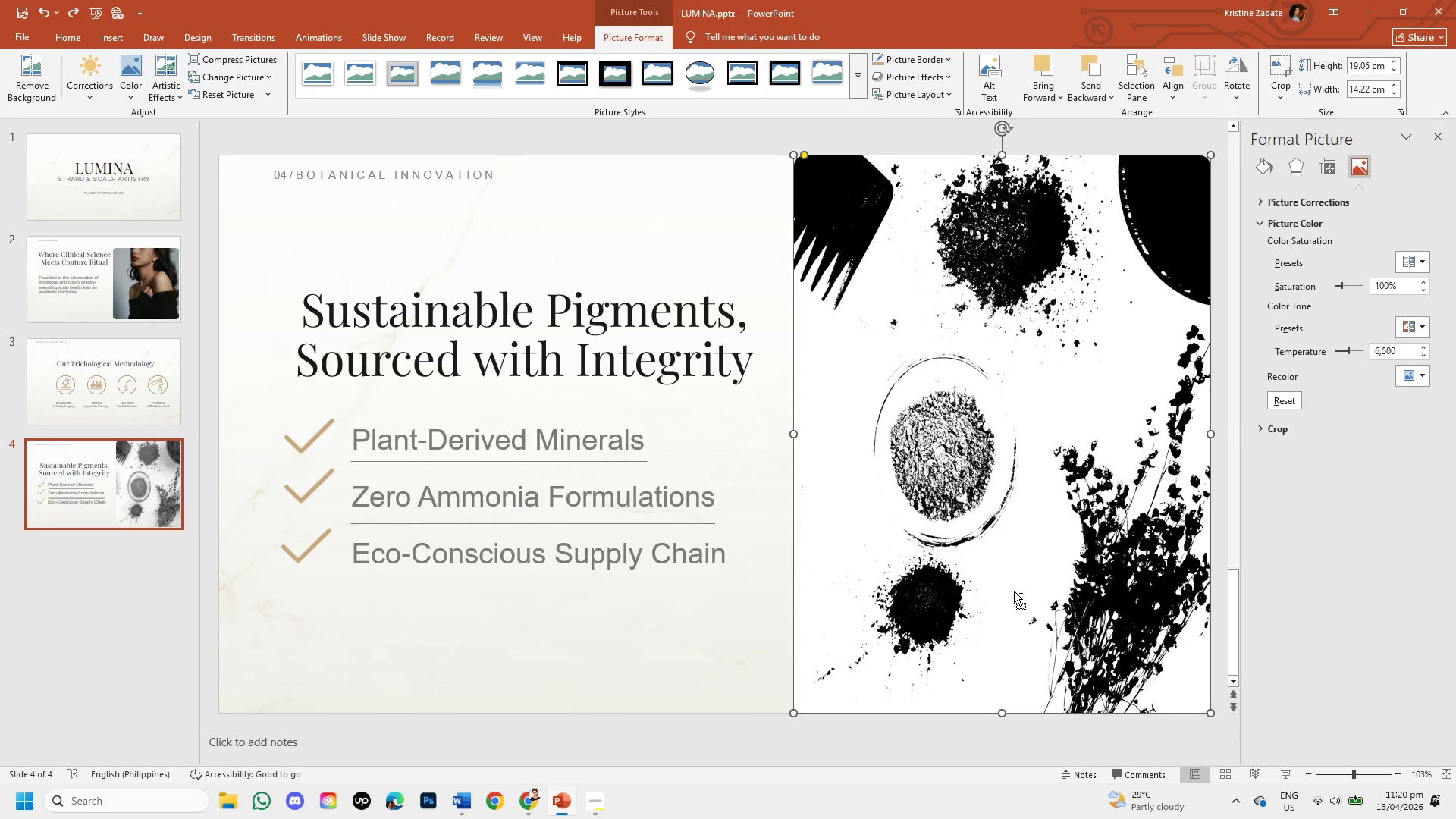 
key(Control+Z)
 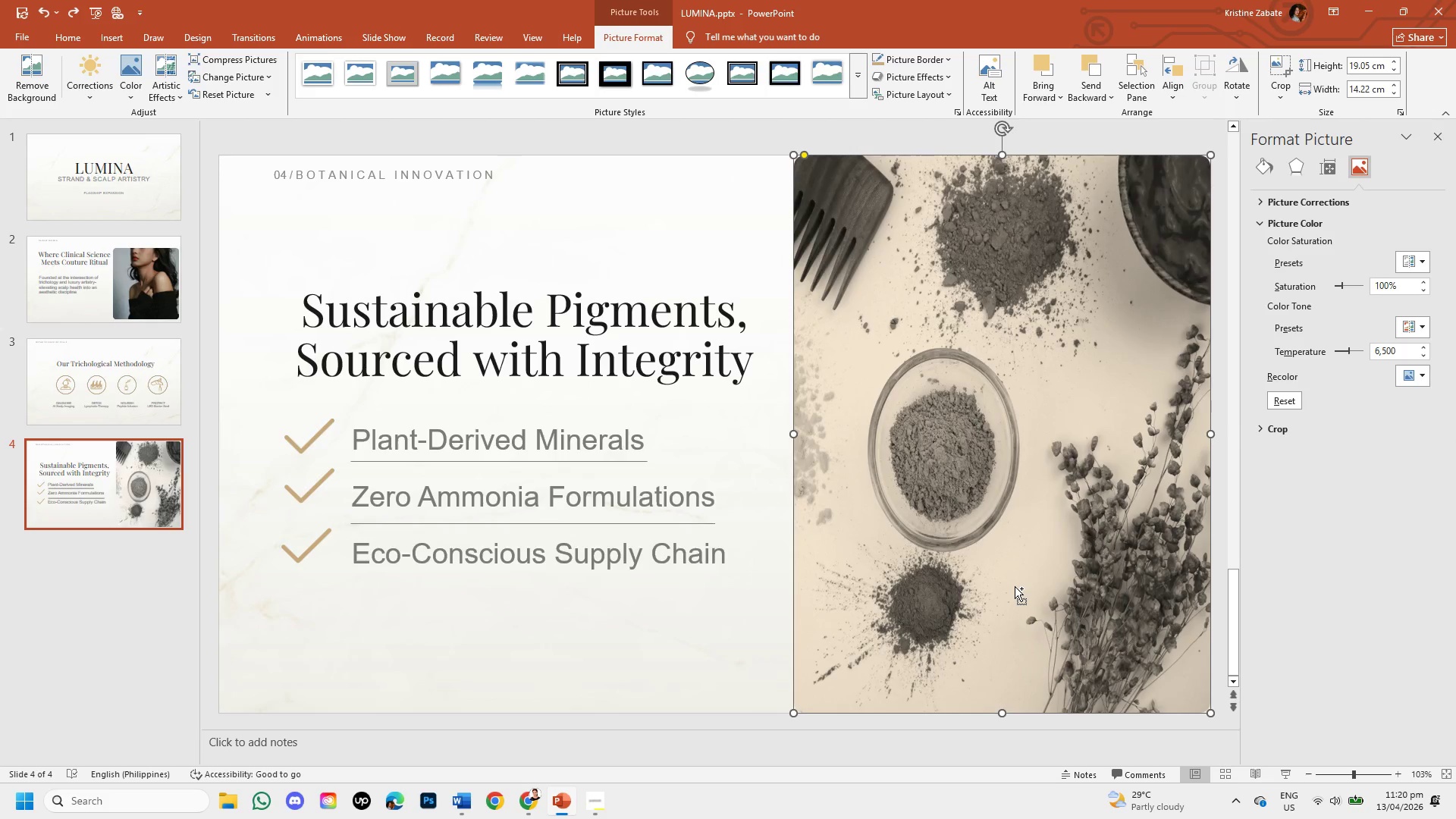 
key(Control+Z)
 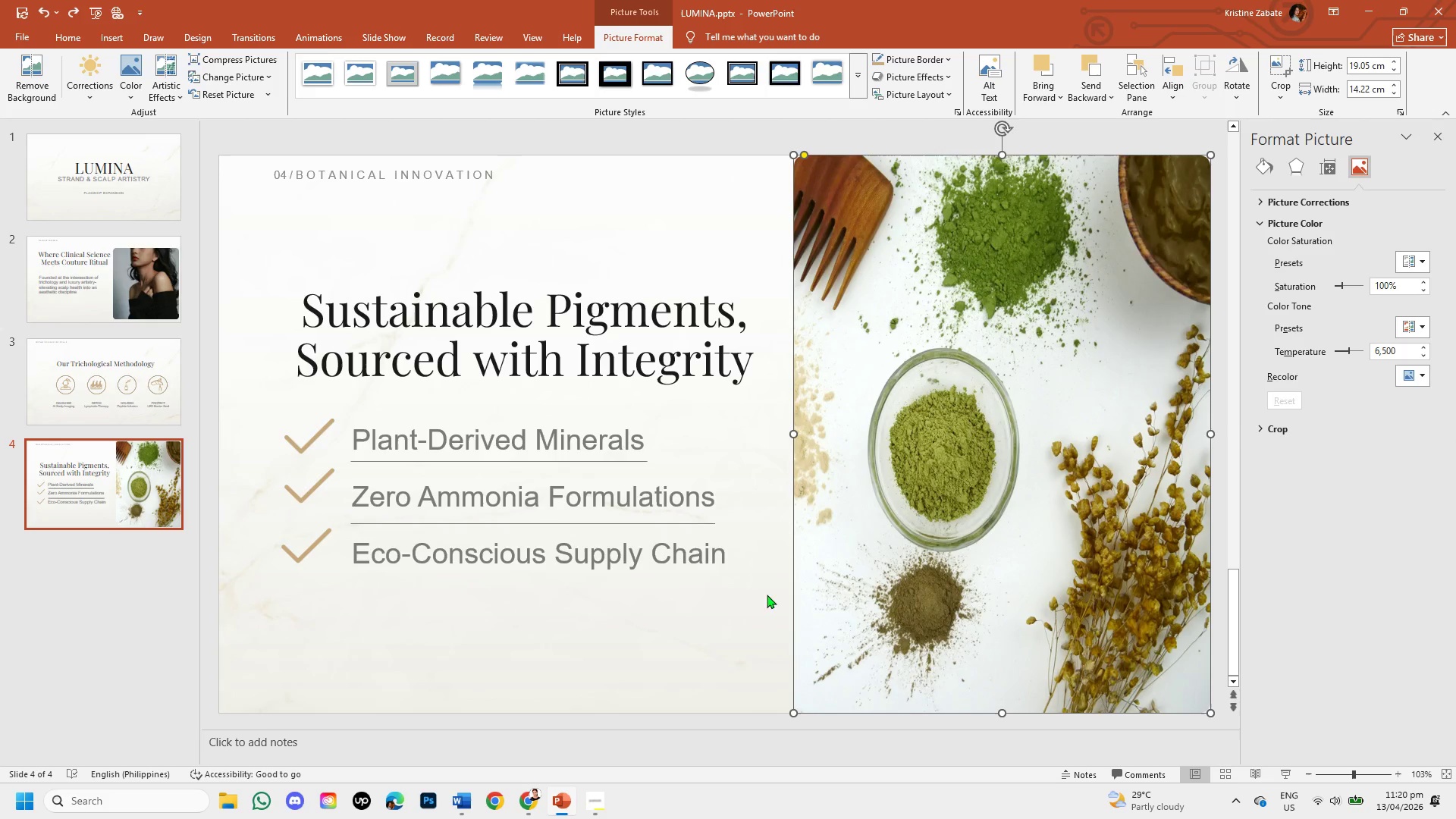 
left_click([739, 601])
 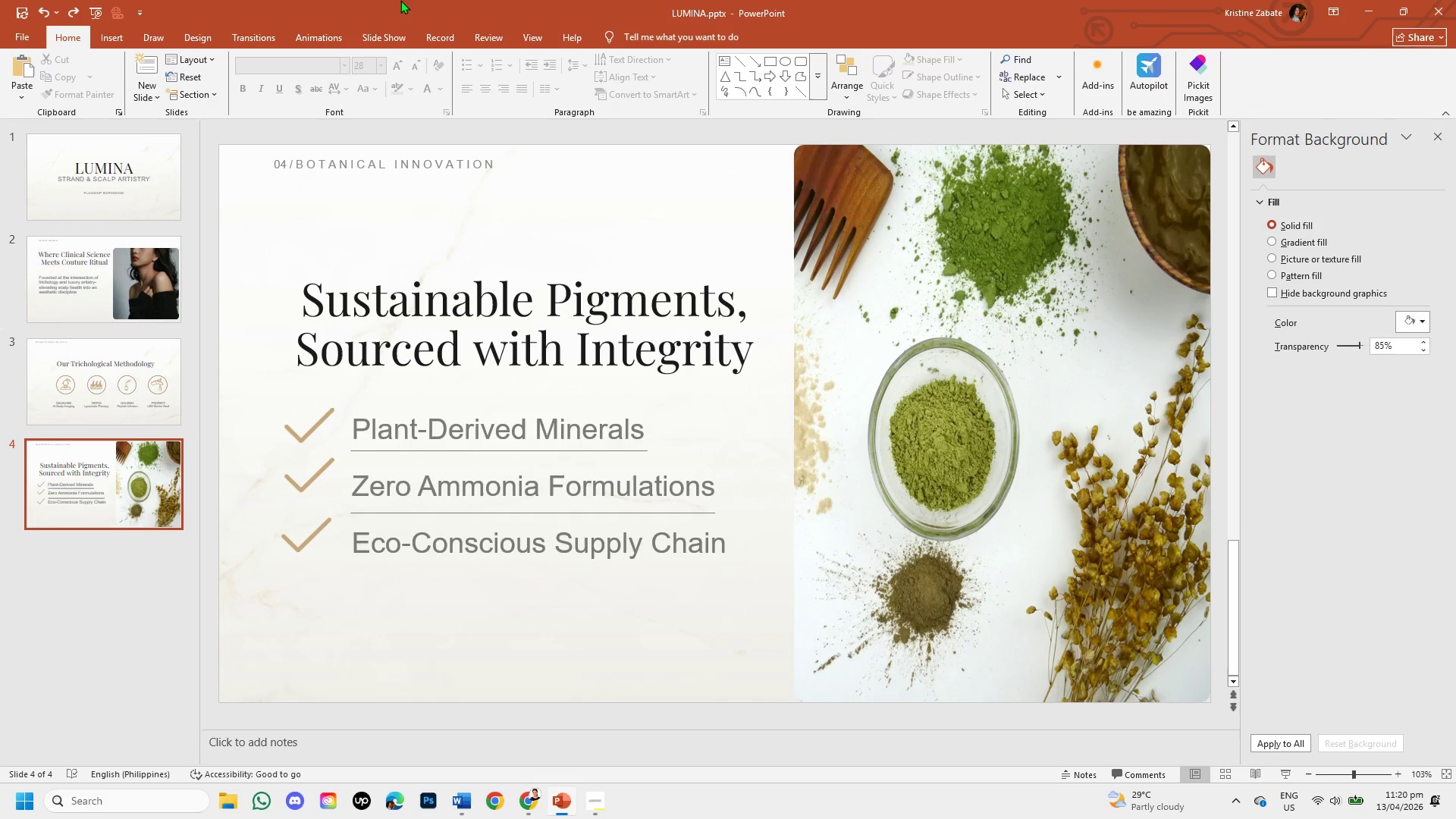 
left_click([143, 92])
 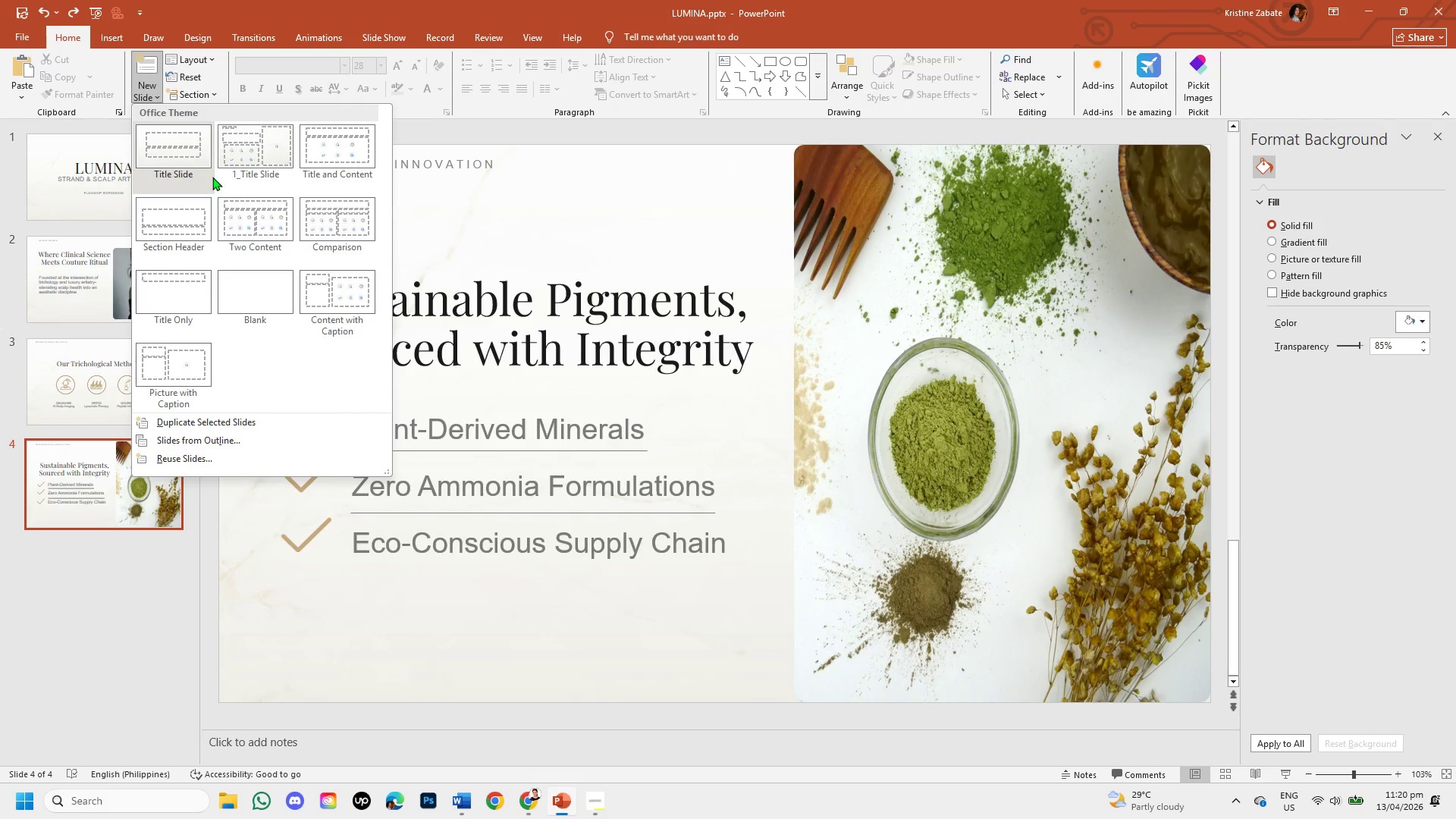 
left_click([247, 160])
 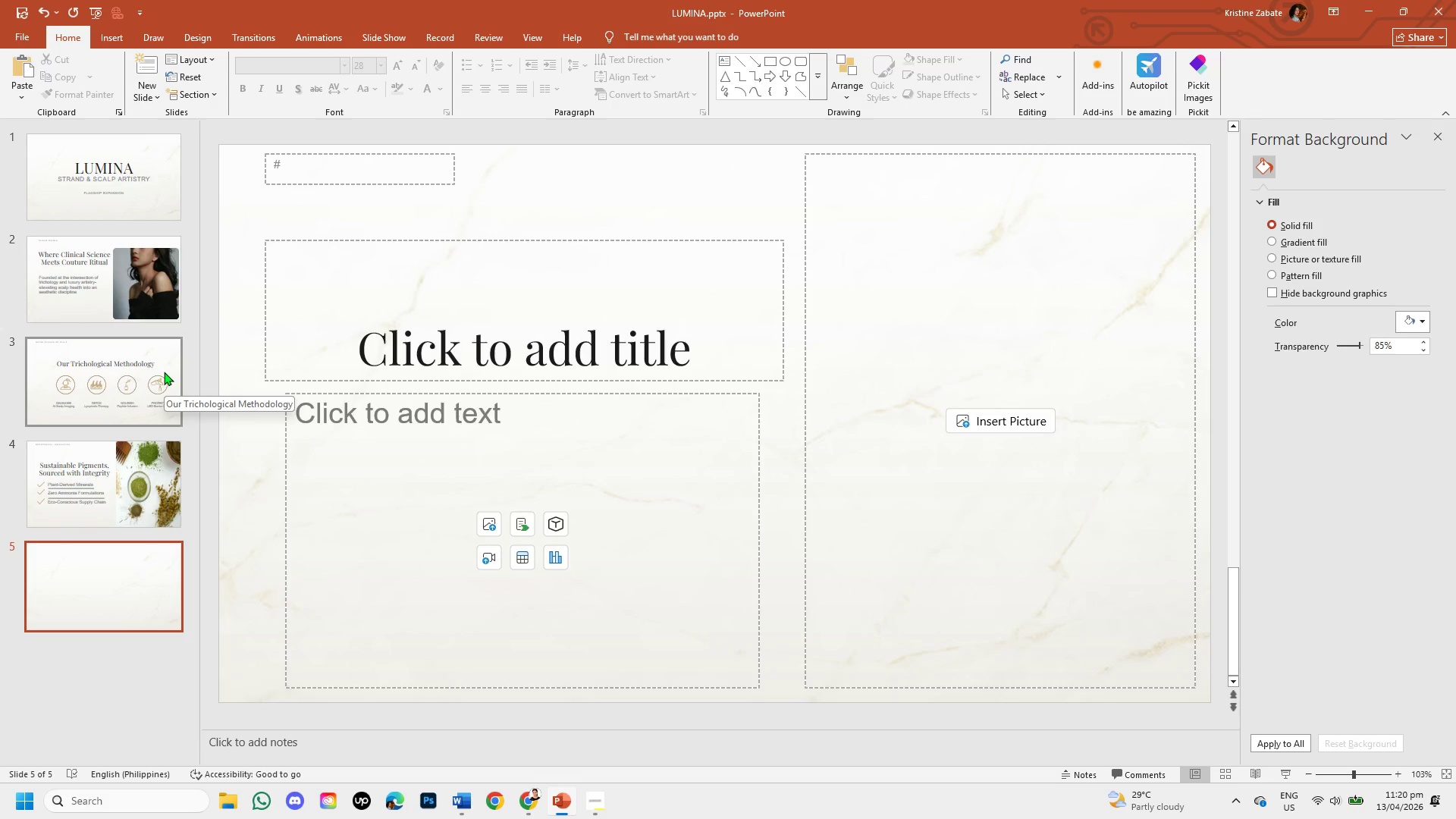 
wait(17.8)
 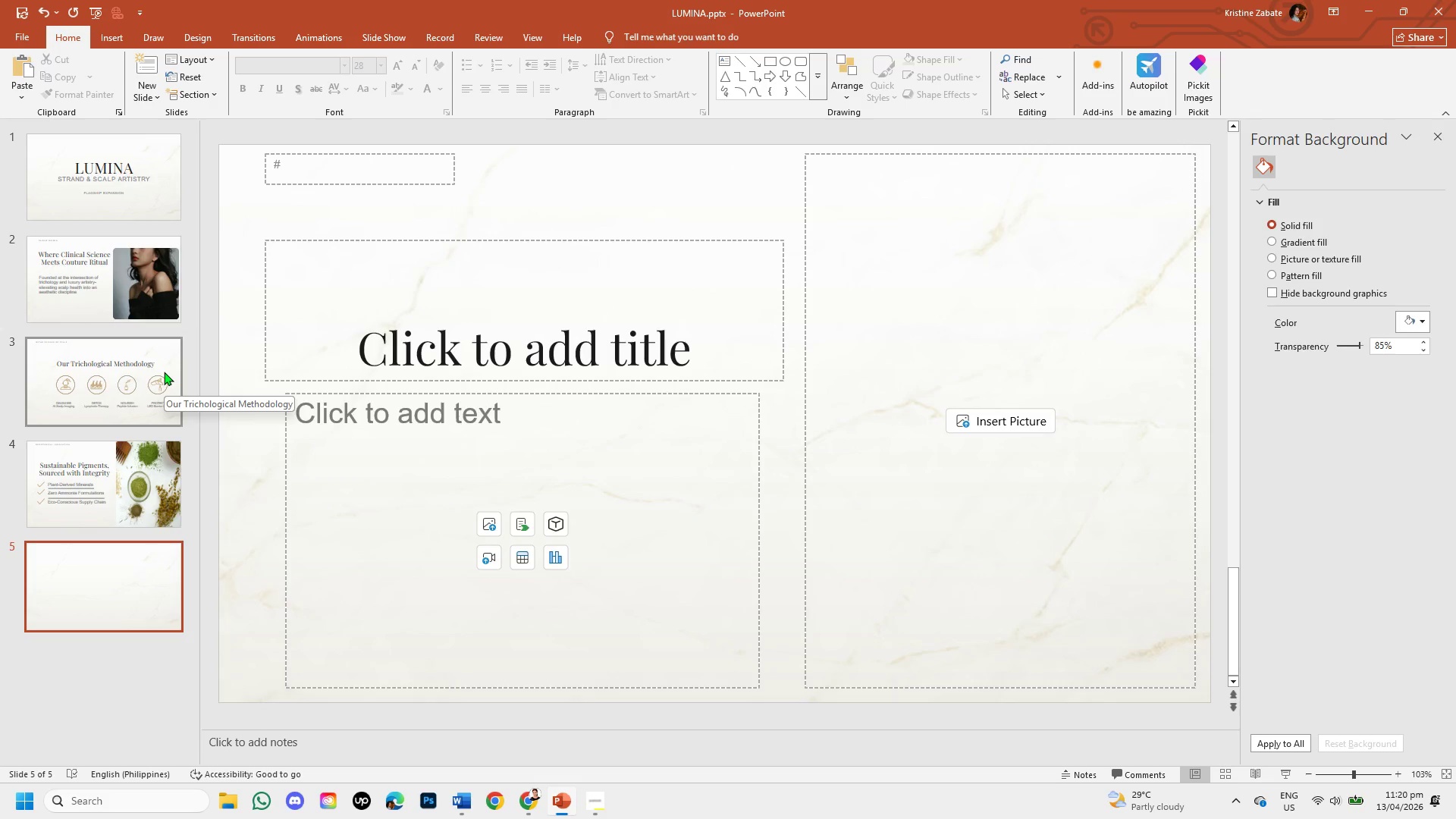 
left_click([99, 484])
 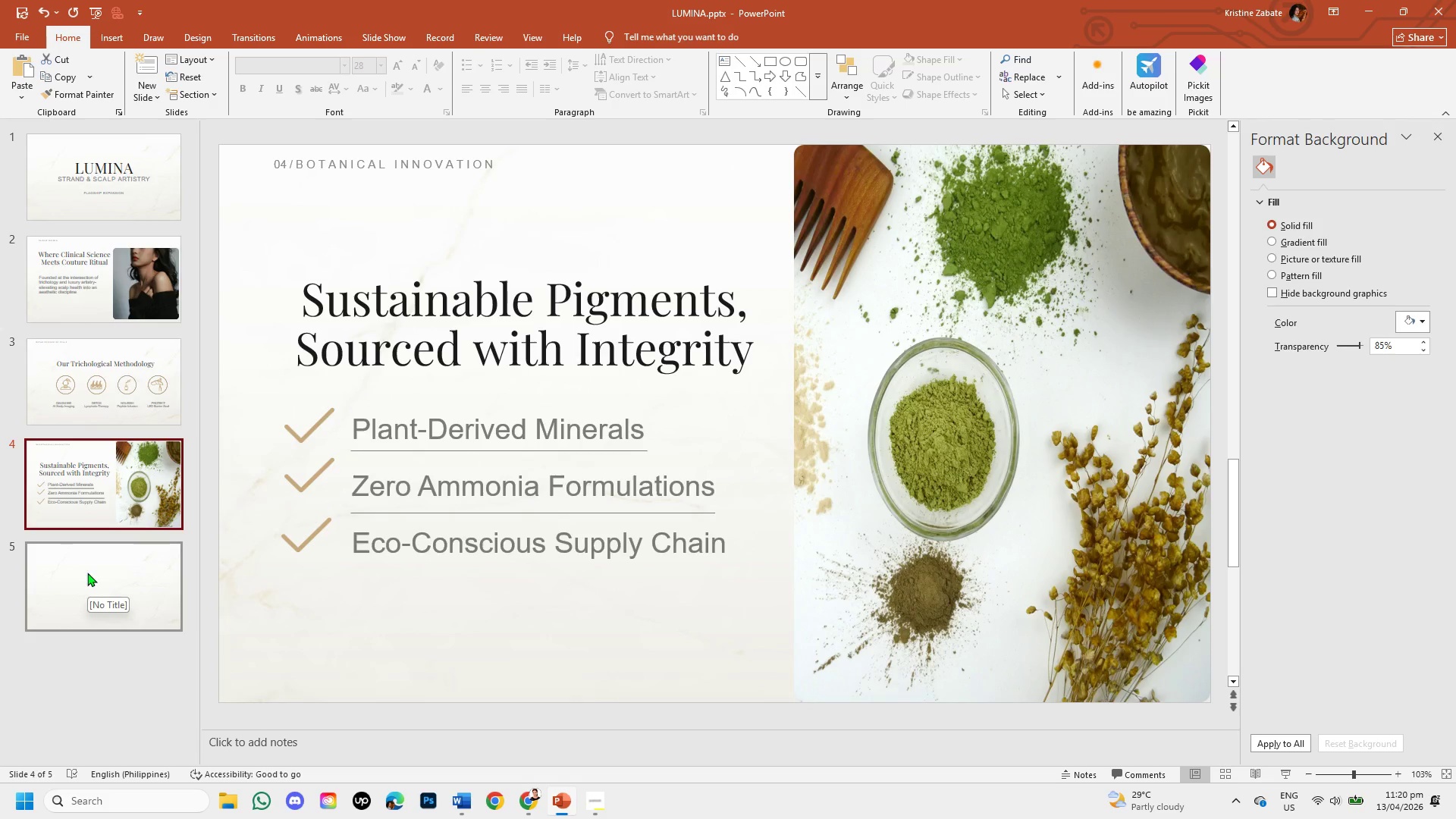 
left_click([87, 573])
 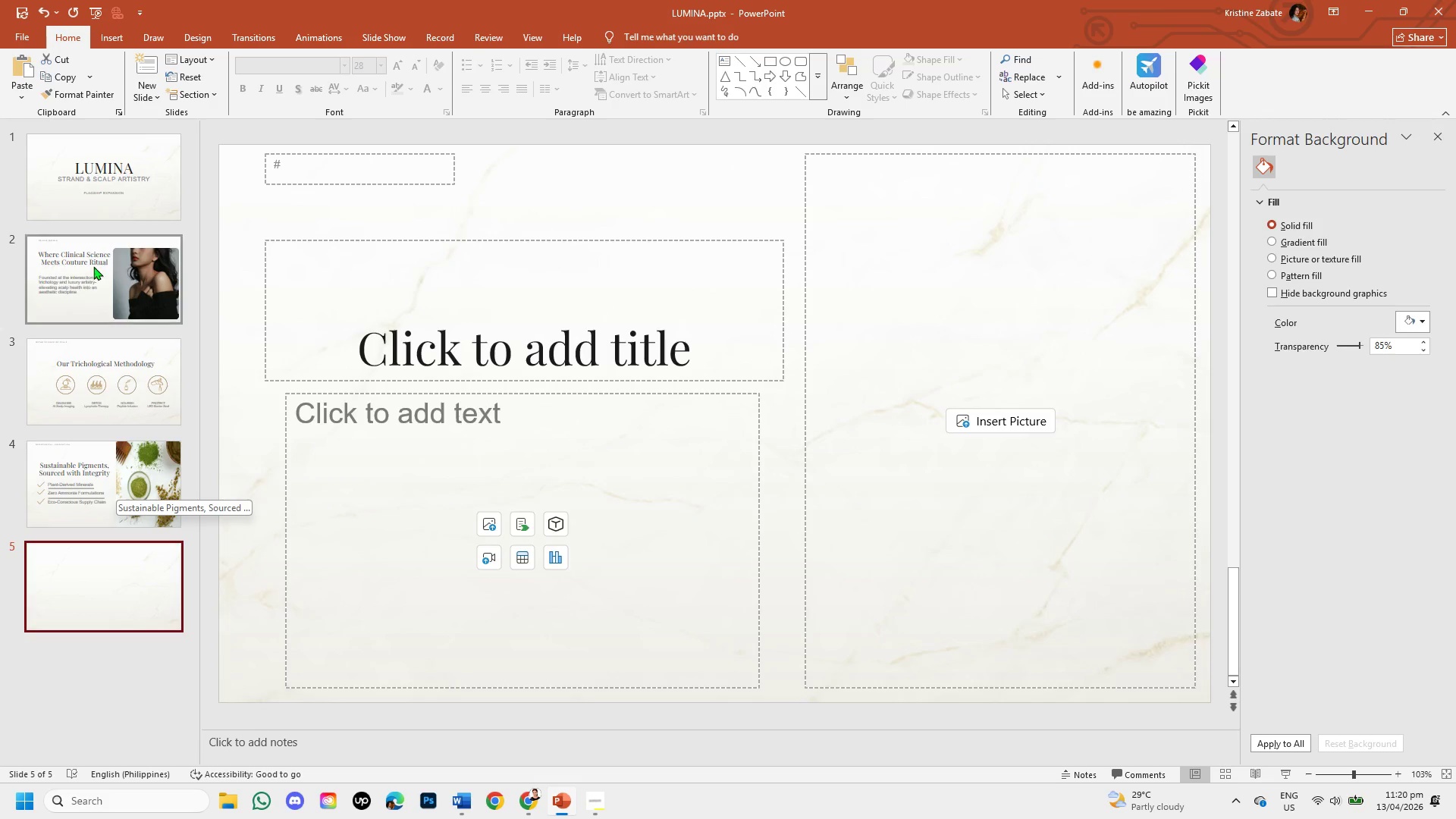 
wait(6.05)
 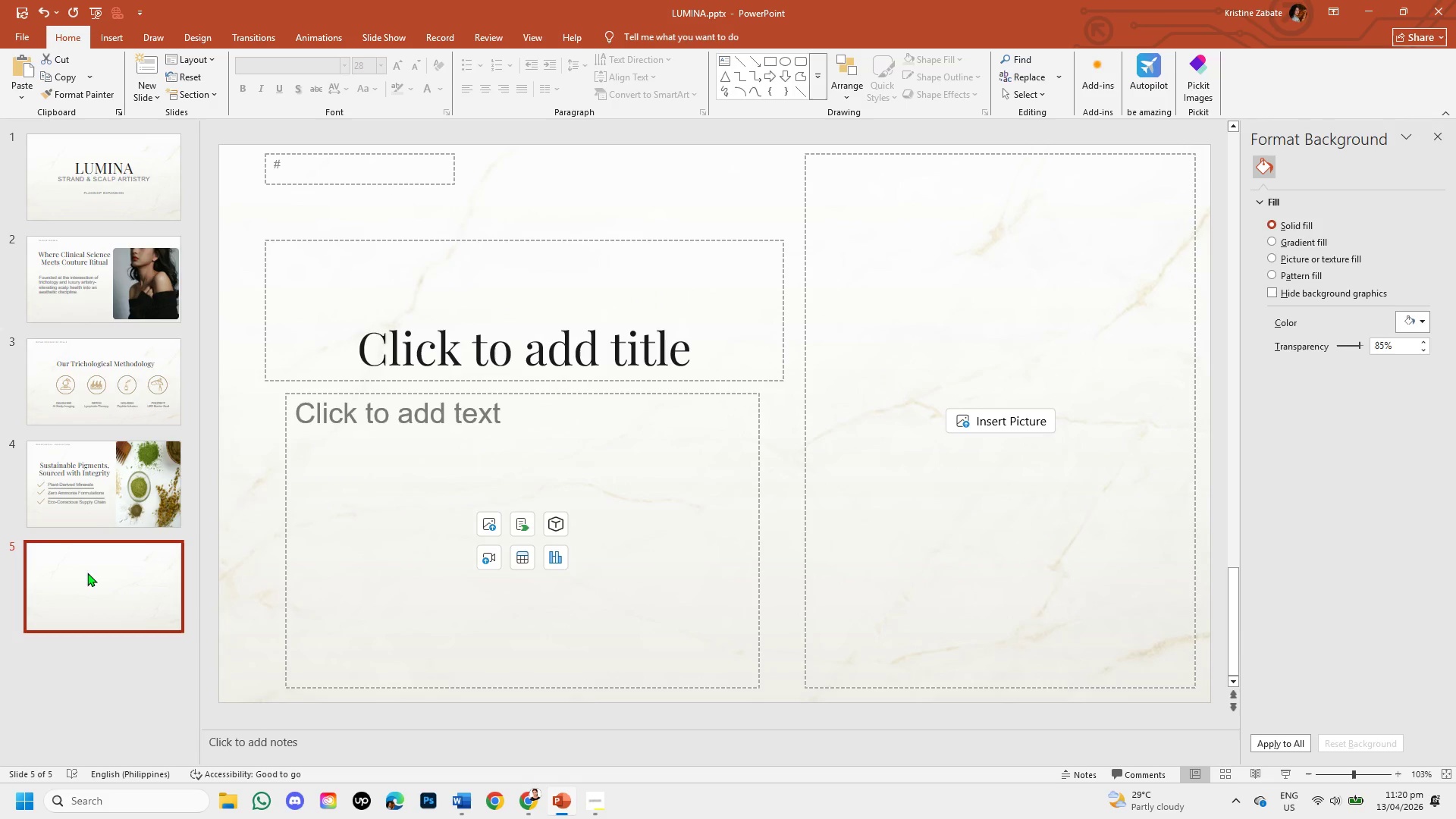 
left_click([87, 445])
 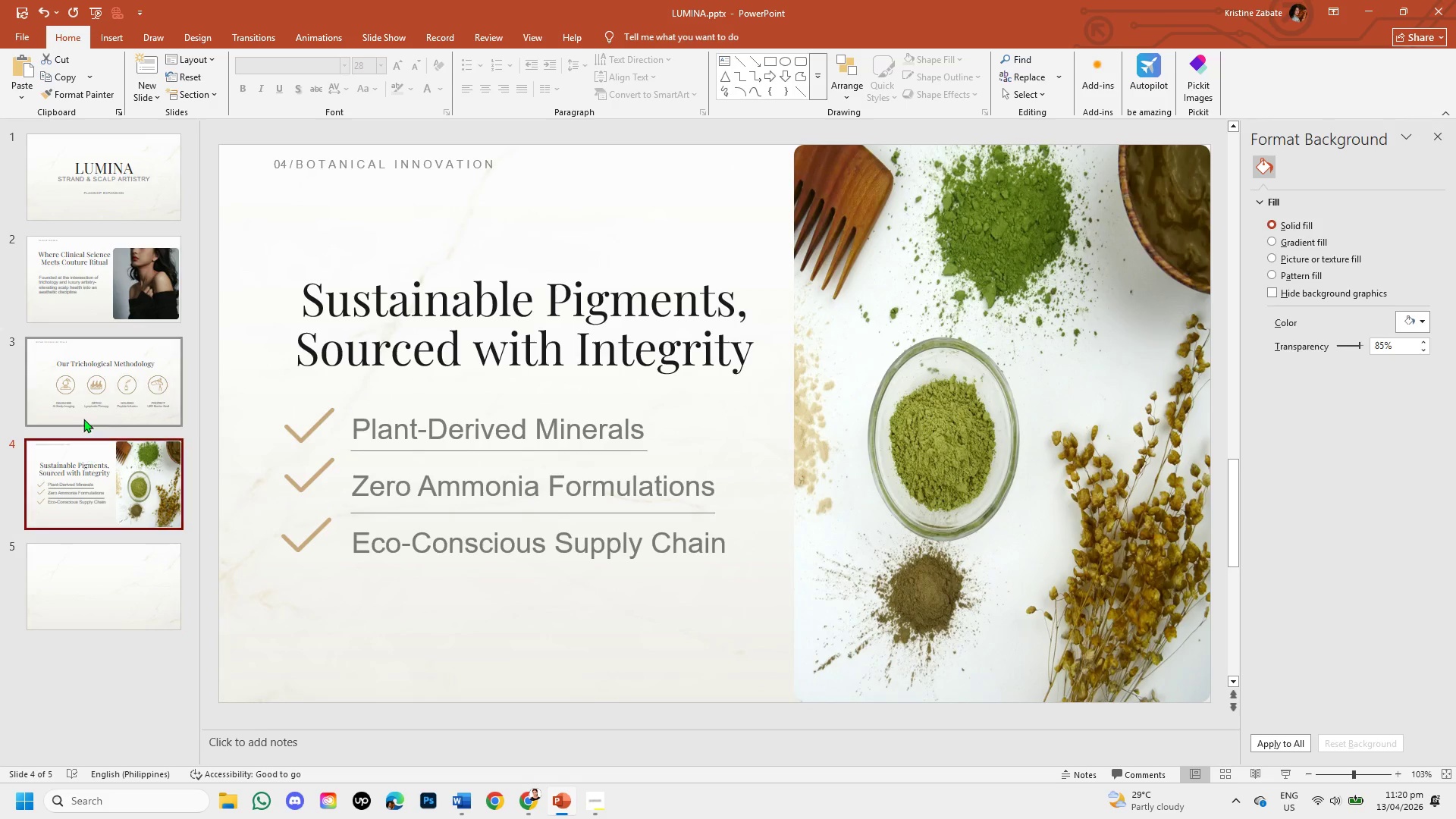 
left_click([83, 400])
 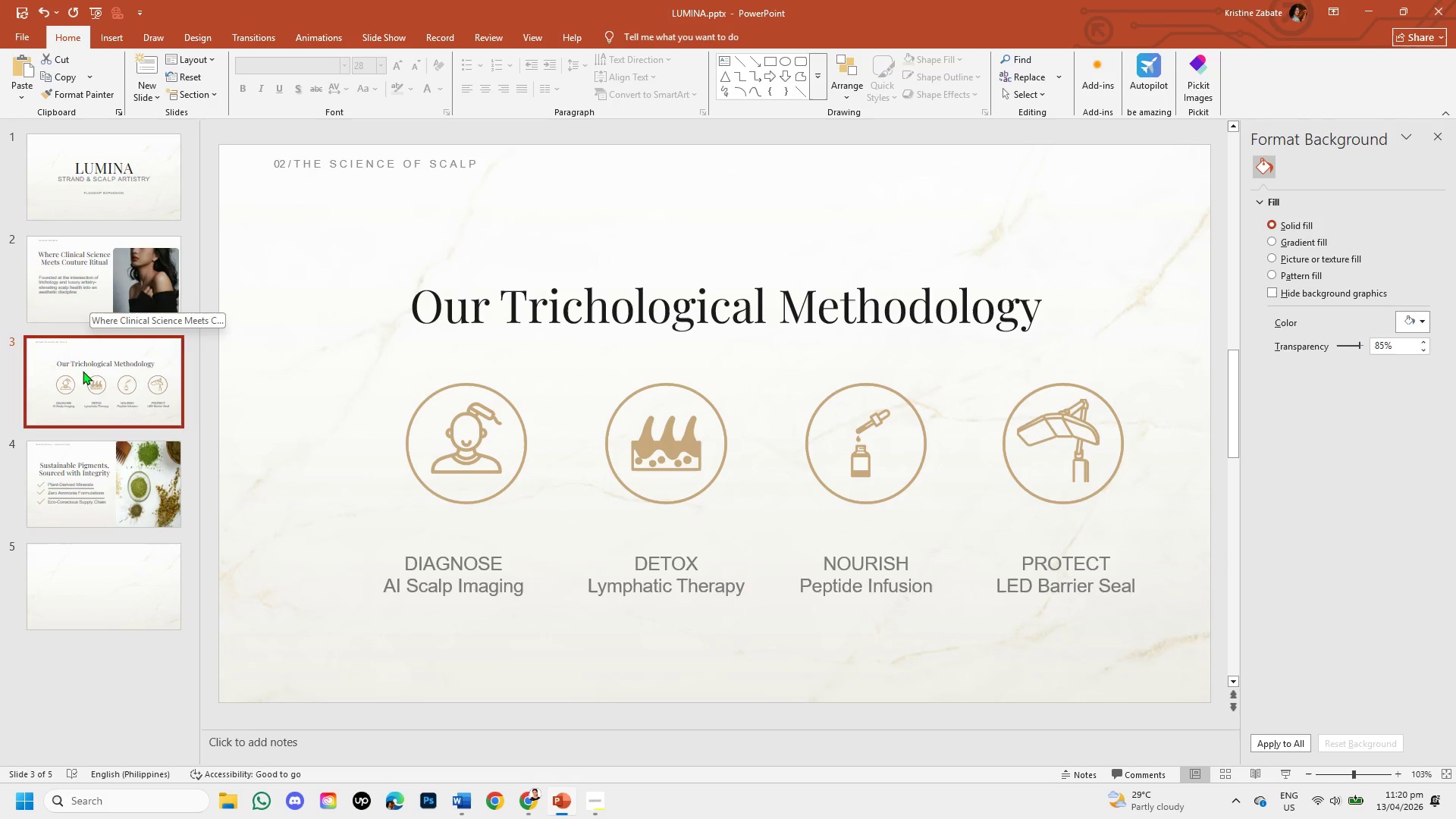 
left_click([95, 491])
 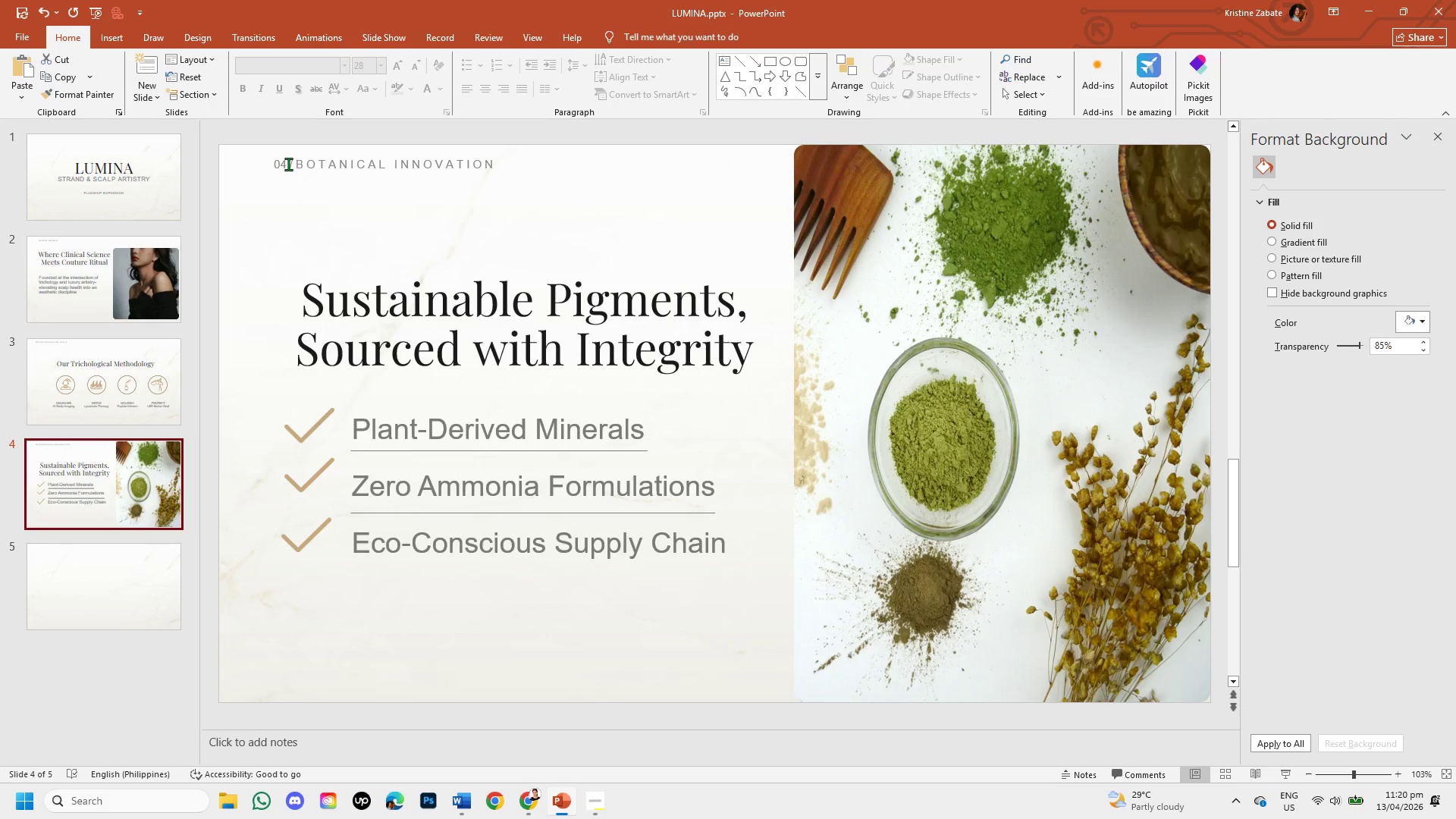 
left_click([283, 162])
 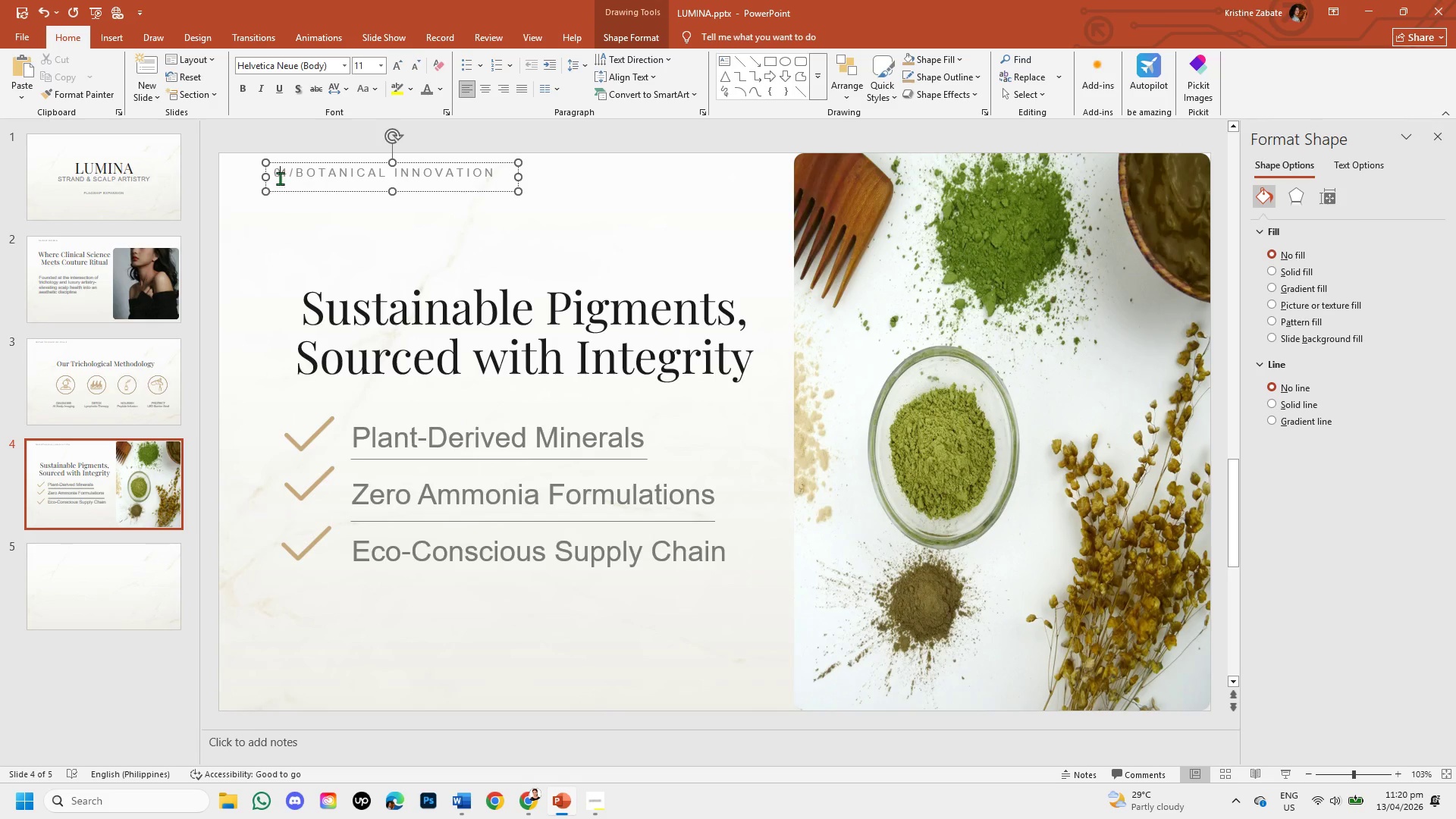 
left_click([286, 171])
 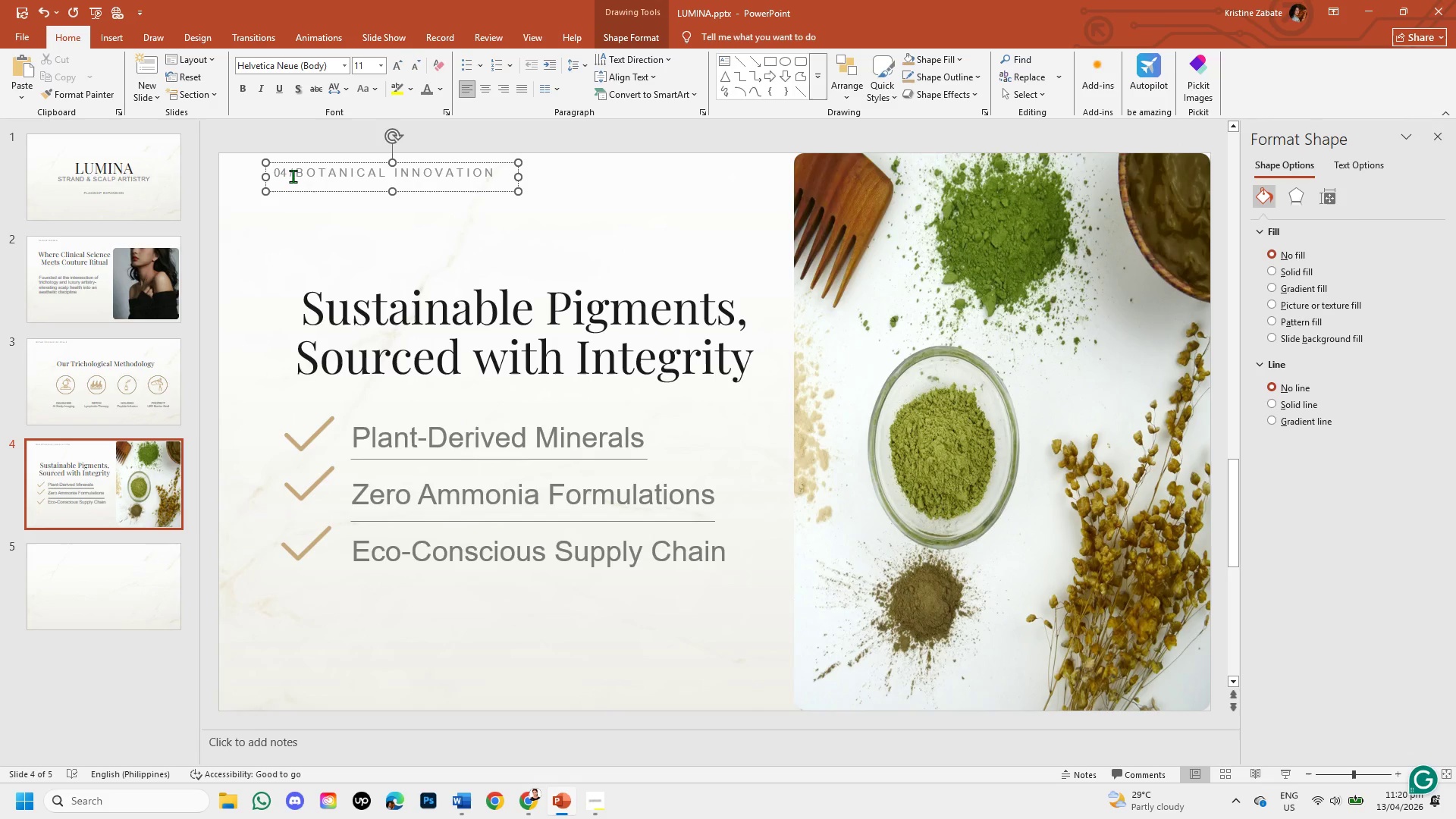 
key(Backspace)
 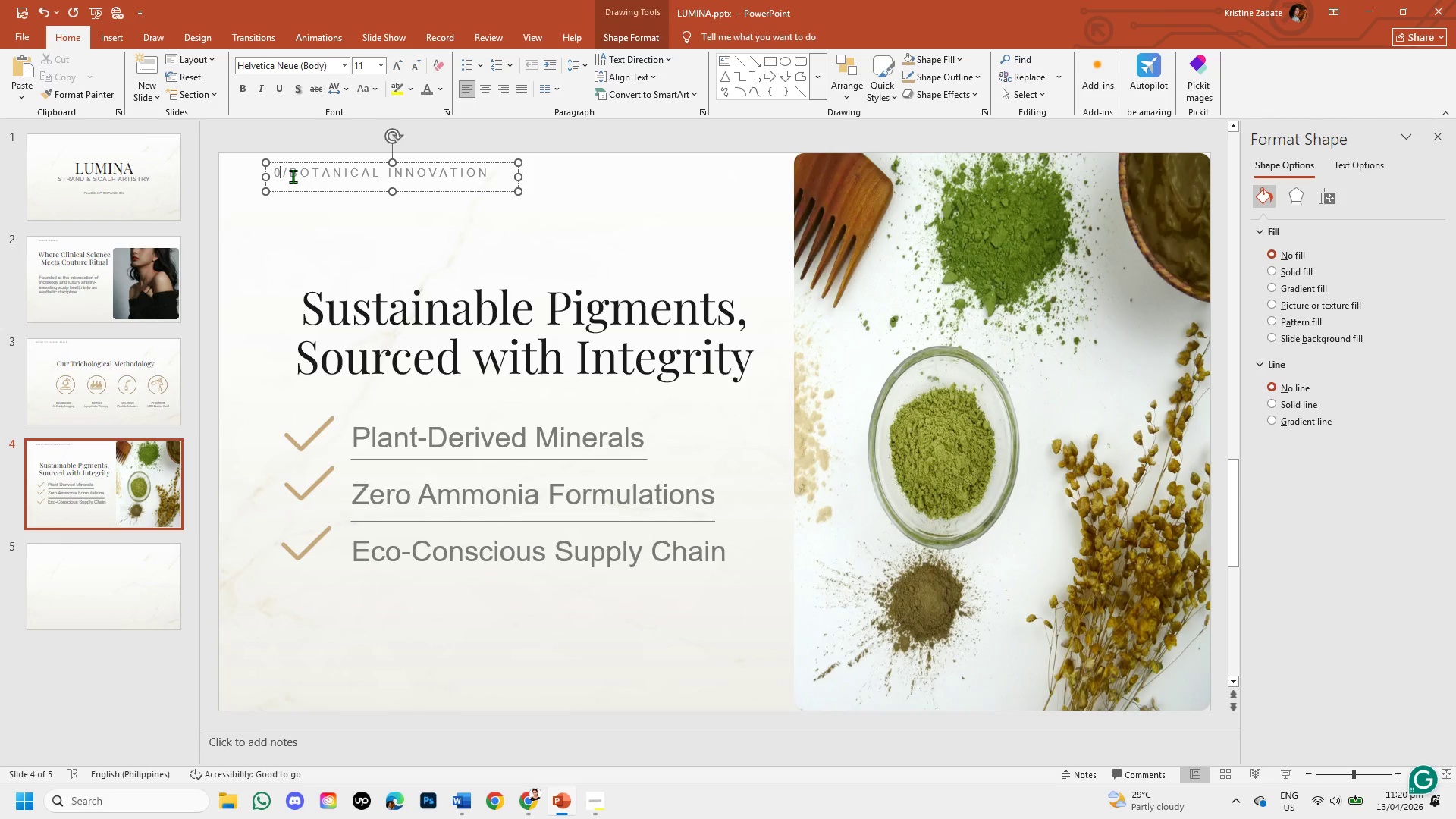 
key(Numpad3)
 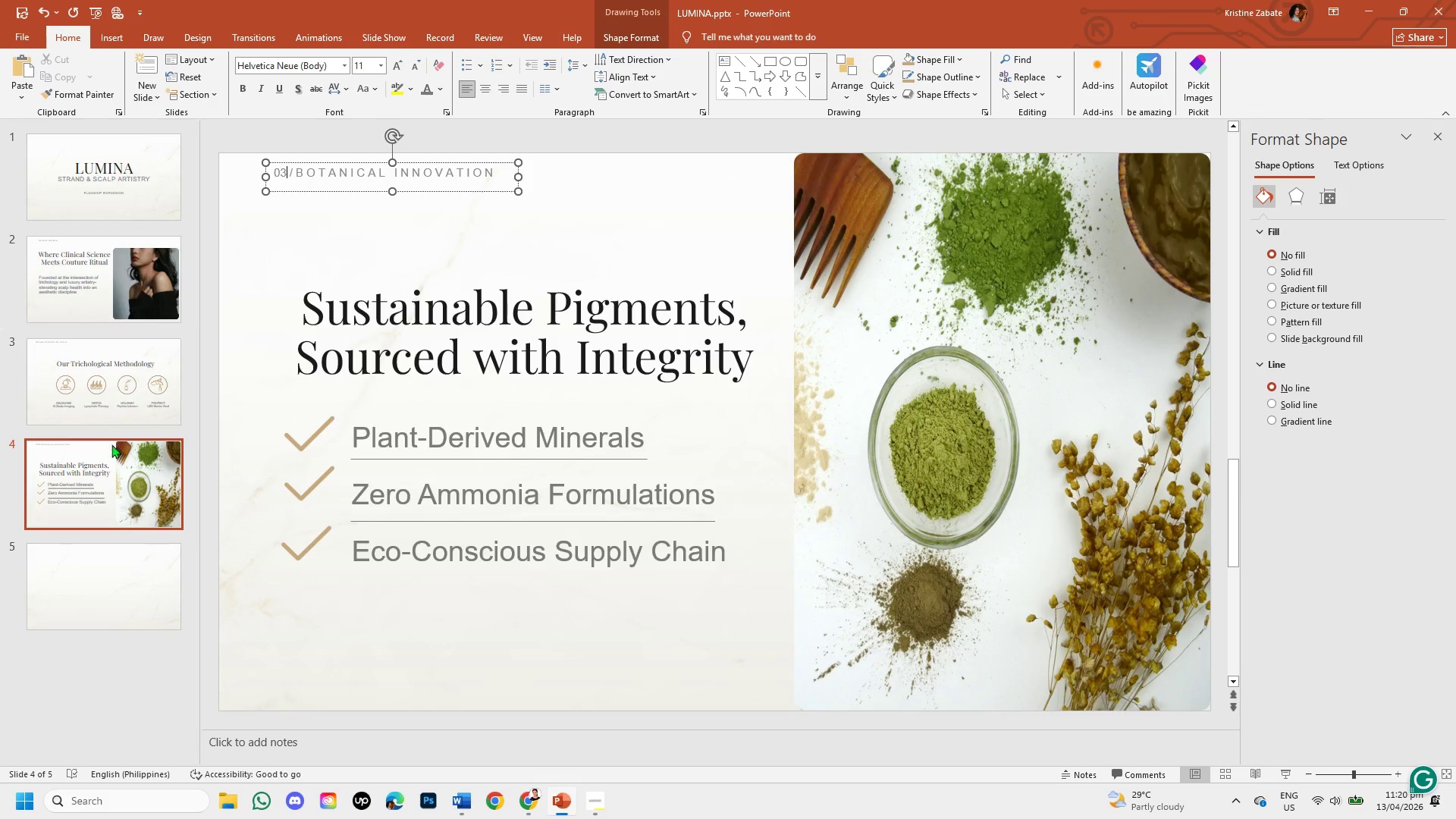 
left_click_drag(start_coordinate=[98, 603], to_coordinate=[363, 171])
 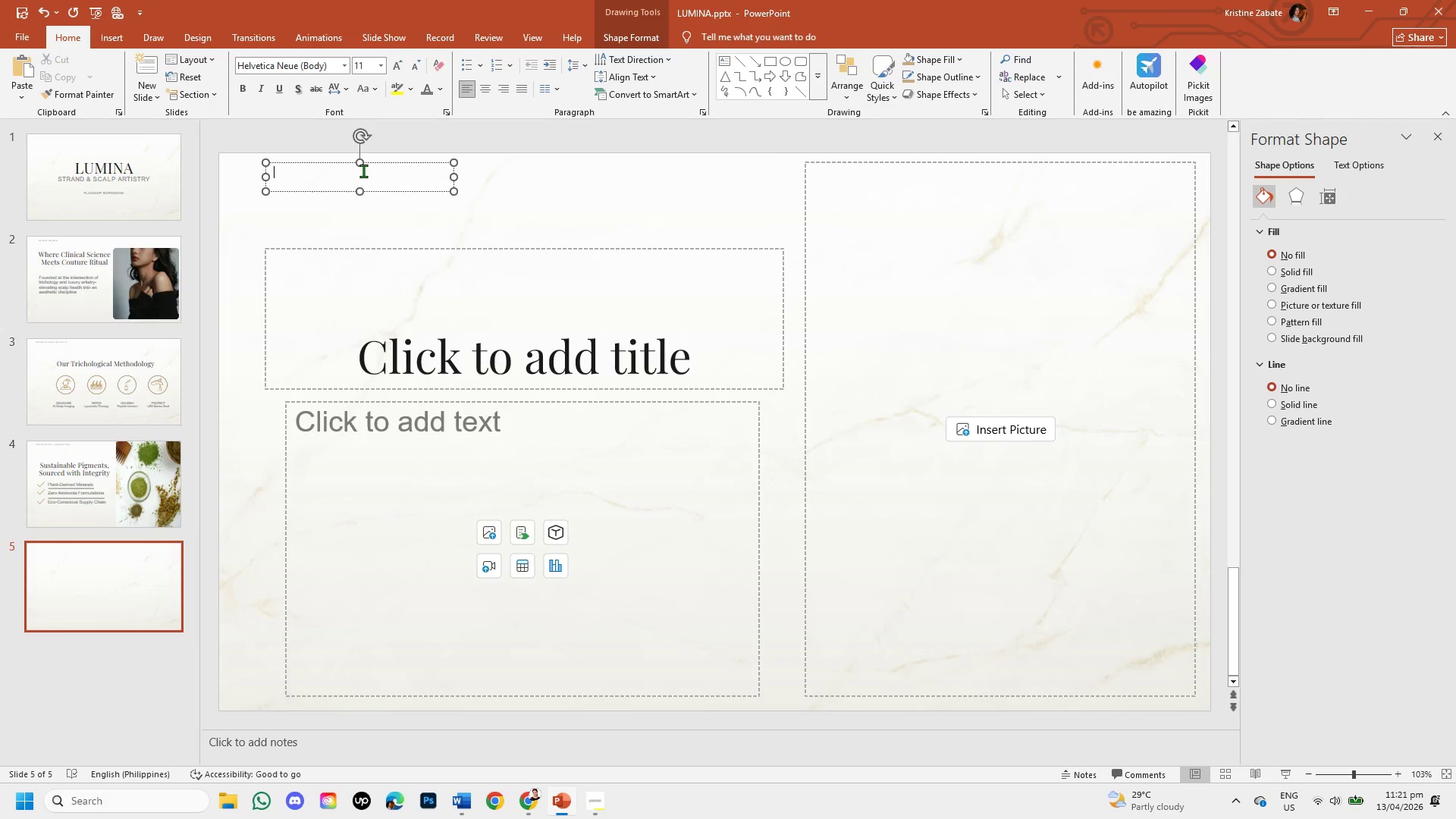 
left_click([363, 171])
 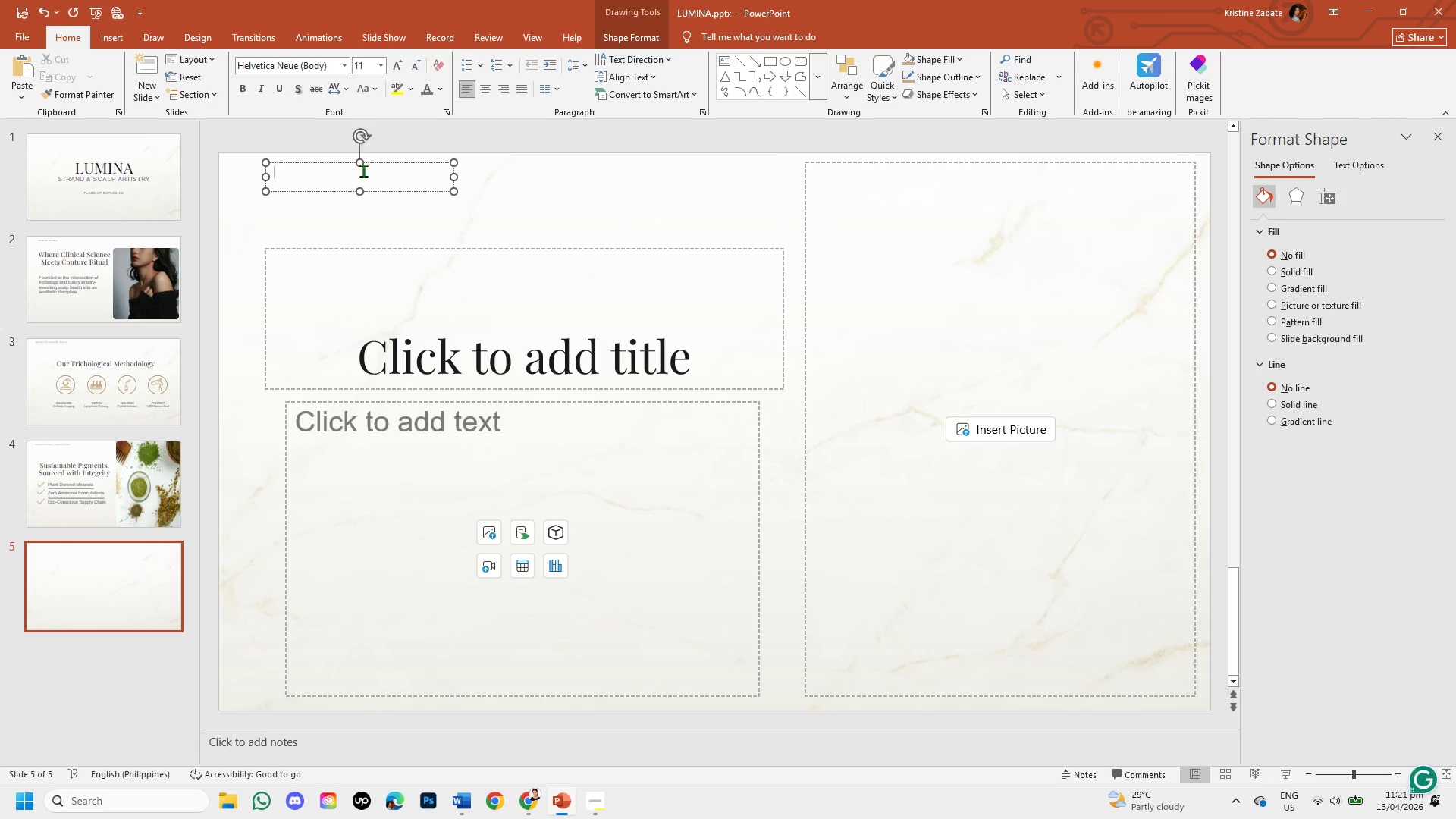 
type(04 / )
 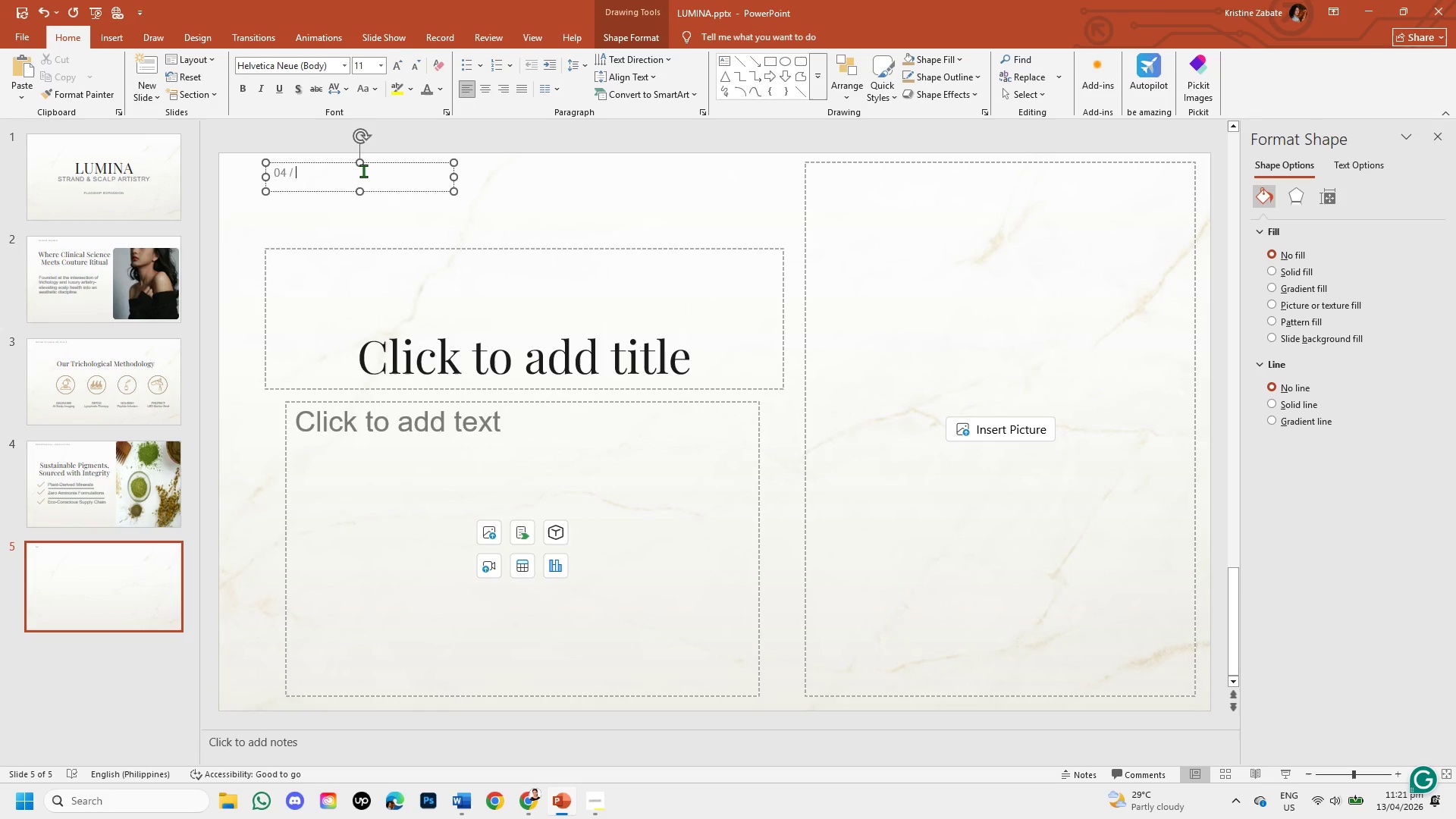 
wait(7.53)
 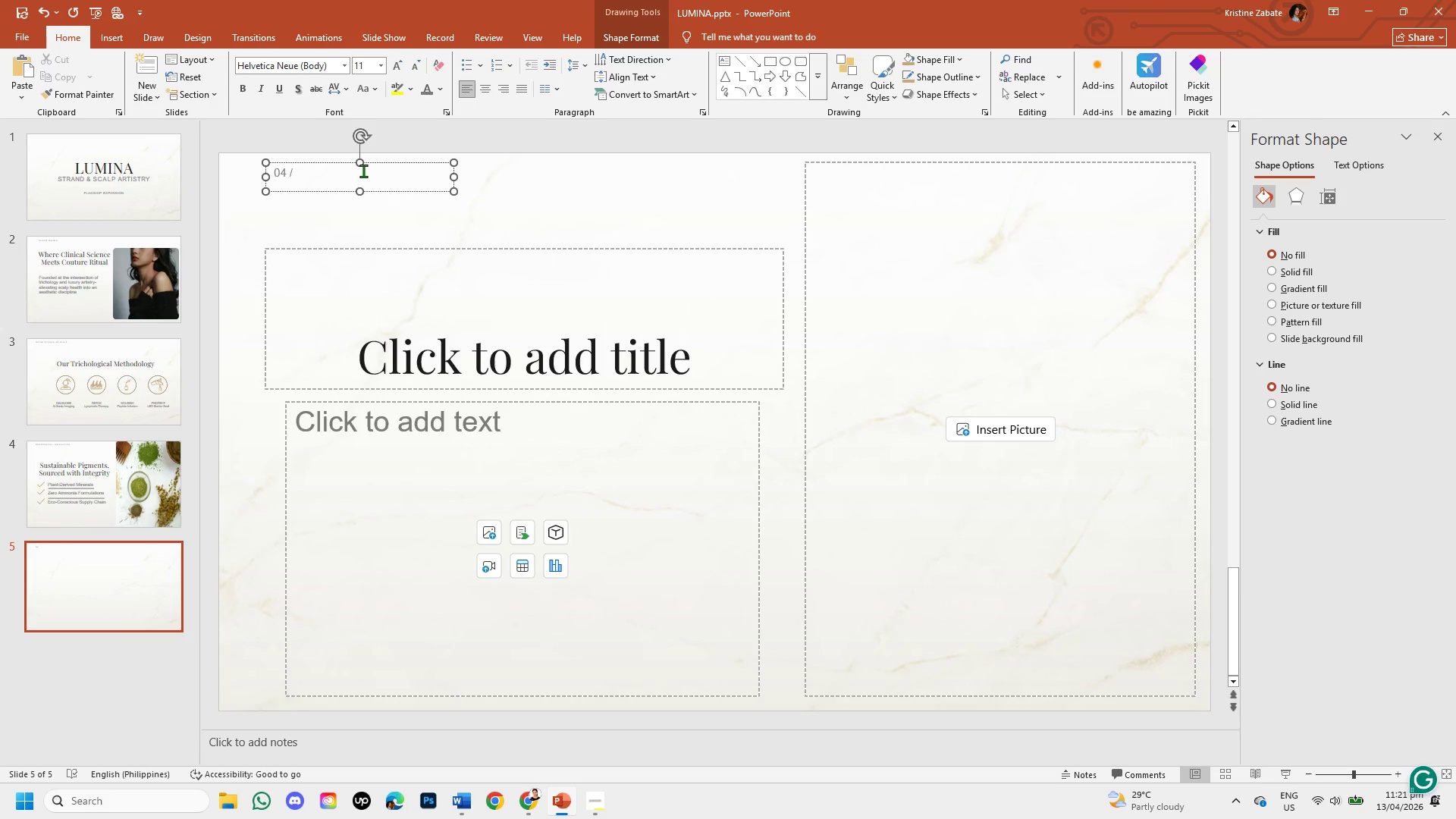 
type(THE)
 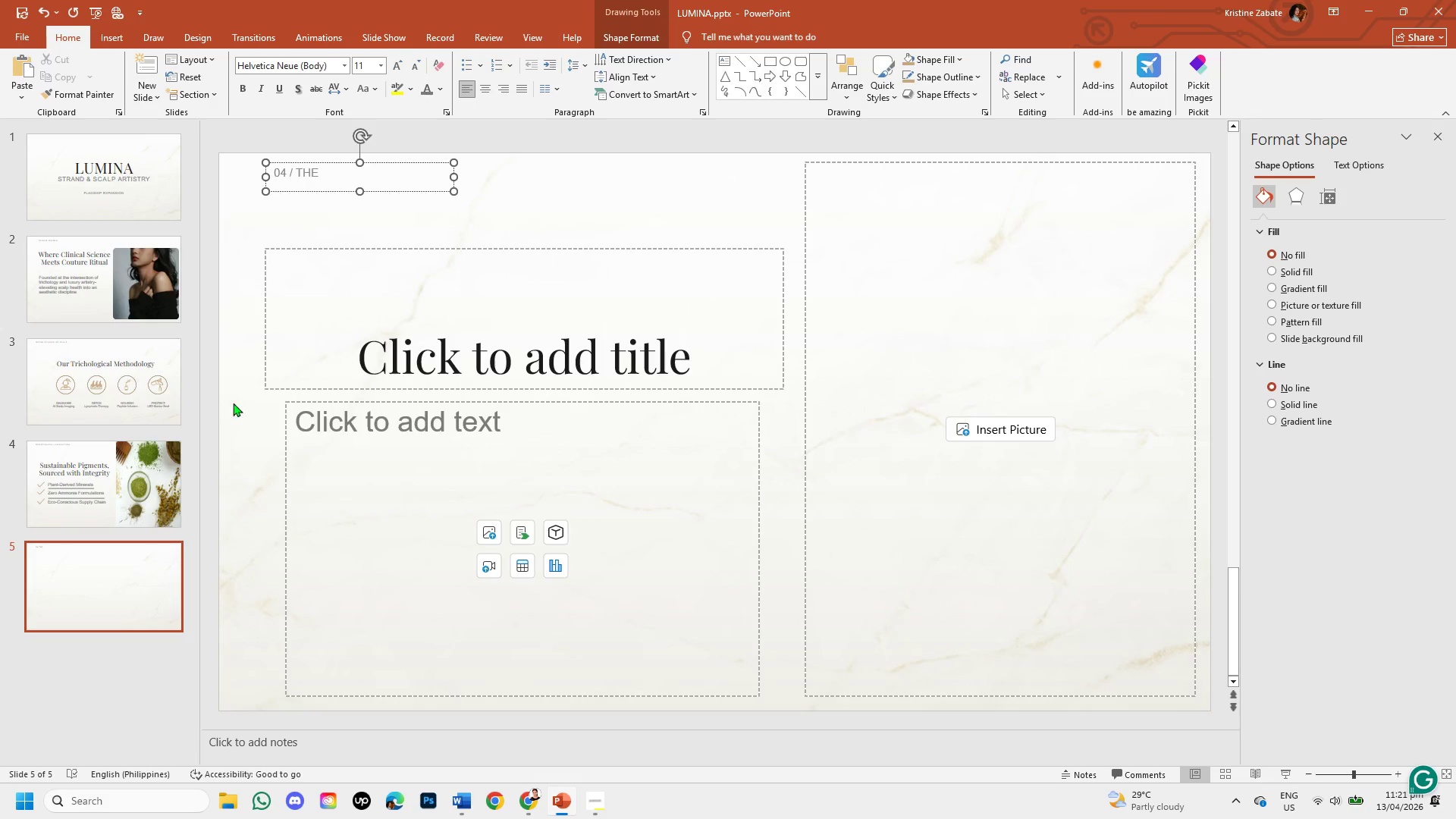 
left_click([168, 463])
 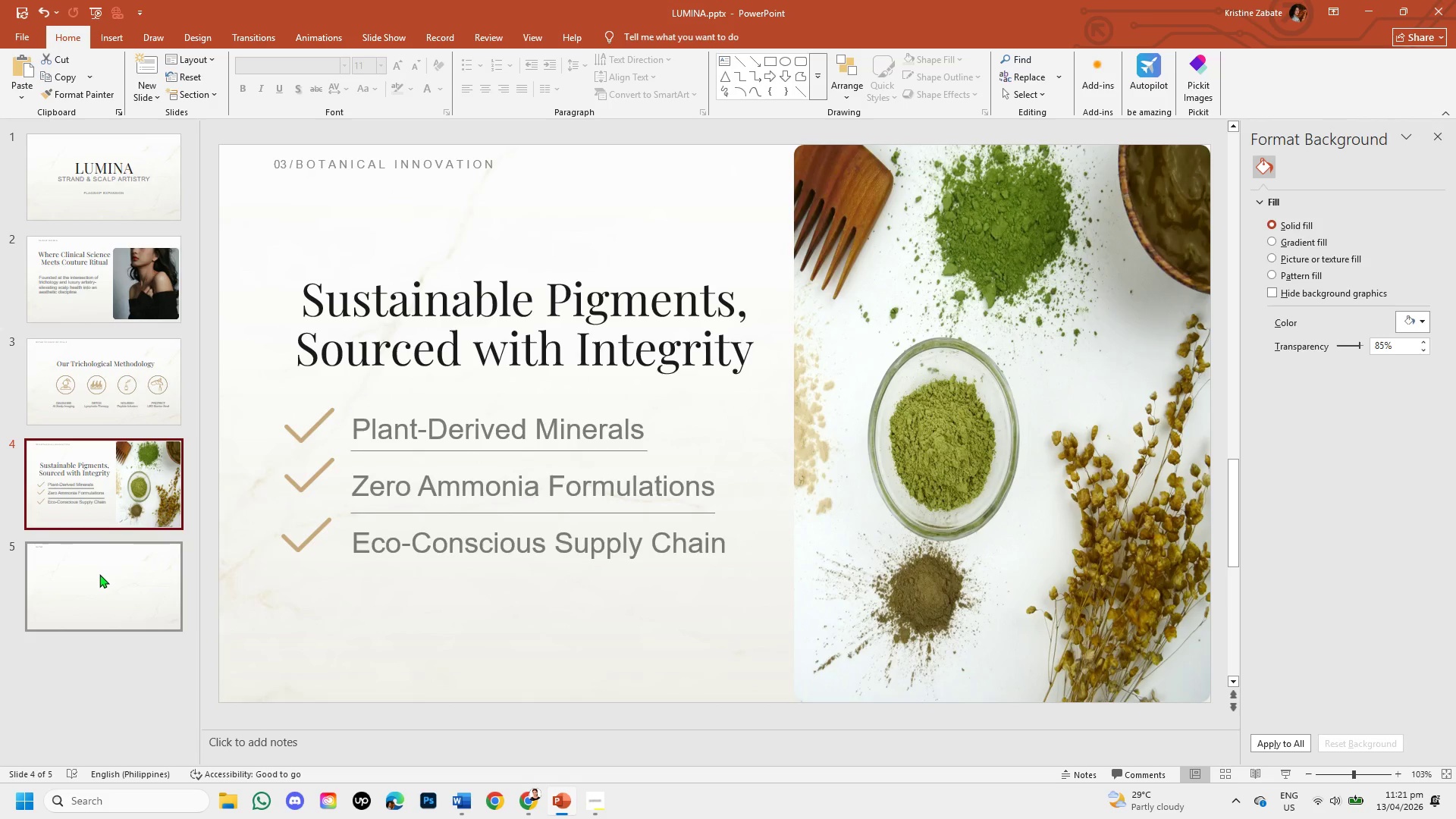 
left_click([100, 587])
 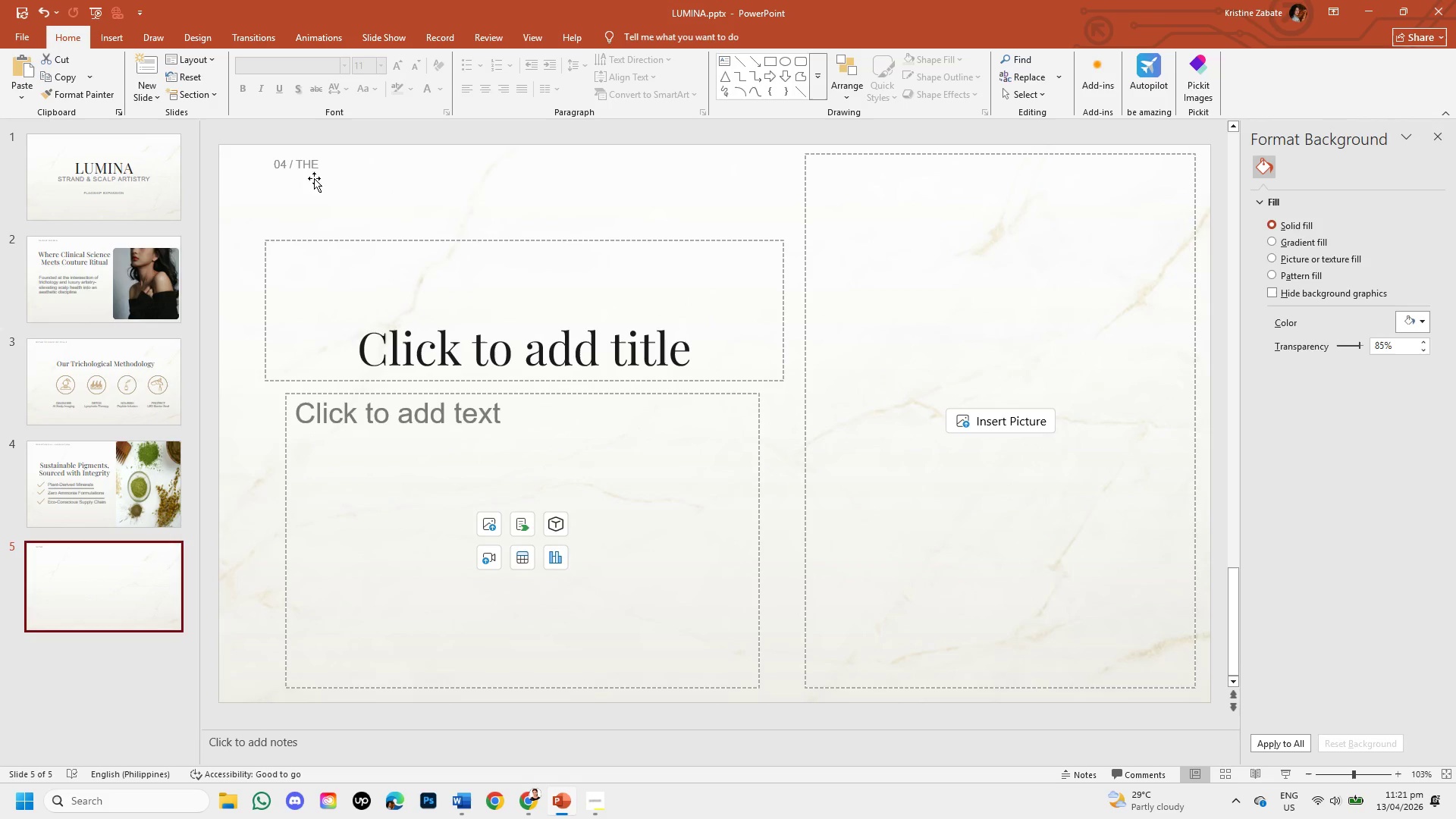 
left_click([326, 161])
 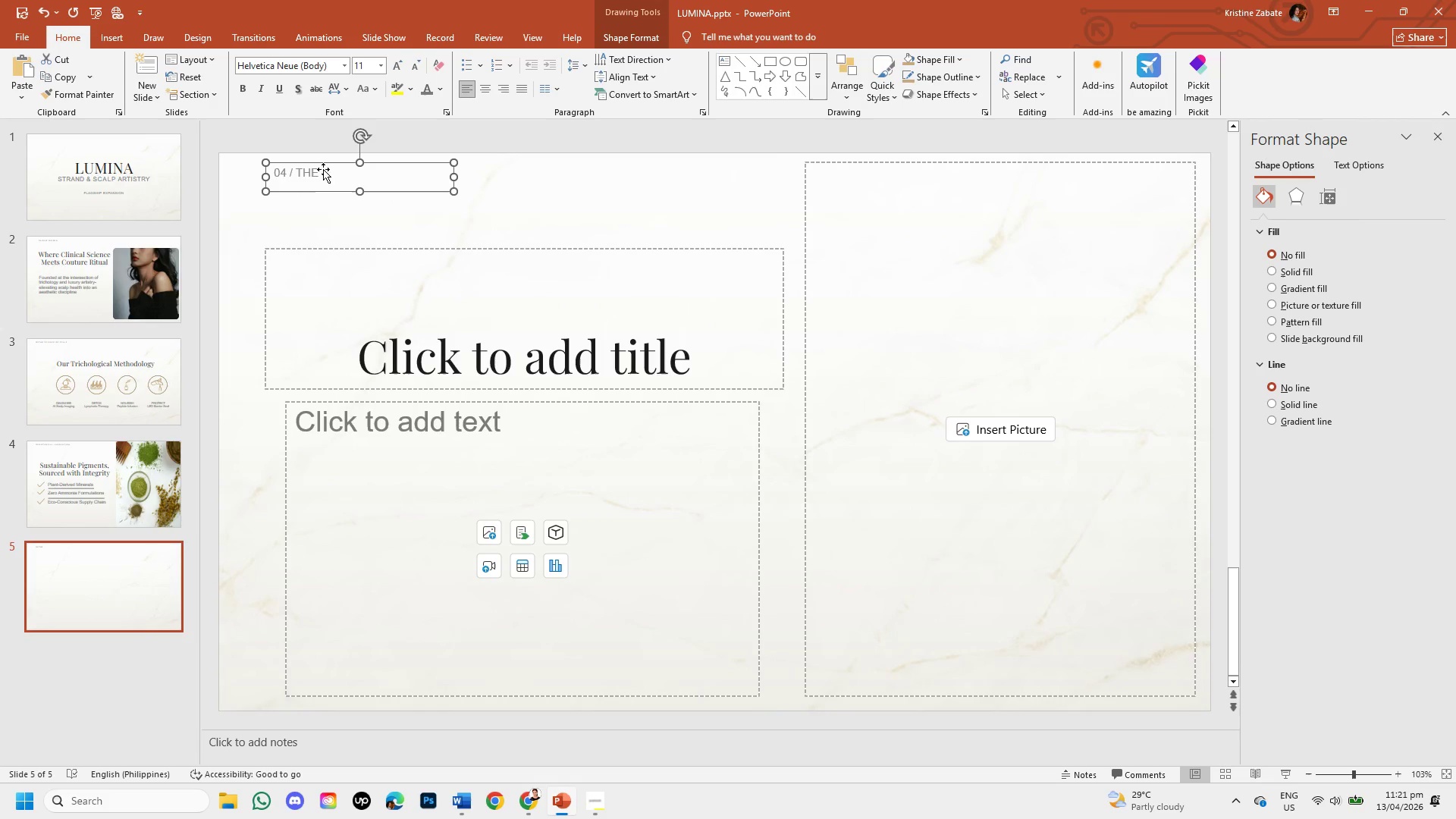 
double_click([318, 168])
 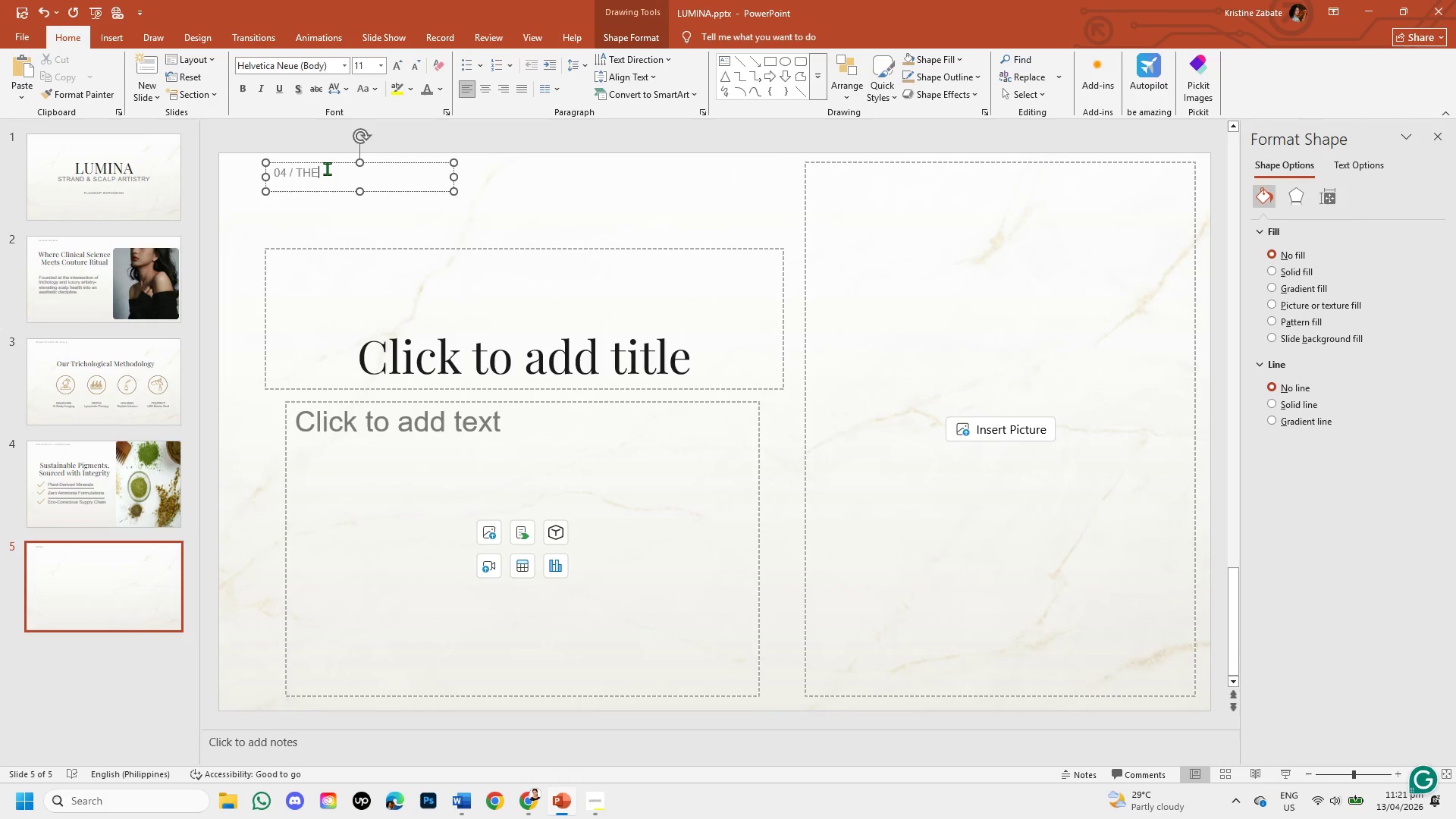 
key(Space)
 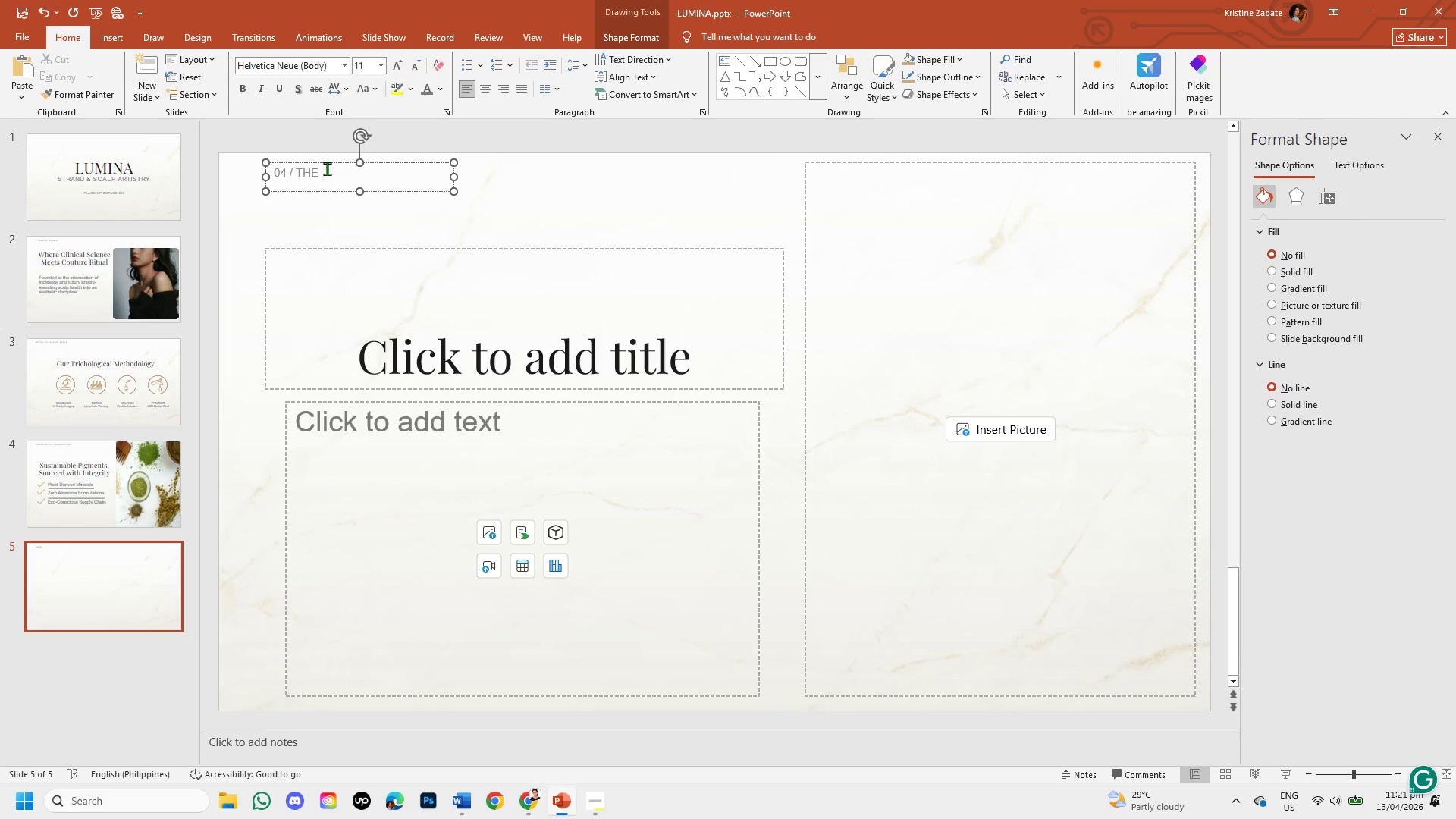 
type(COUTOURE )
 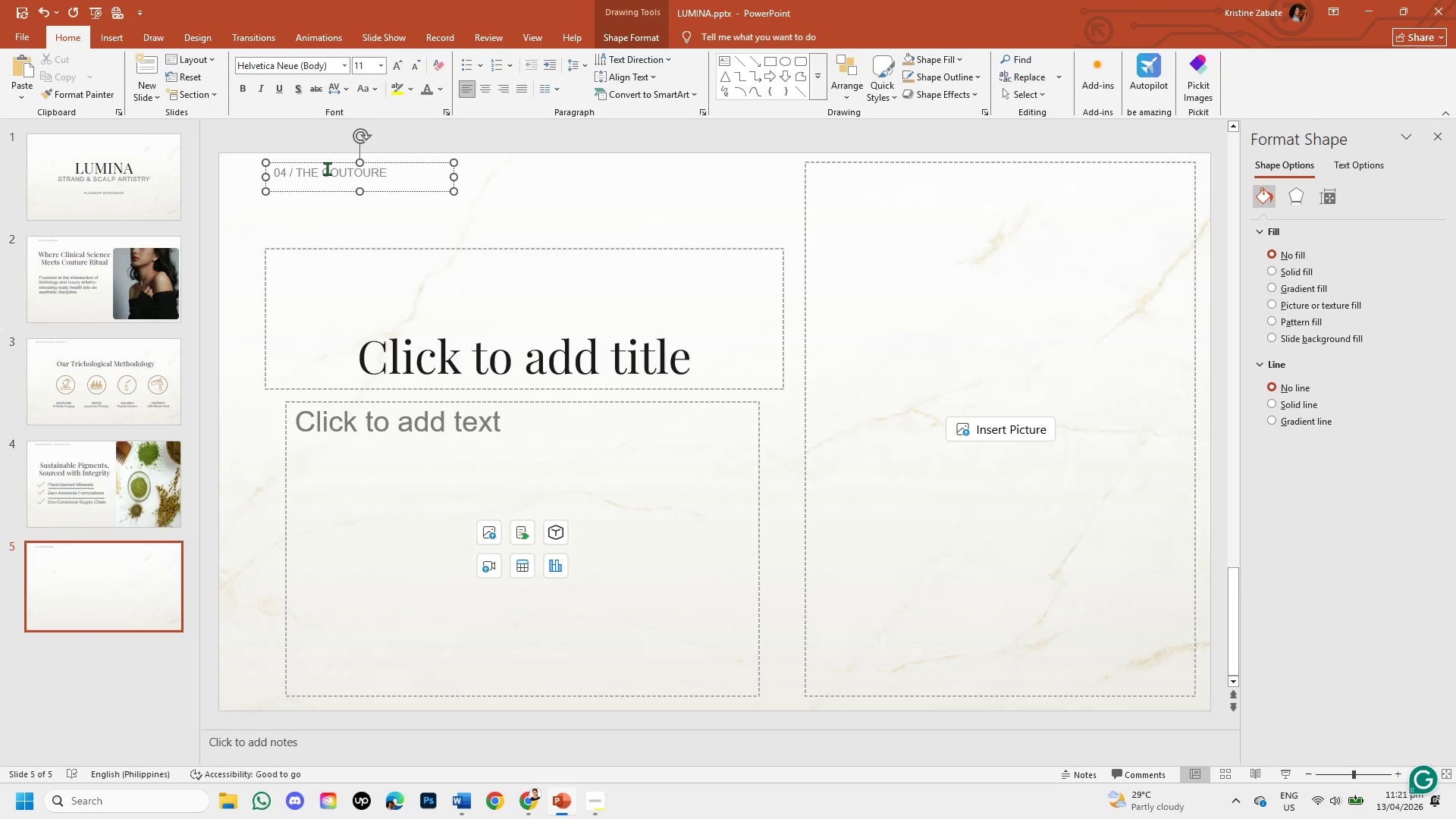 
key(Backspace)
key(Backspace)
key(Backspace)
key(Backspace)
key(Backspace)
type(URE EXPERIENCE)
 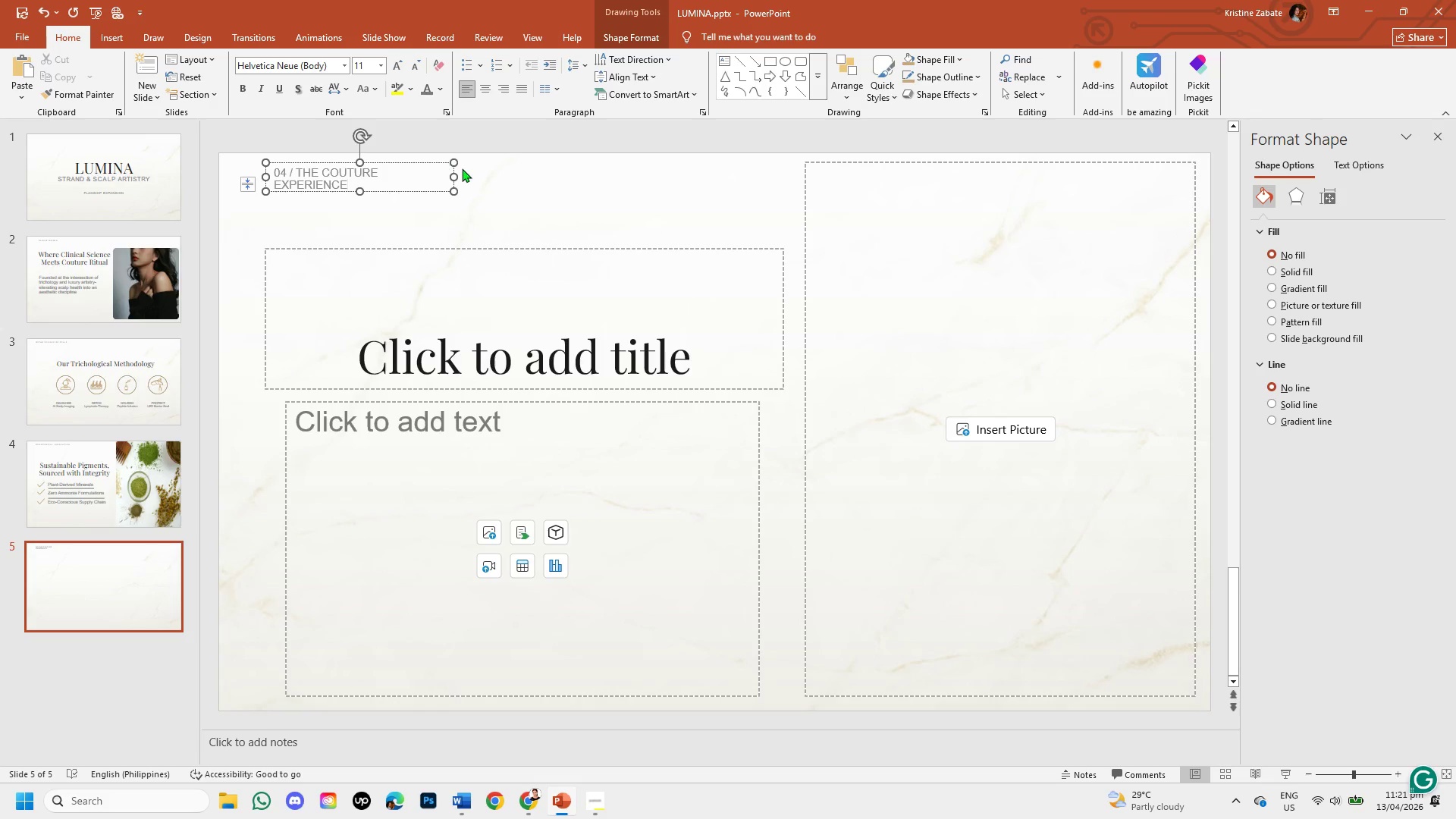 
left_click_drag(start_coordinate=[457, 176], to_coordinate=[521, 179])
 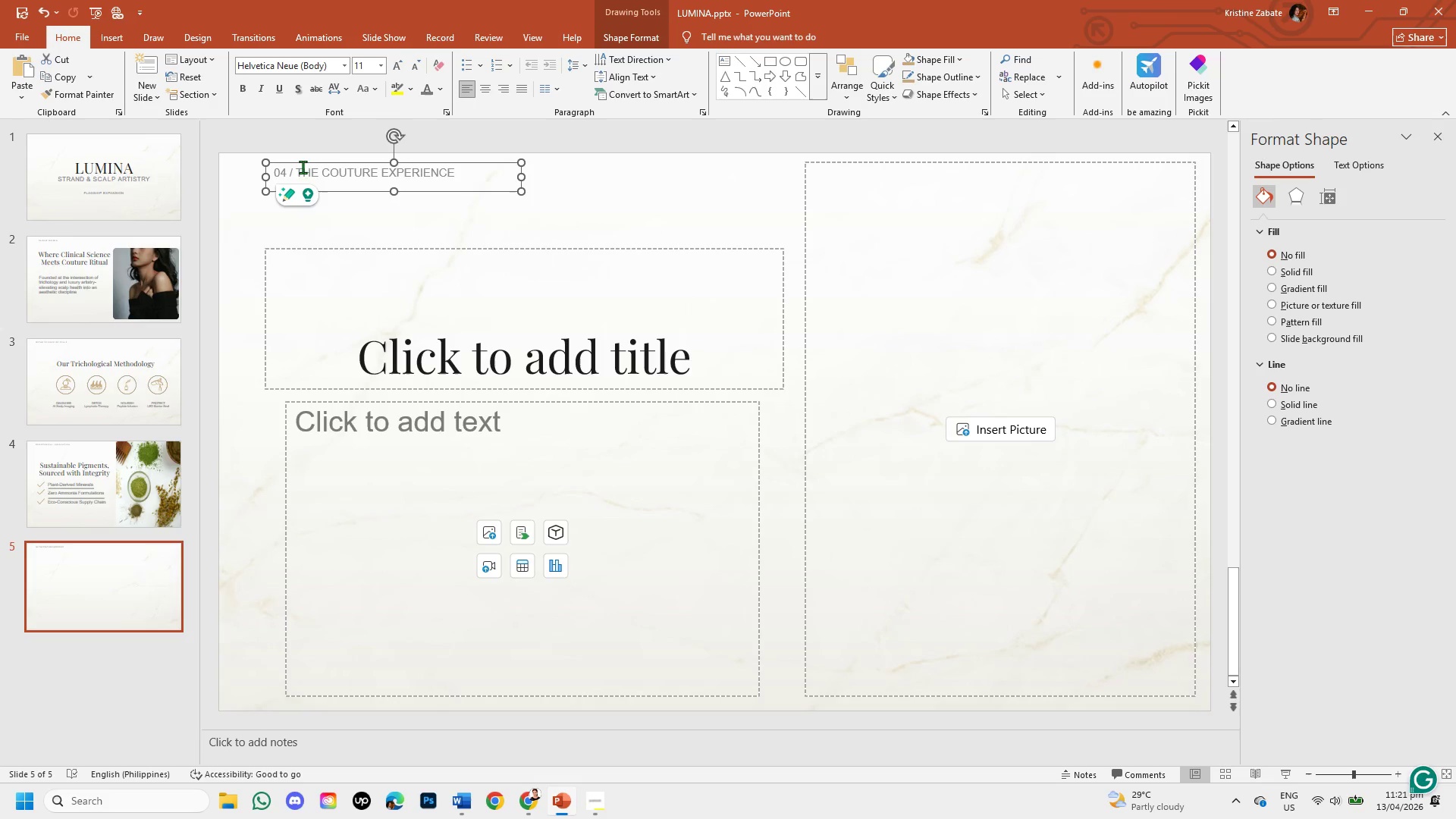 
left_click([303, 168])
 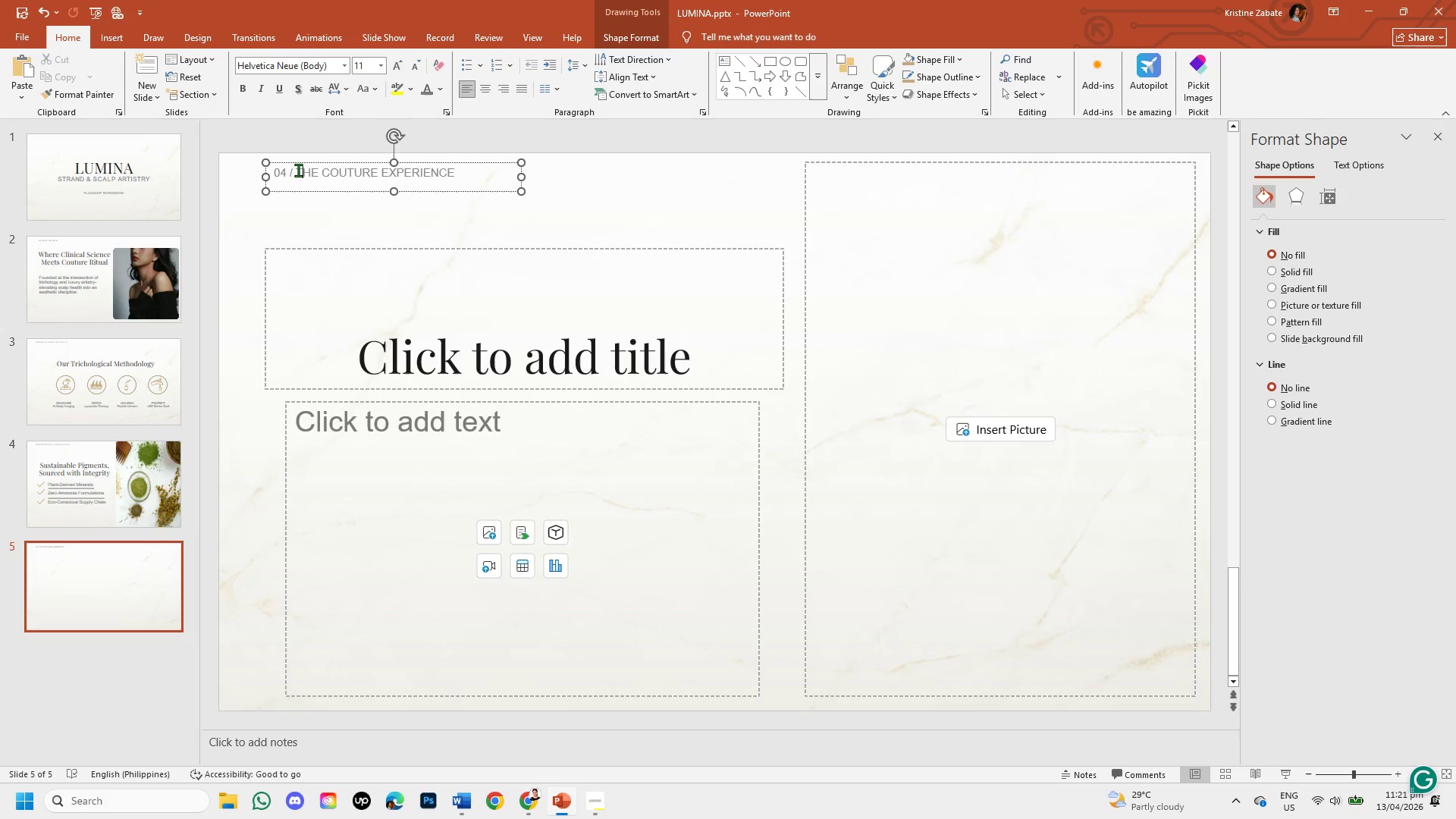 
left_click_drag(start_coordinate=[298, 170], to_coordinate=[464, 173])
 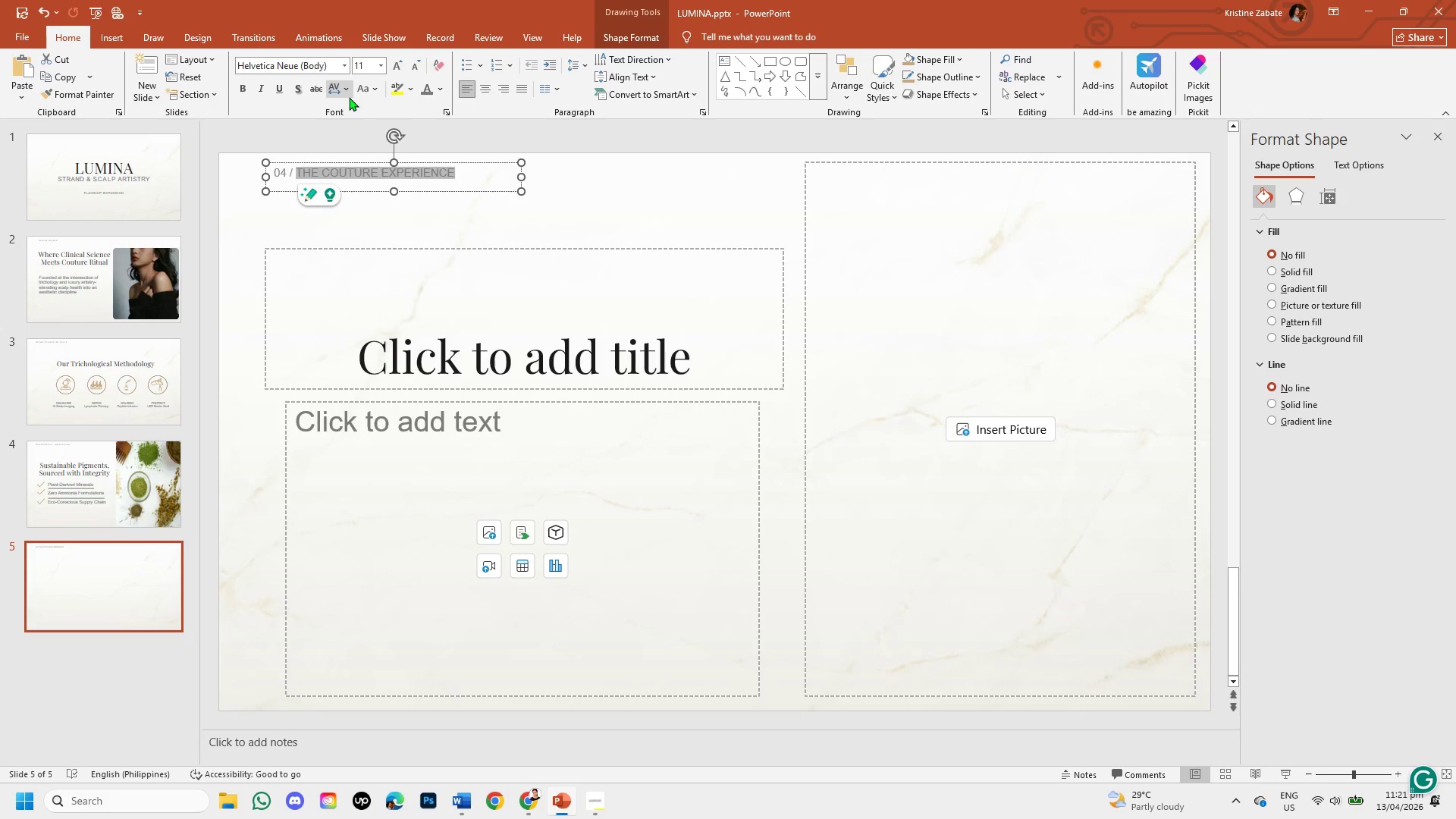 
left_click([346, 96])
 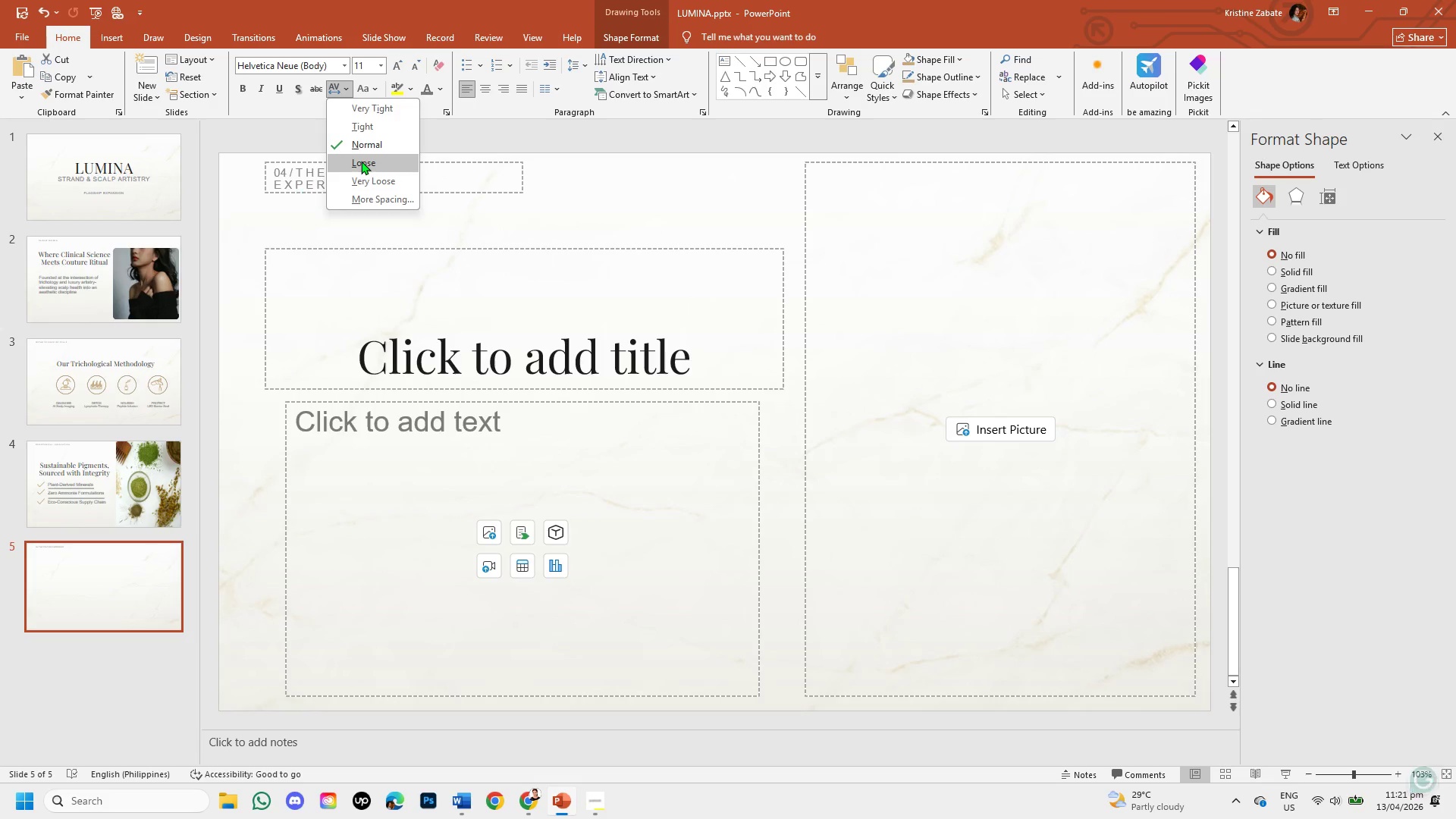 
left_click([361, 161])
 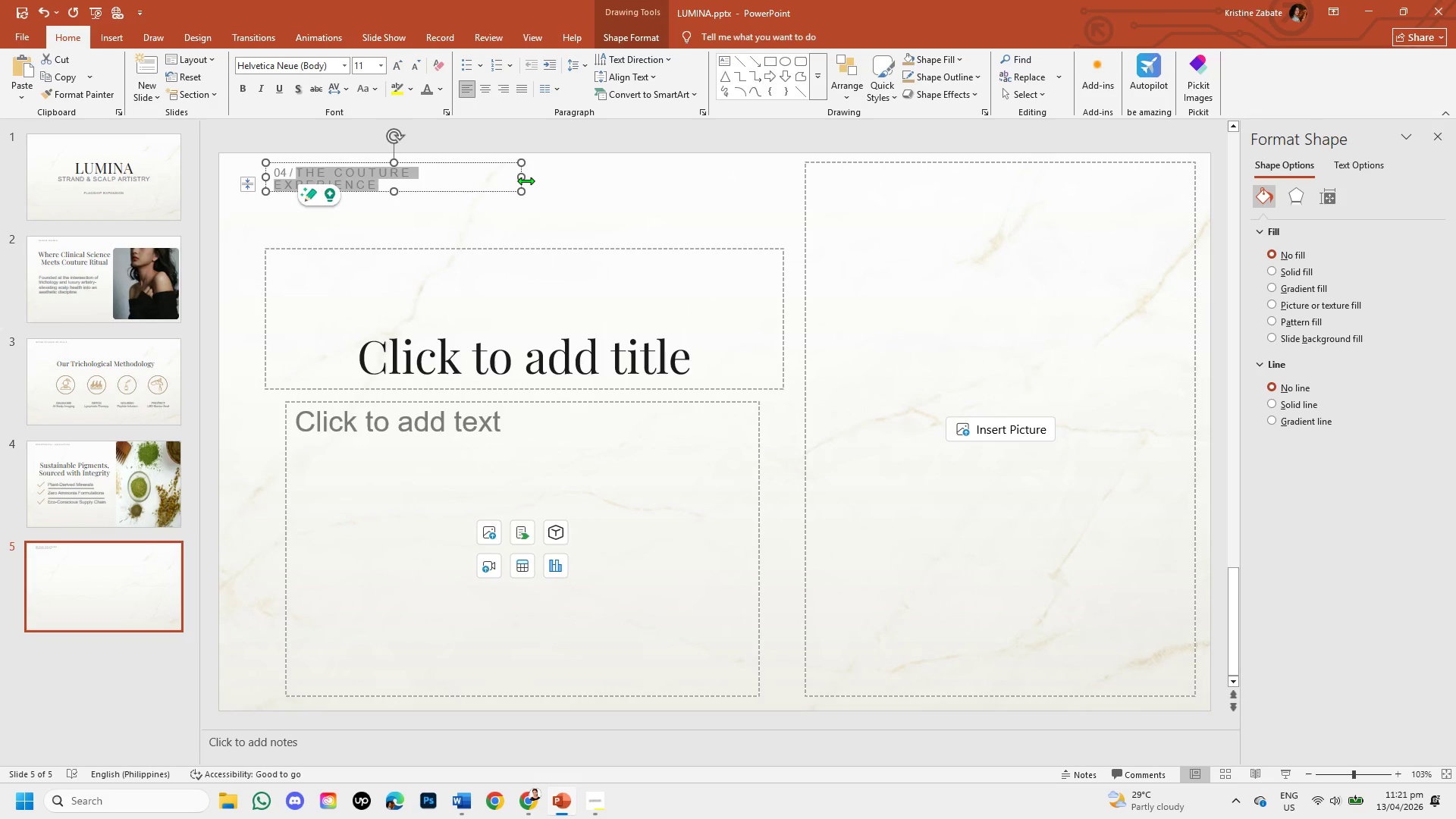 
left_click_drag(start_coordinate=[526, 177], to_coordinate=[558, 172])
 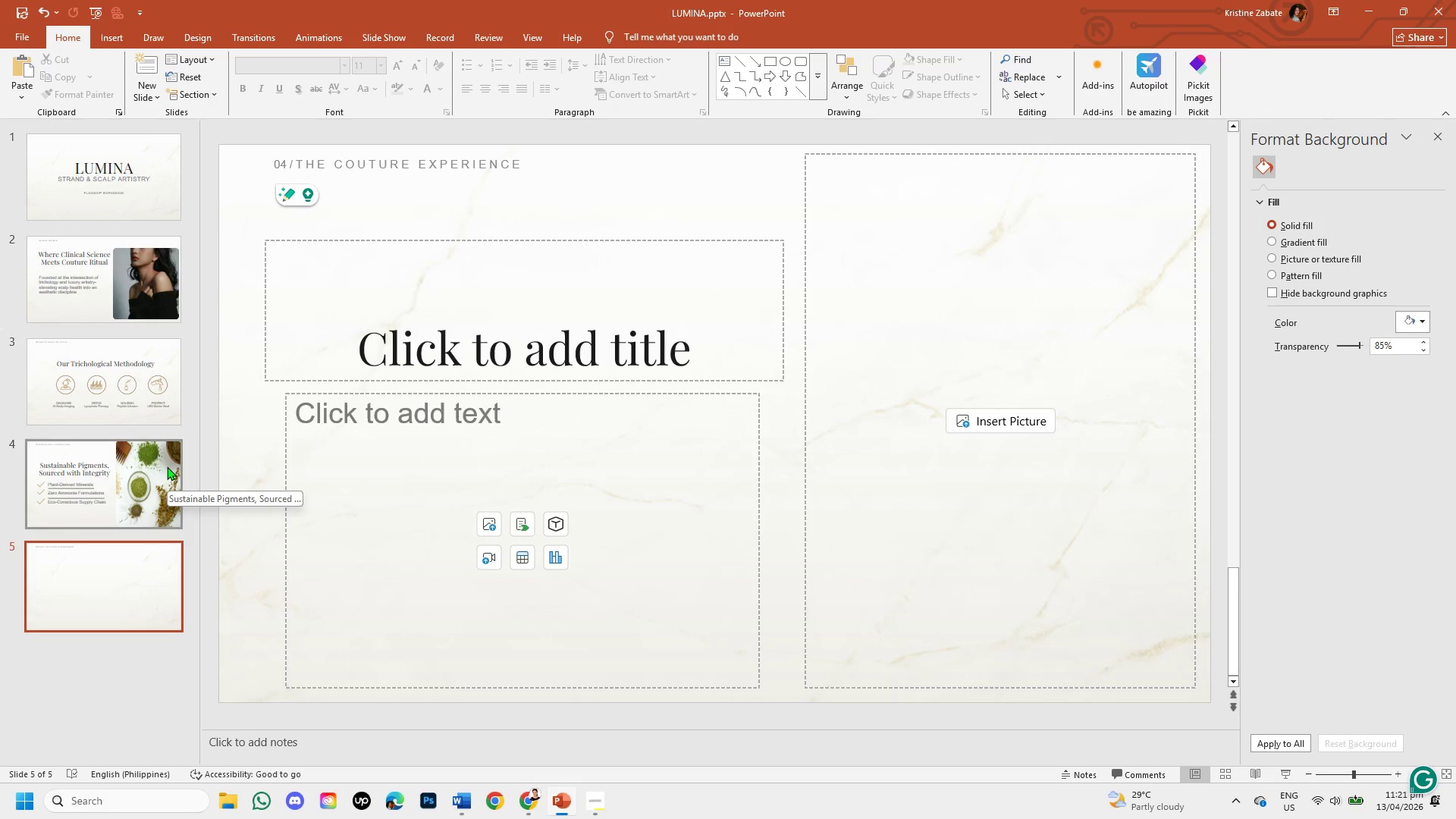 
wait(11.19)
 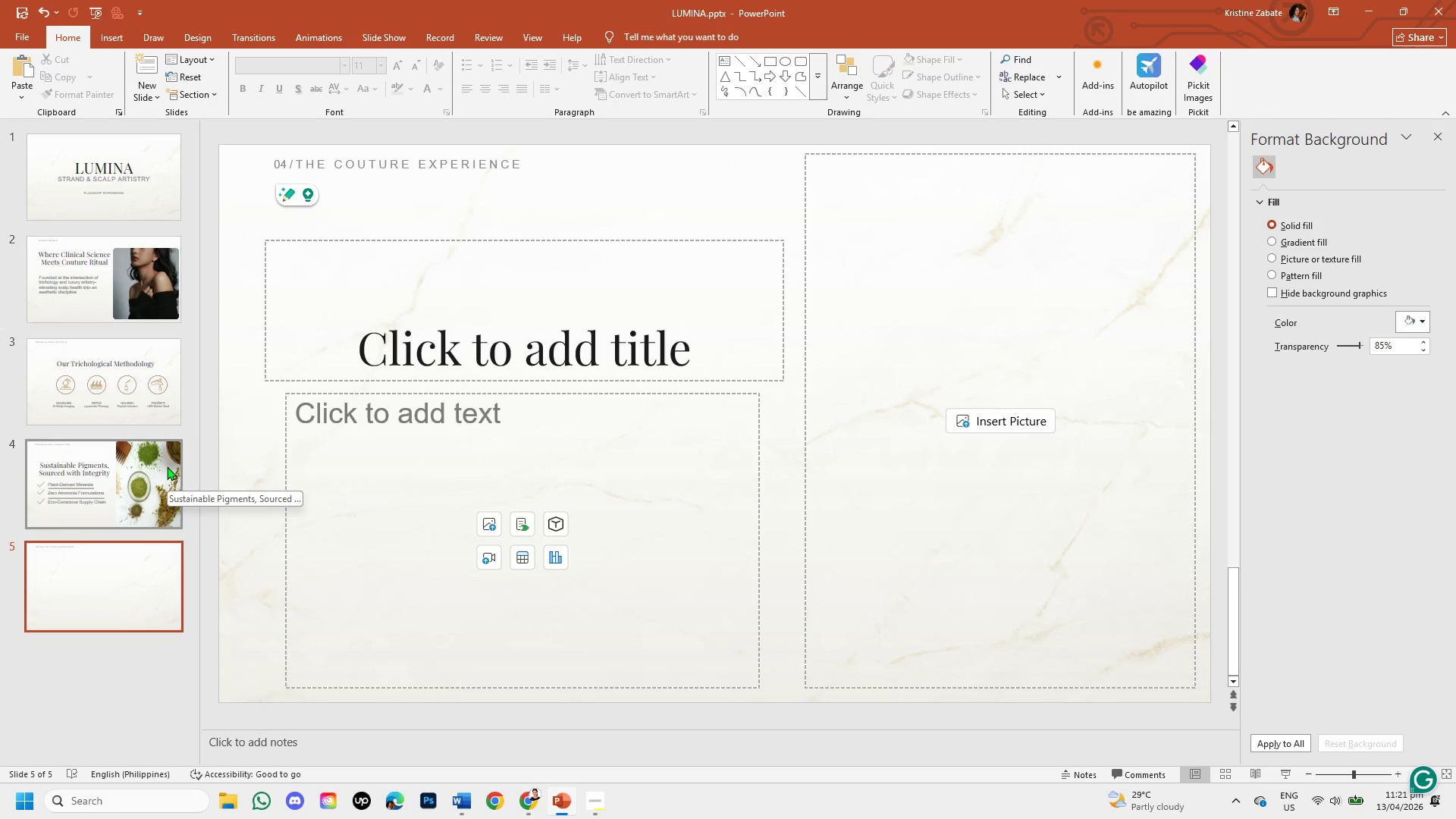 
left_click([129, 464])
 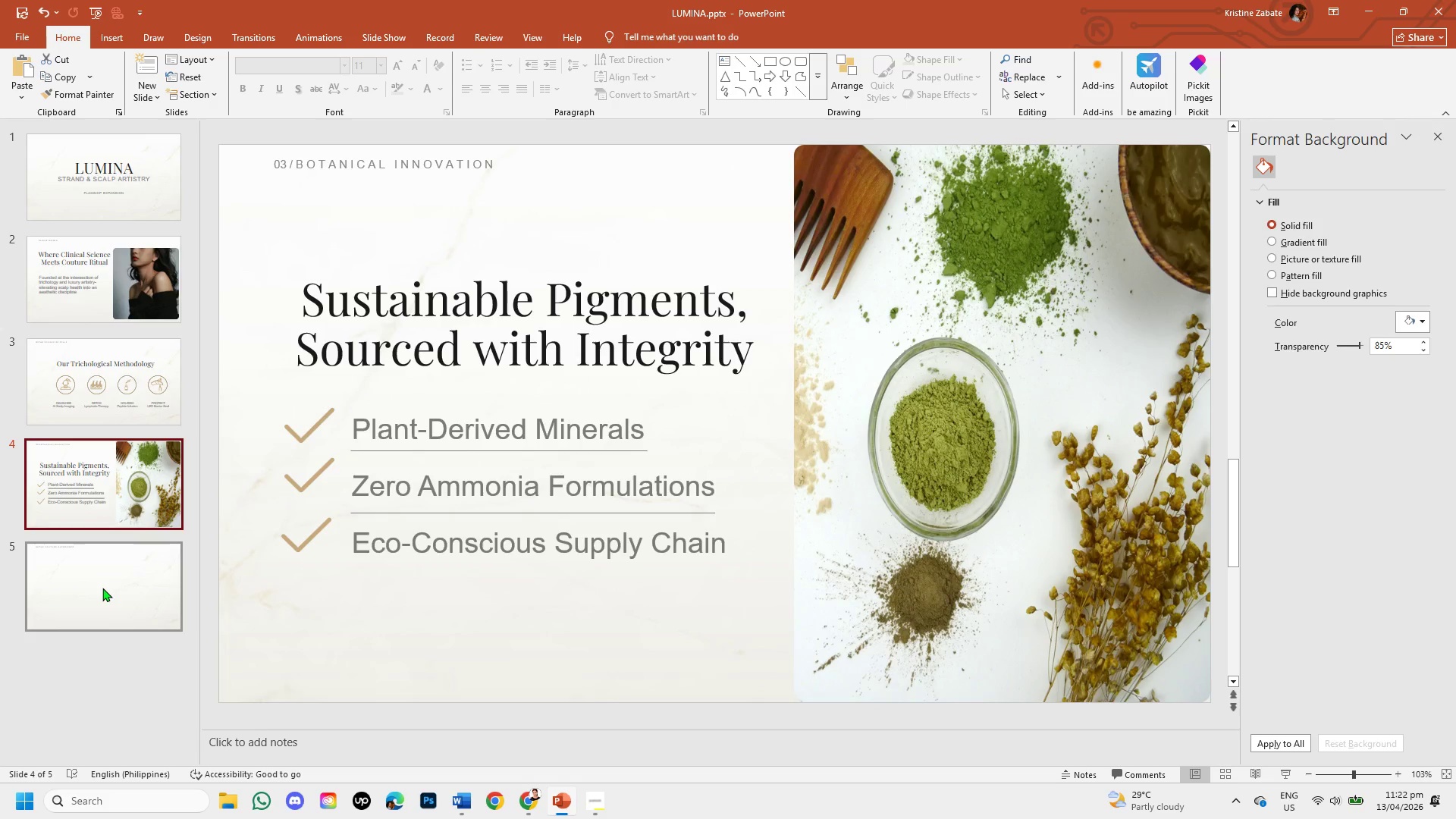 
left_click([102, 588])
 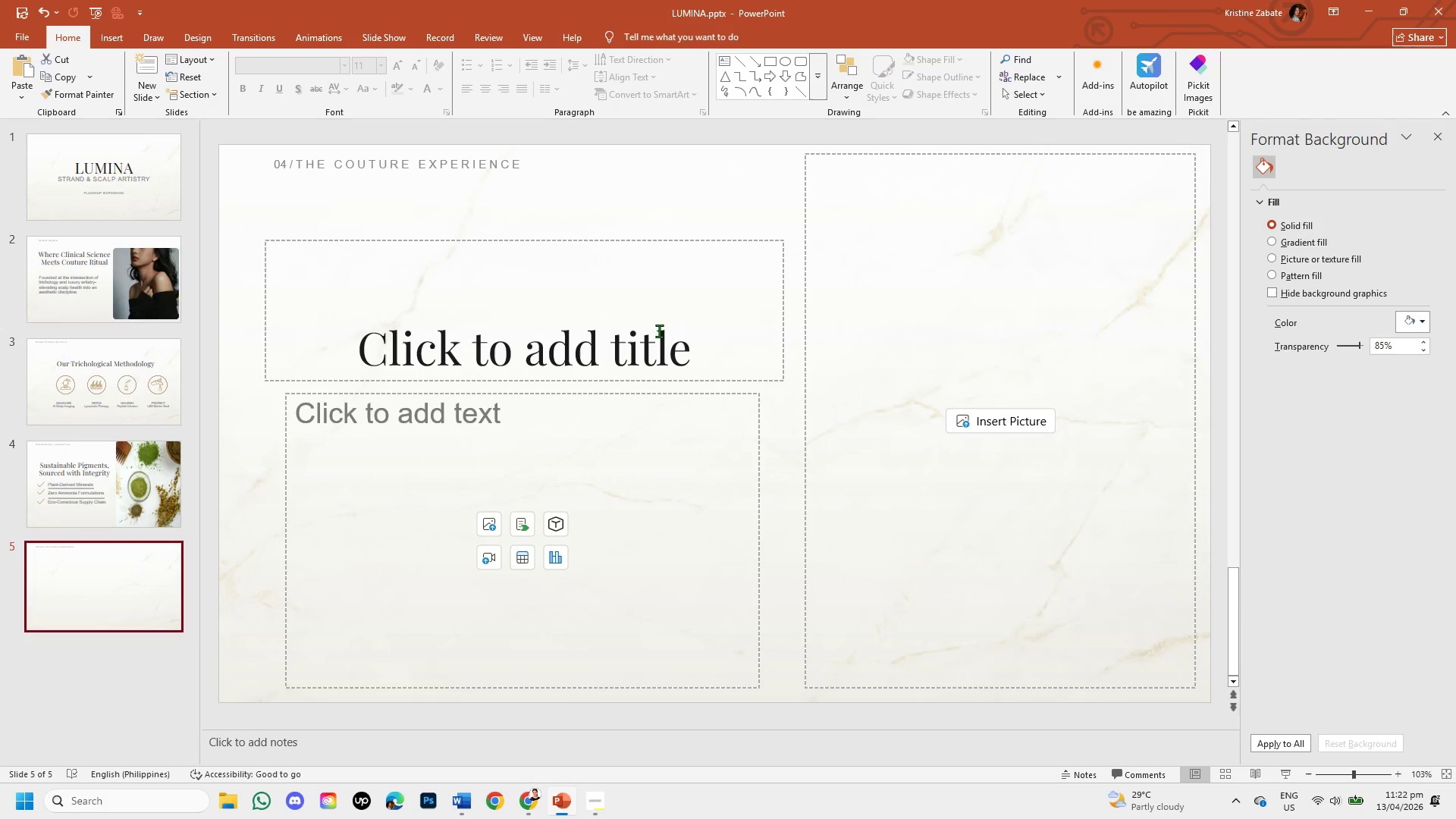 
left_click([686, 355])
 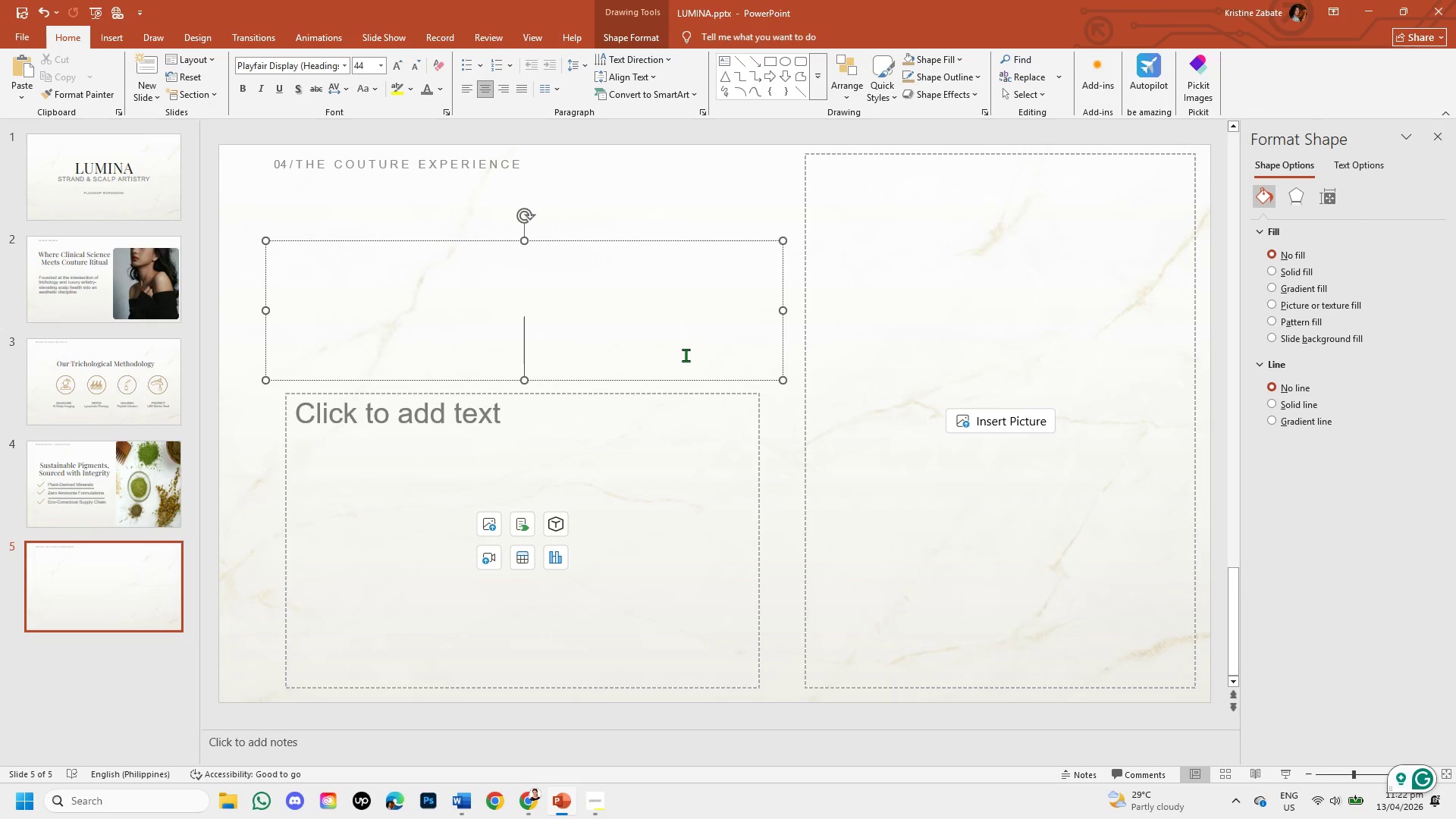 
type(a)
key(Backspace)
type(A Ritualized Client Journey)
 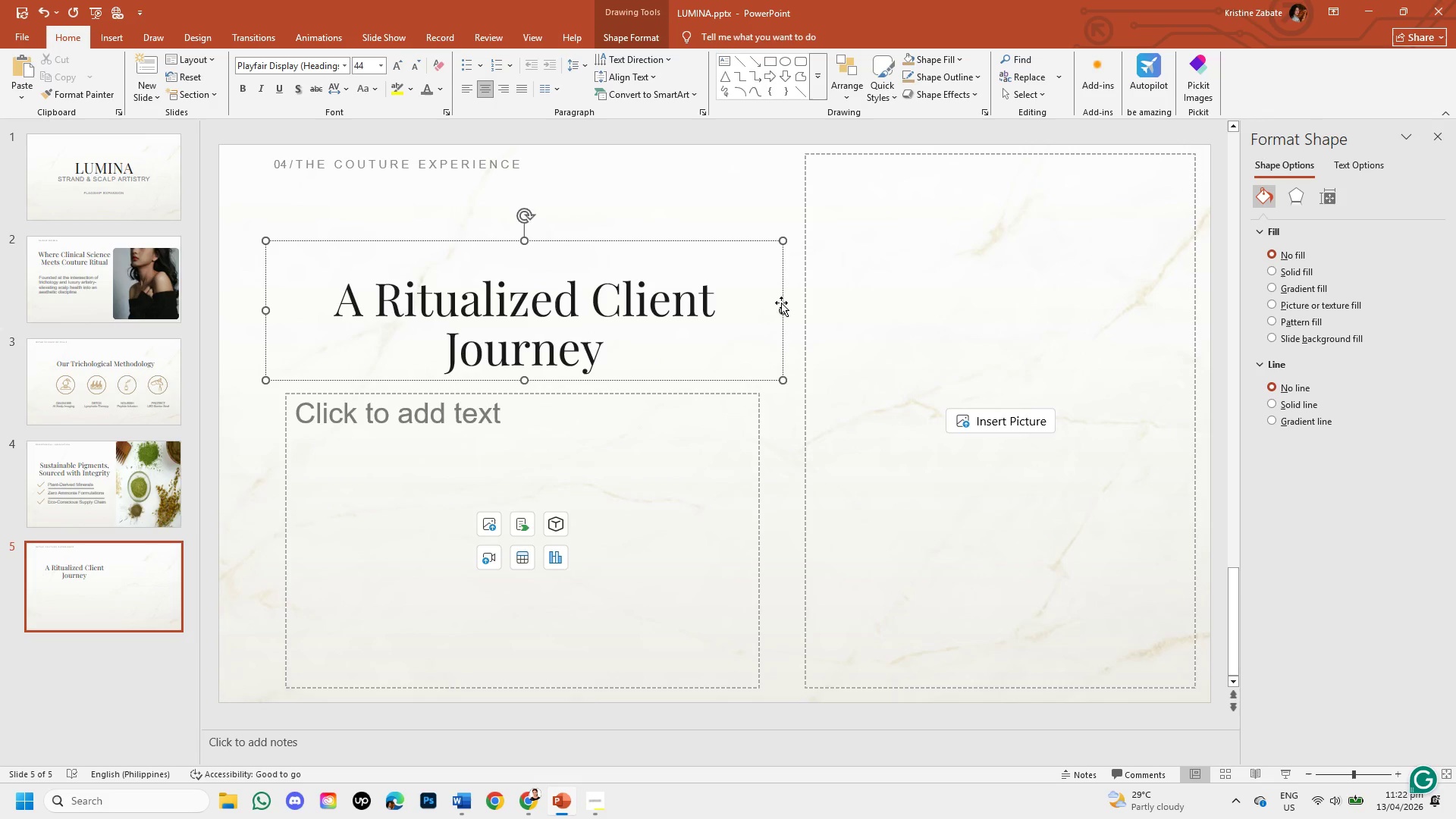 
left_click_drag(start_coordinate=[785, 309], to_coordinate=[840, 310])
 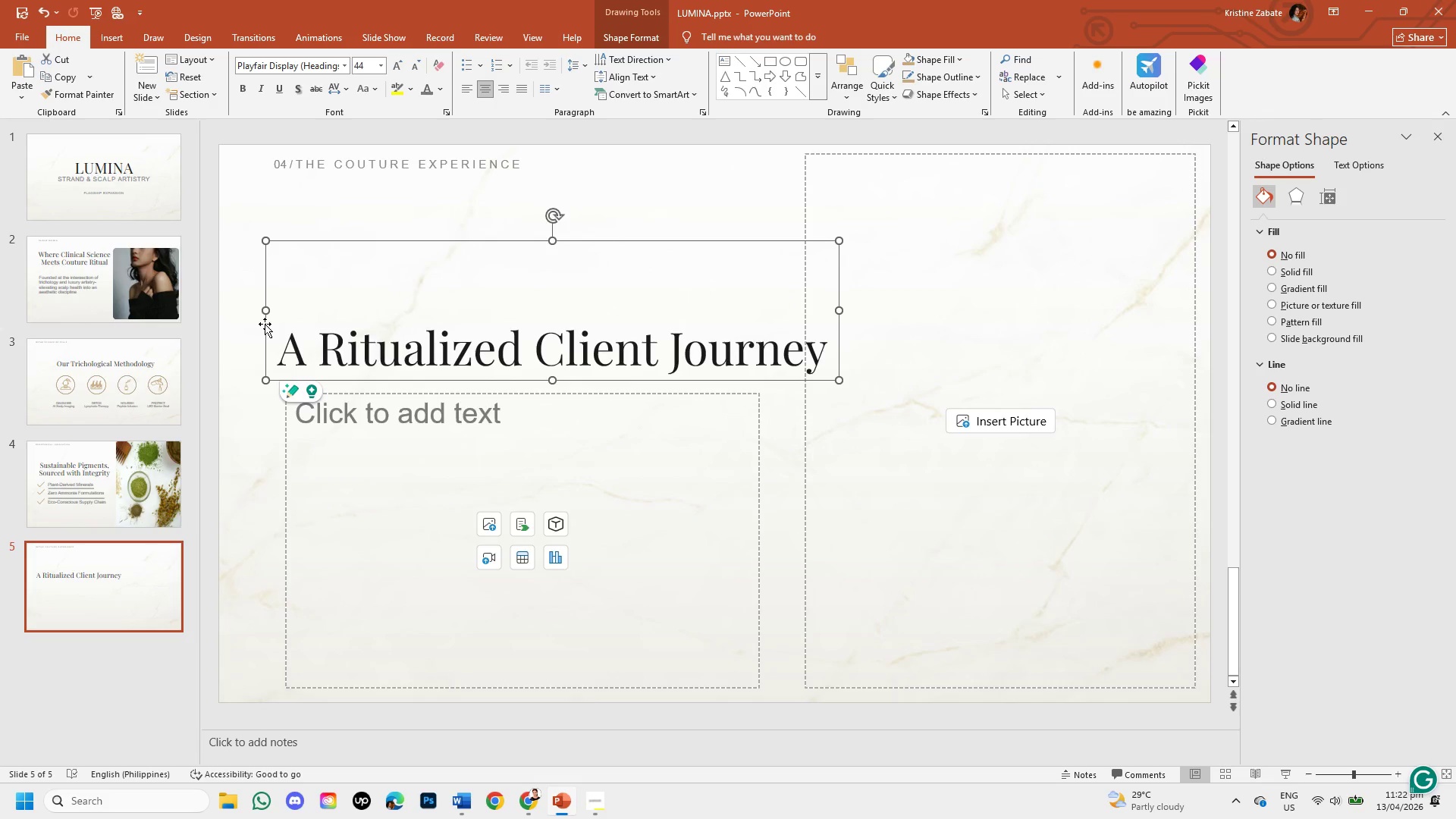 
left_click_drag(start_coordinate=[262, 325], to_coordinate=[272, 321])
 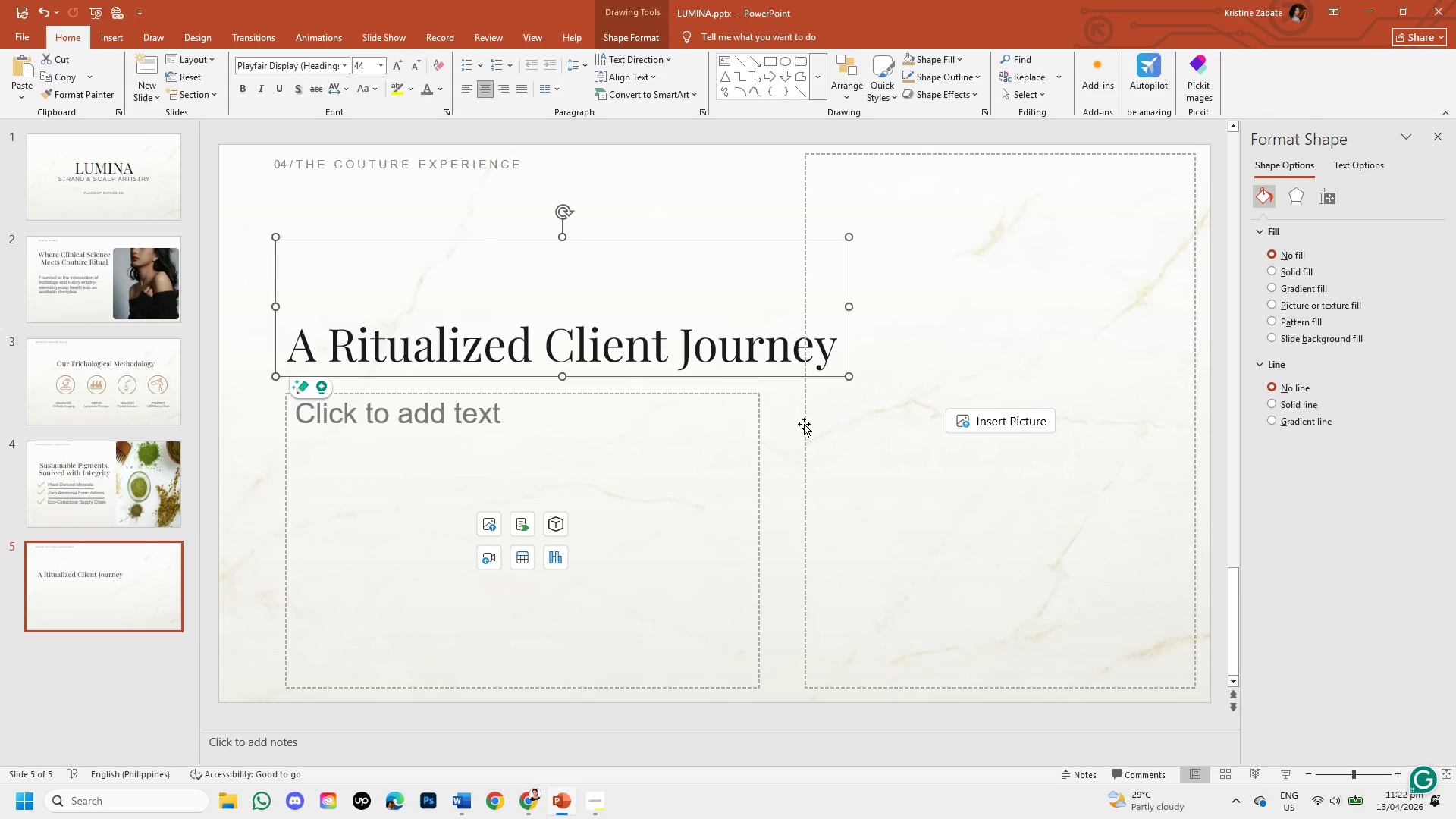 
left_click([804, 424])
 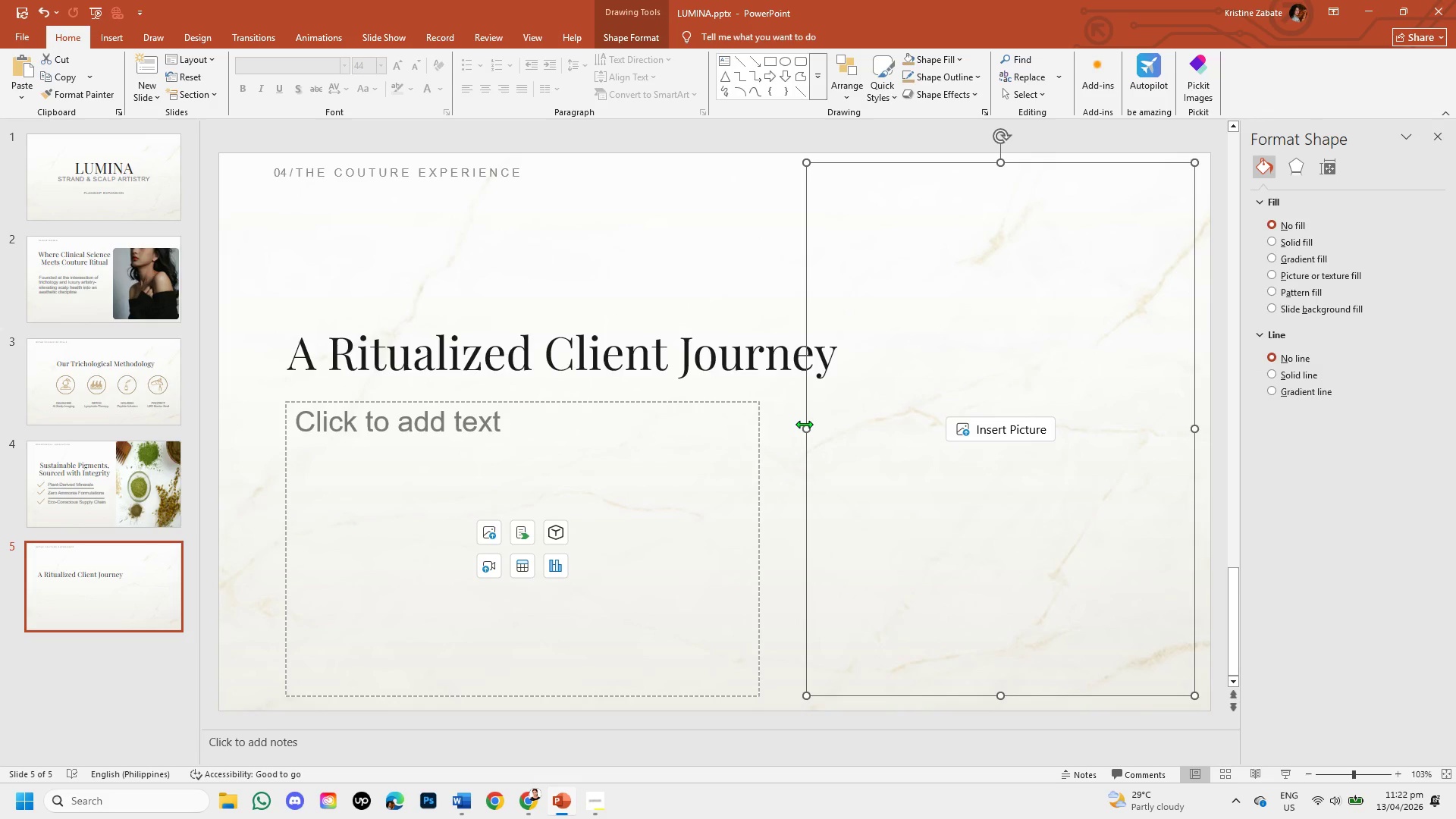 
key(Backspace)
 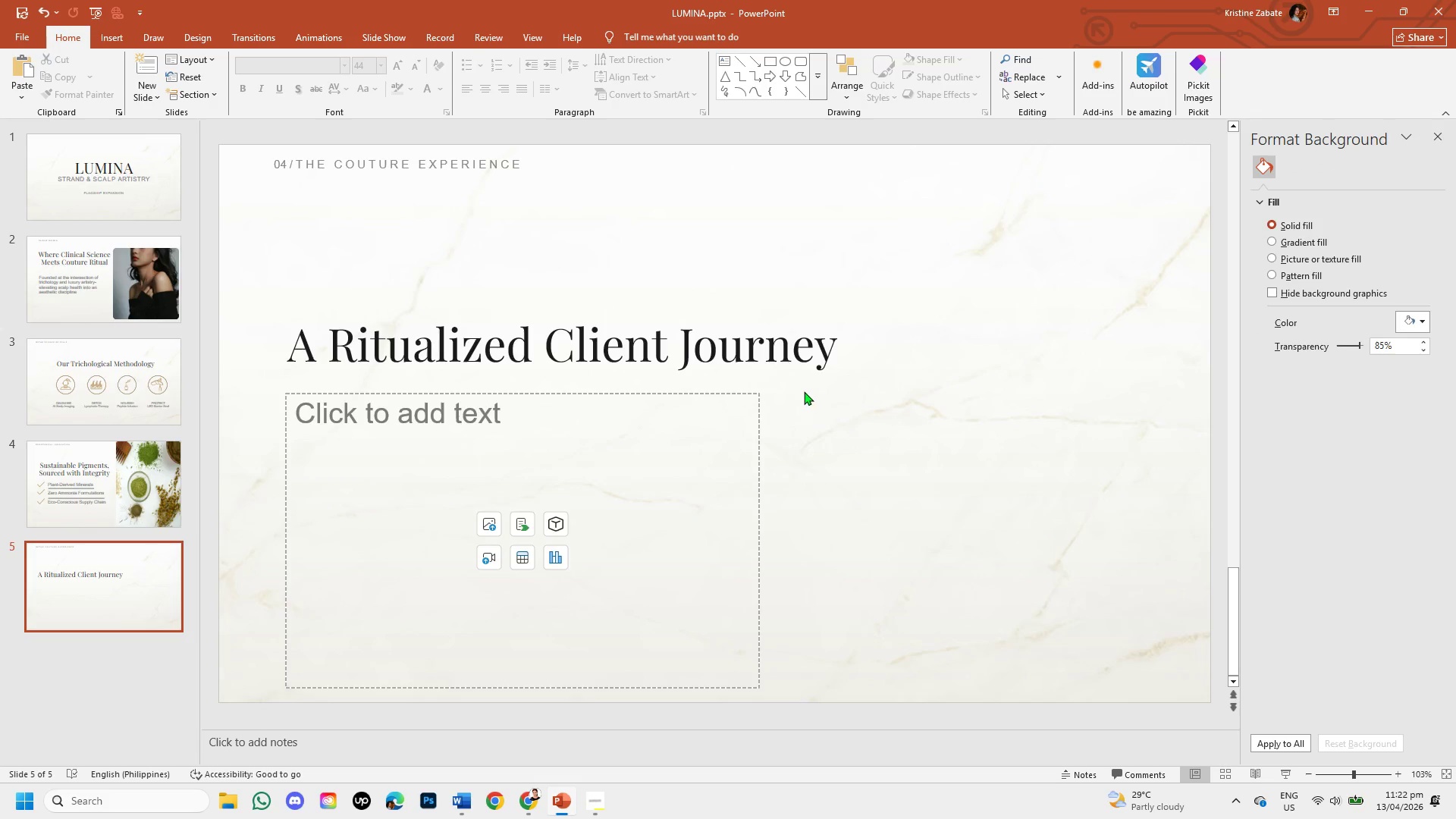 
left_click([99, 474])
 